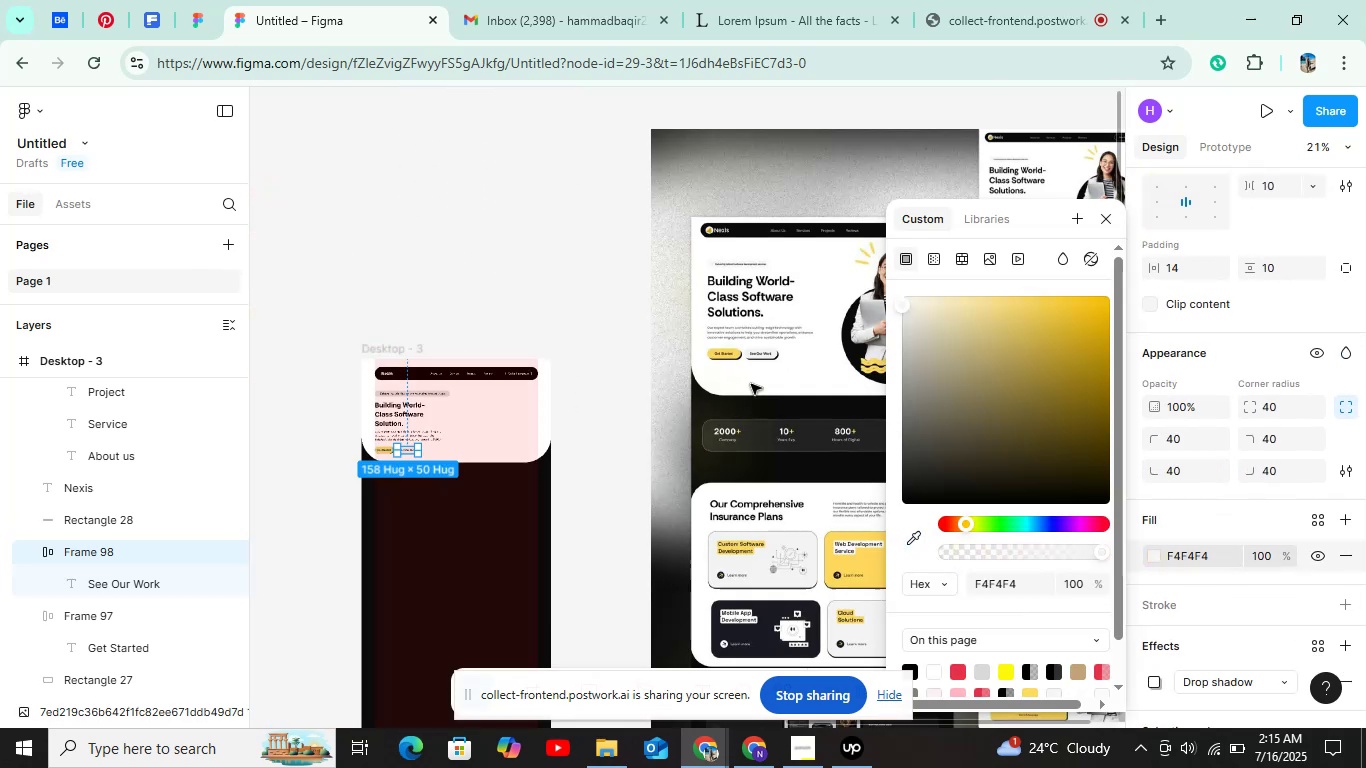 
hold_key(key=ShiftLeft, duration=0.91)
scroll: coordinate [558, 439], scroll_direction: up, amount: 11.0
 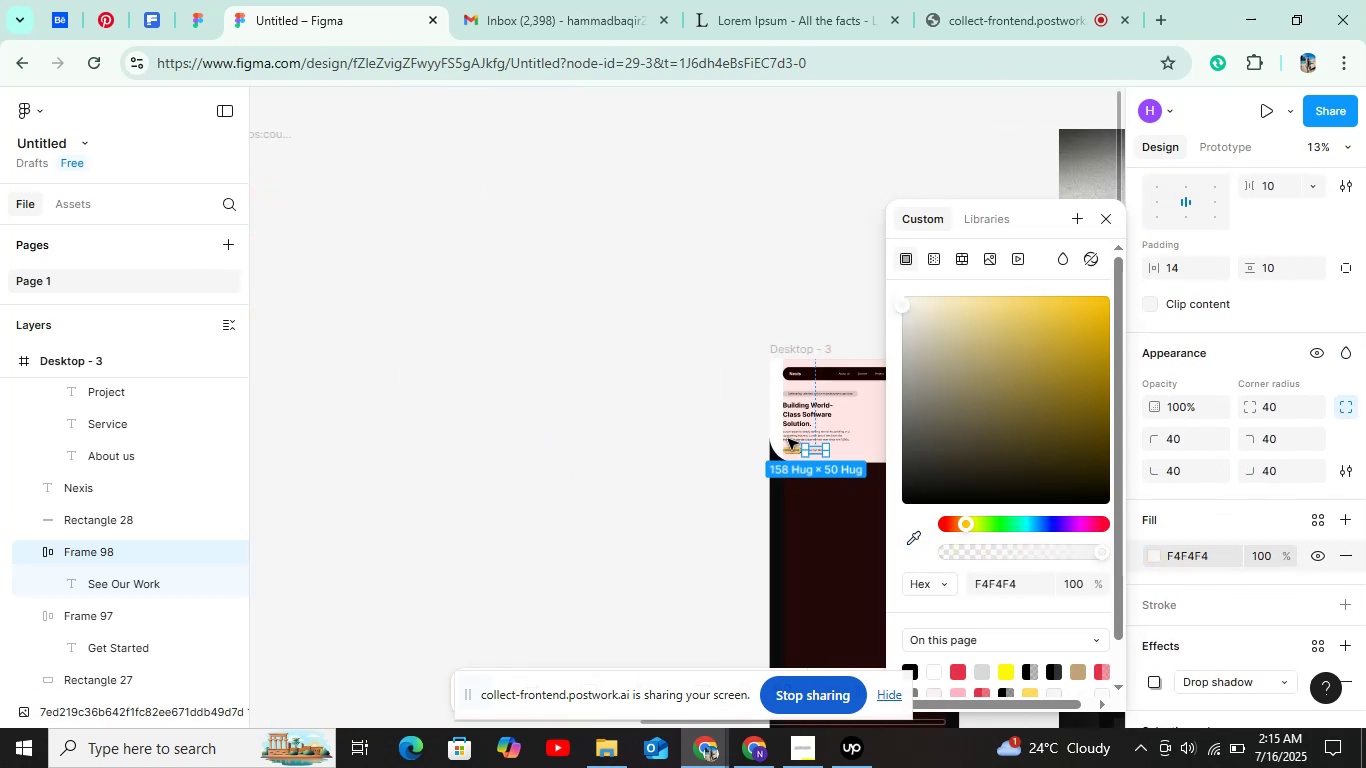 
key(Shift+ShiftLeft)
 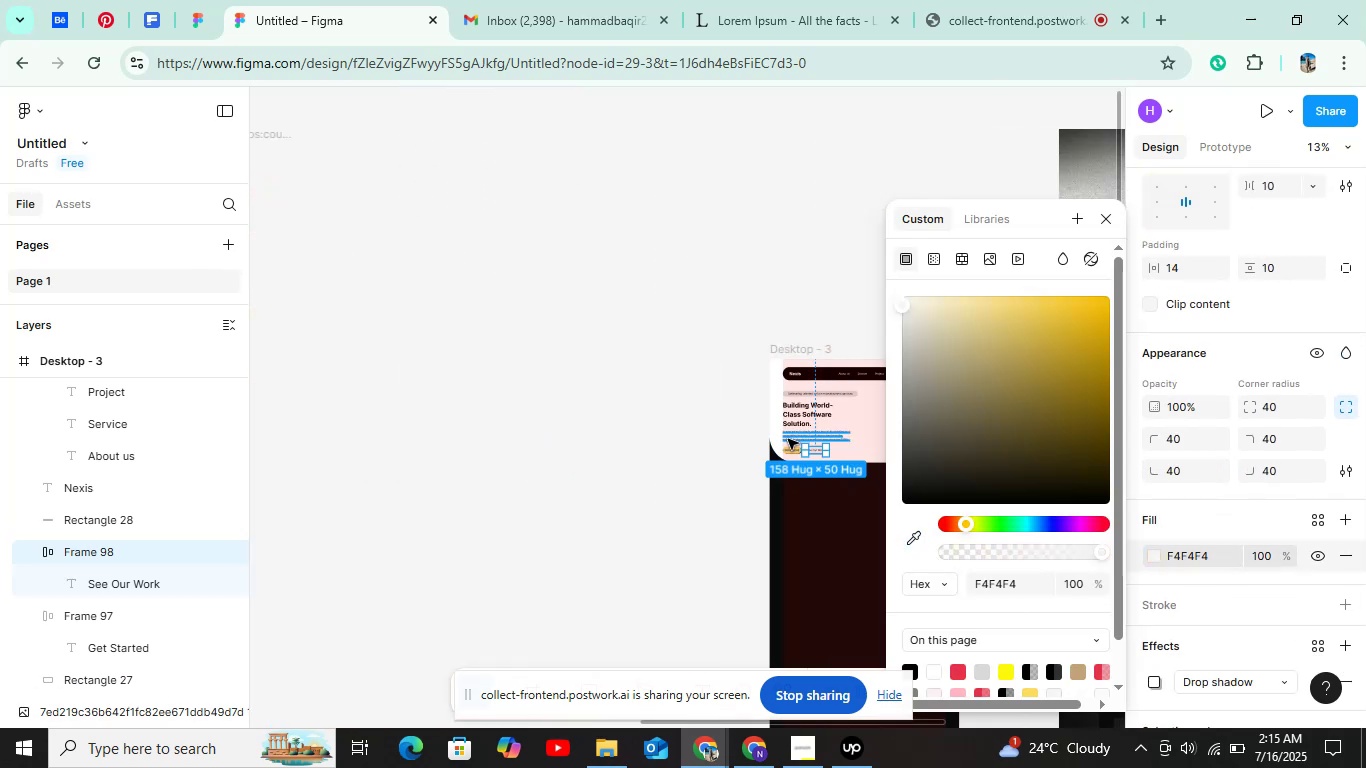 
scroll: coordinate [788, 439], scroll_direction: down, amount: 3.0
 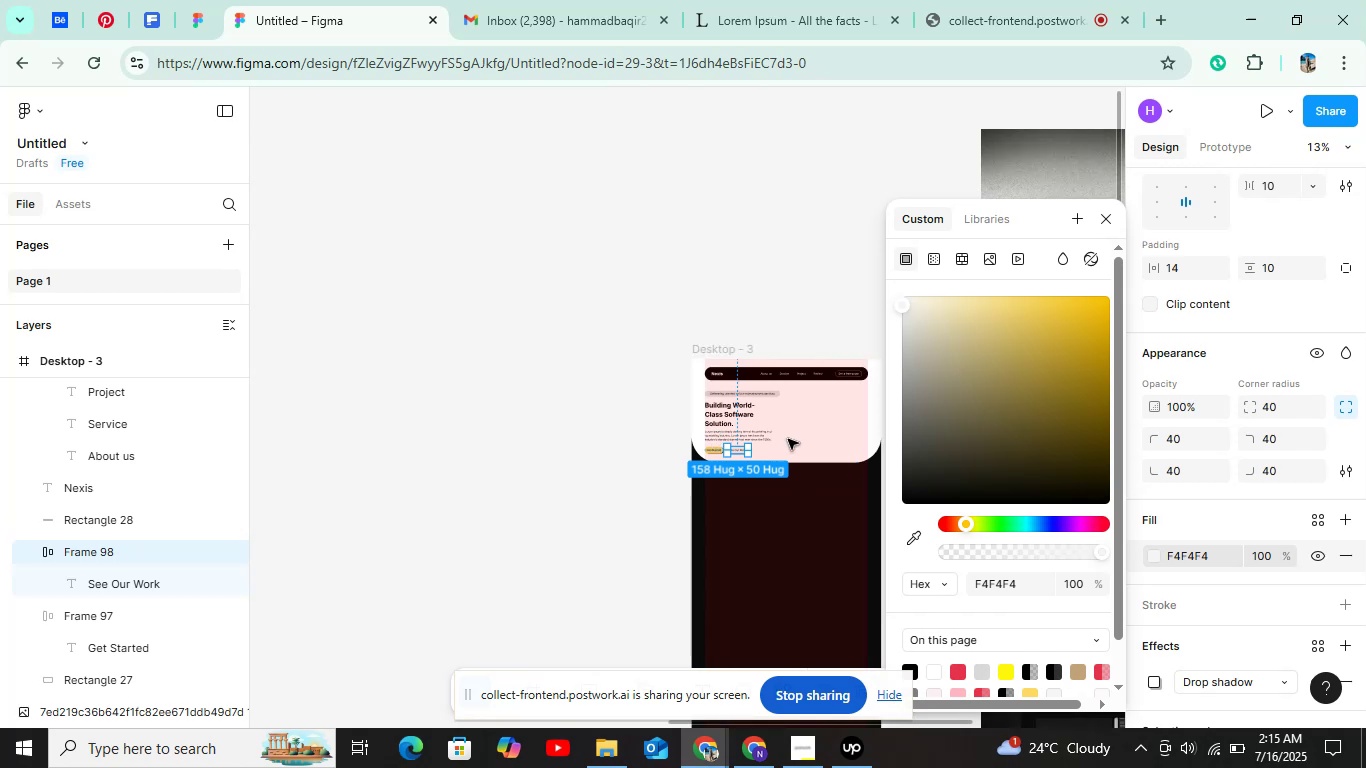 
hold_key(key=ControlLeft, duration=1.54)
scroll: coordinate [649, 453], scroll_direction: up, amount: 23.0
 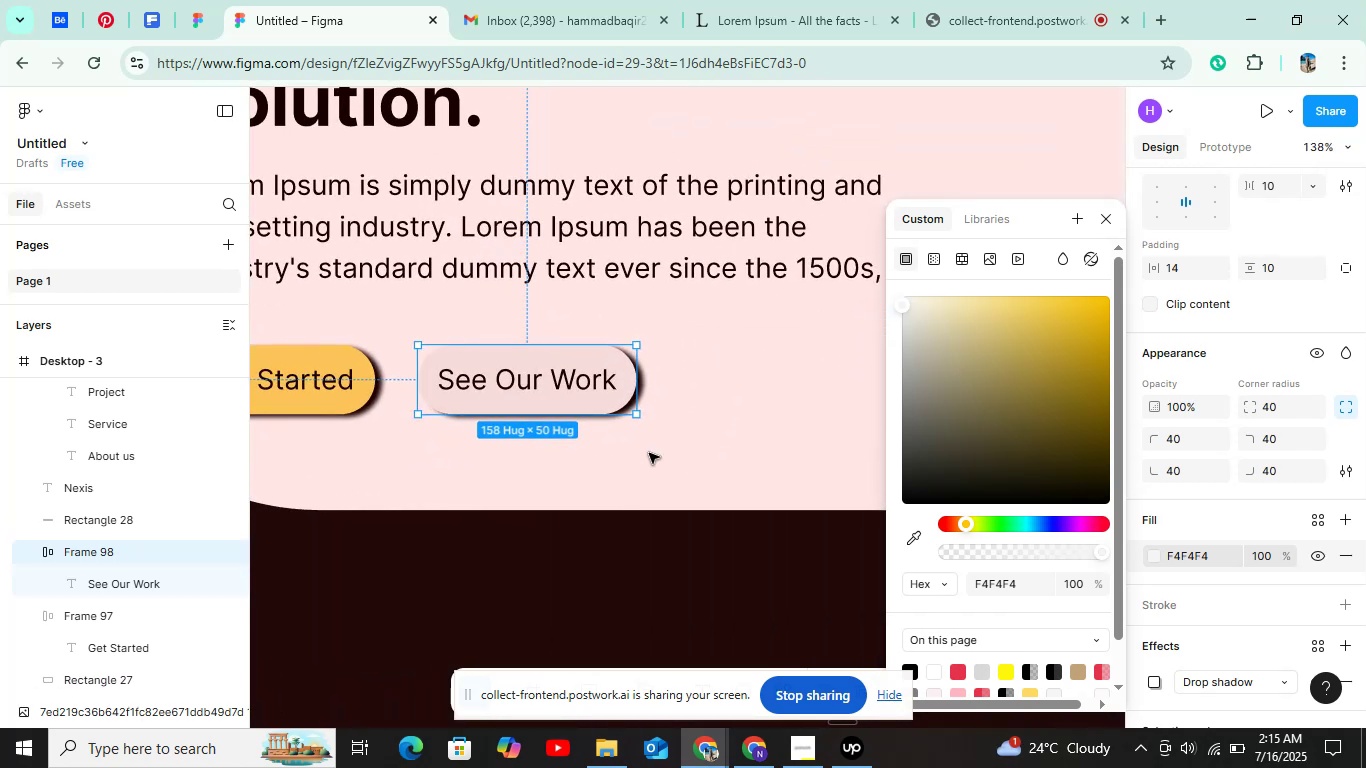 
hold_key(key=ControlLeft, duration=0.56)
 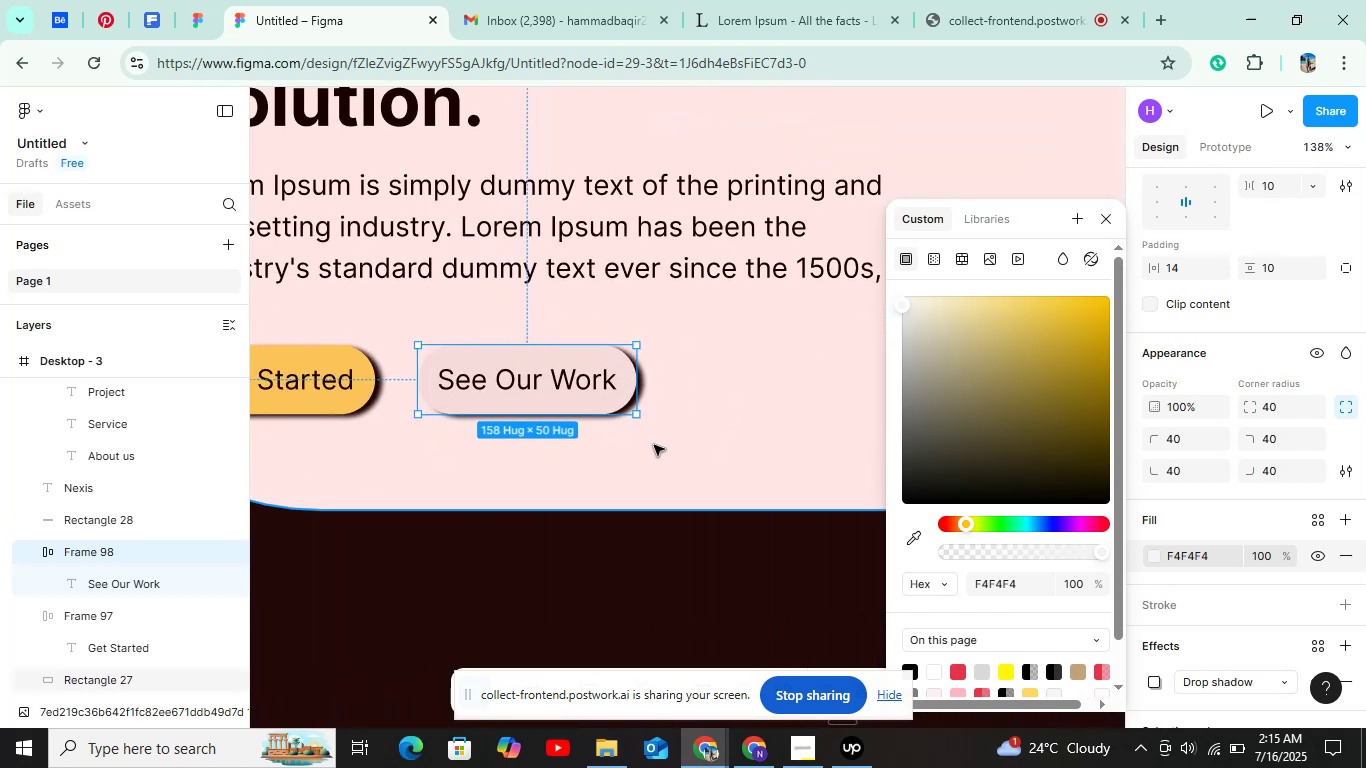 
left_click([687, 396])
 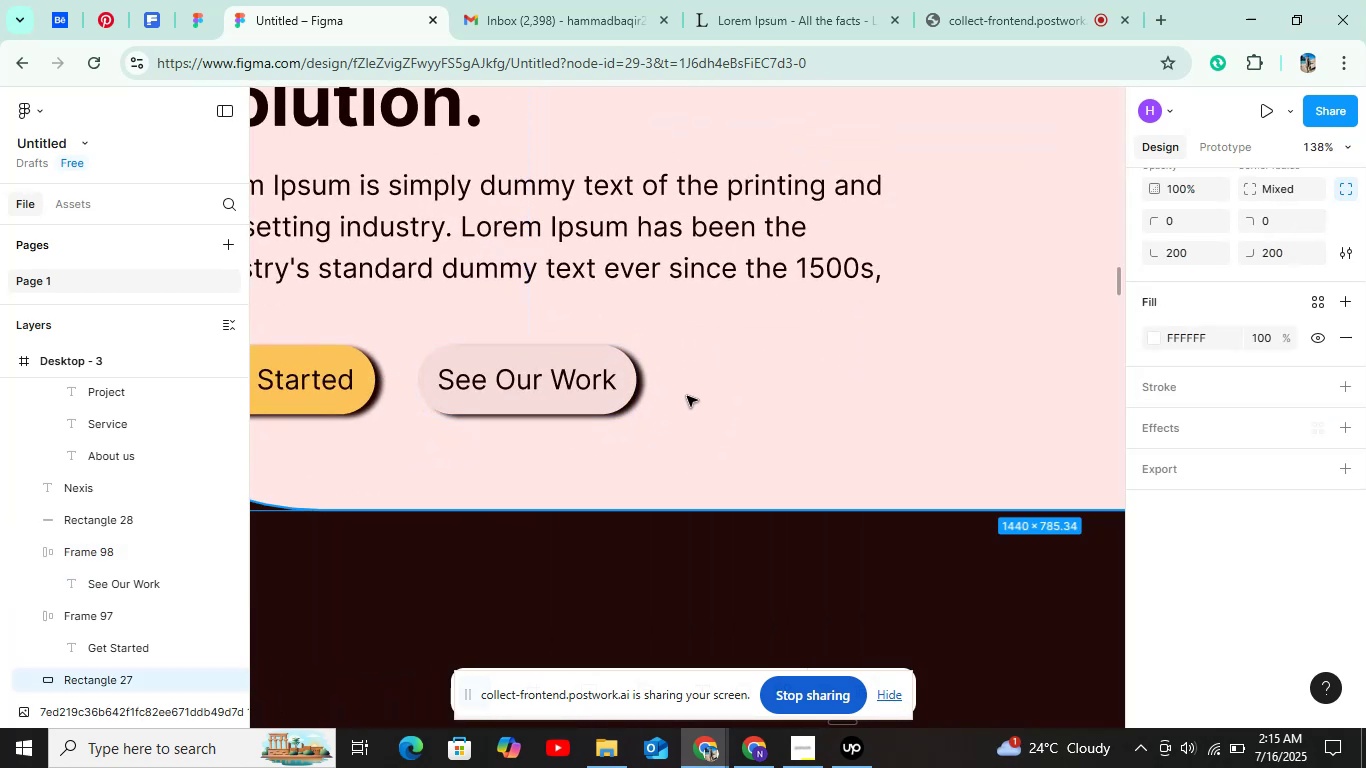 
hold_key(key=ControlLeft, duration=1.53)
scroll: coordinate [687, 396], scroll_direction: down, amount: 9.0
 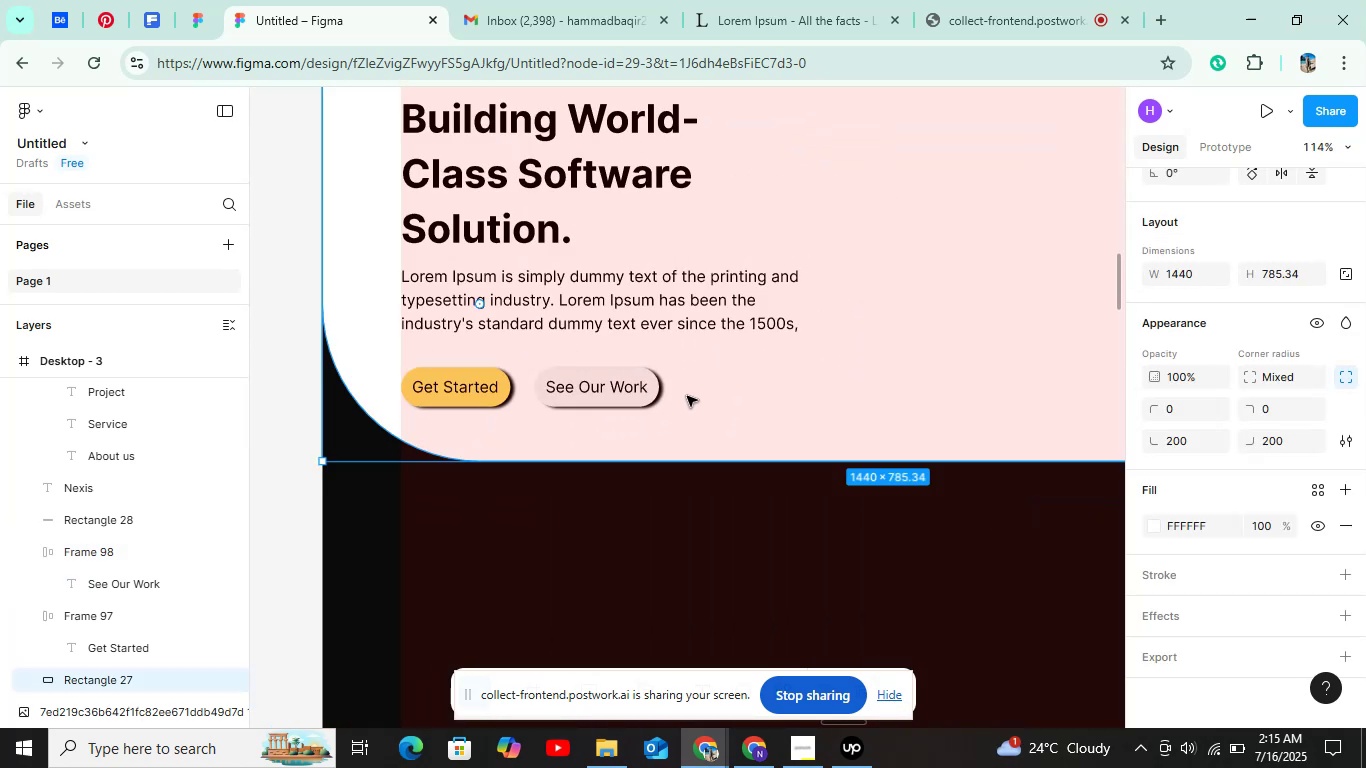 
hold_key(key=ControlLeft, duration=0.42)
 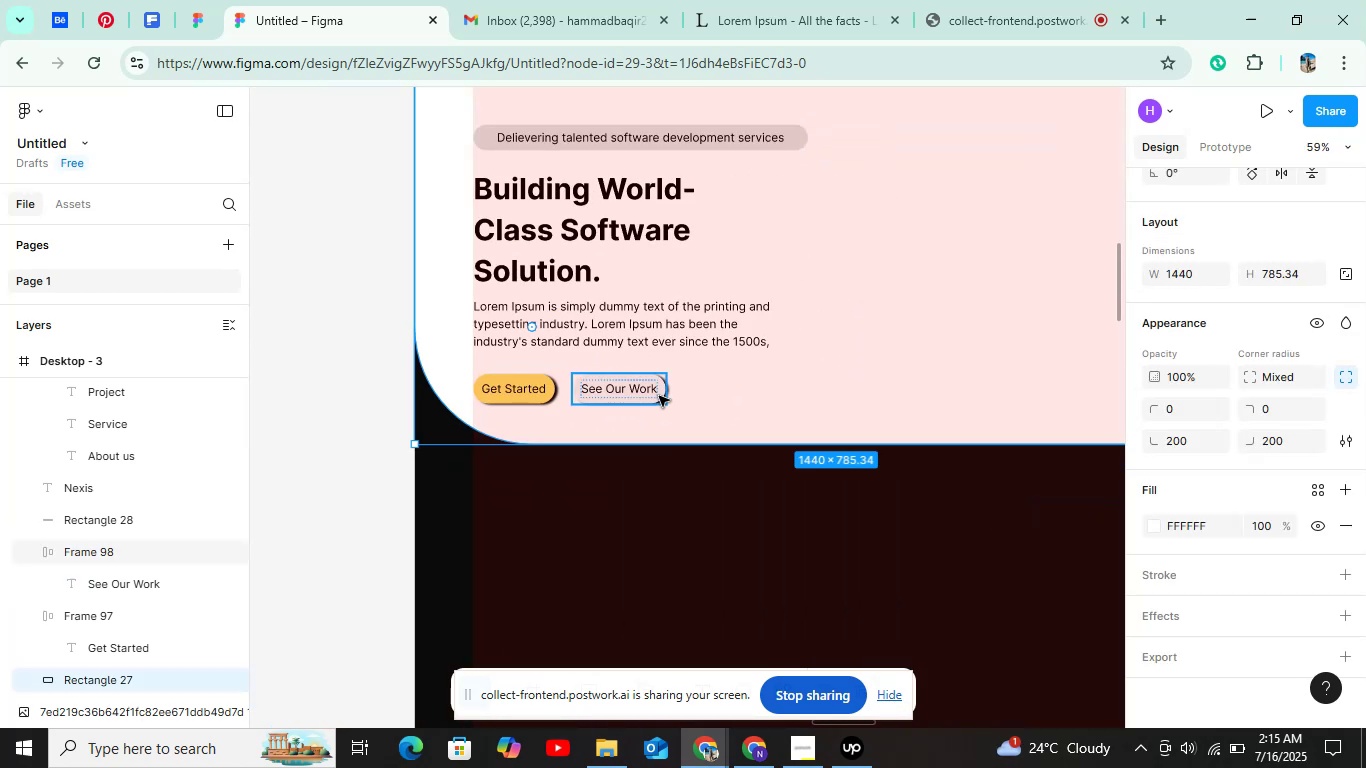 
left_click([659, 396])
 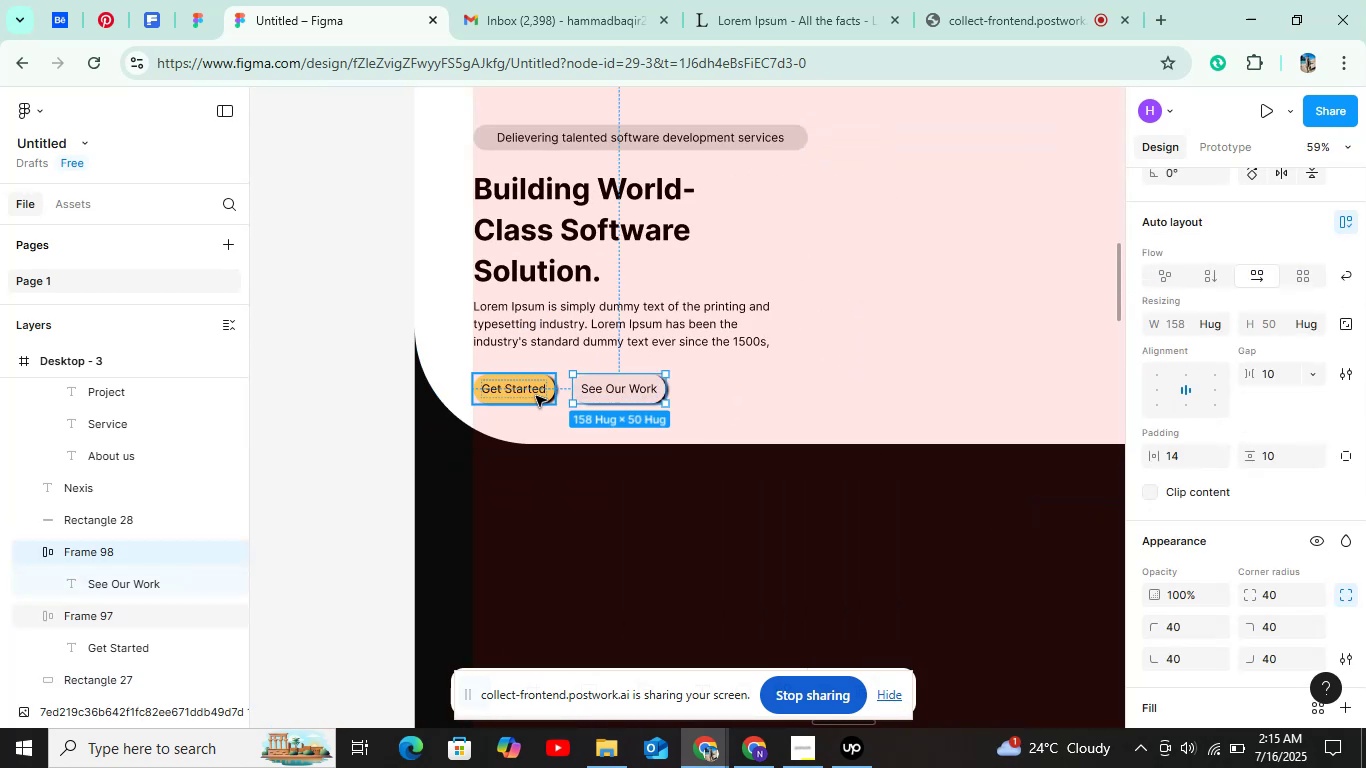 
hold_key(key=AltLeft, duration=1.51)
 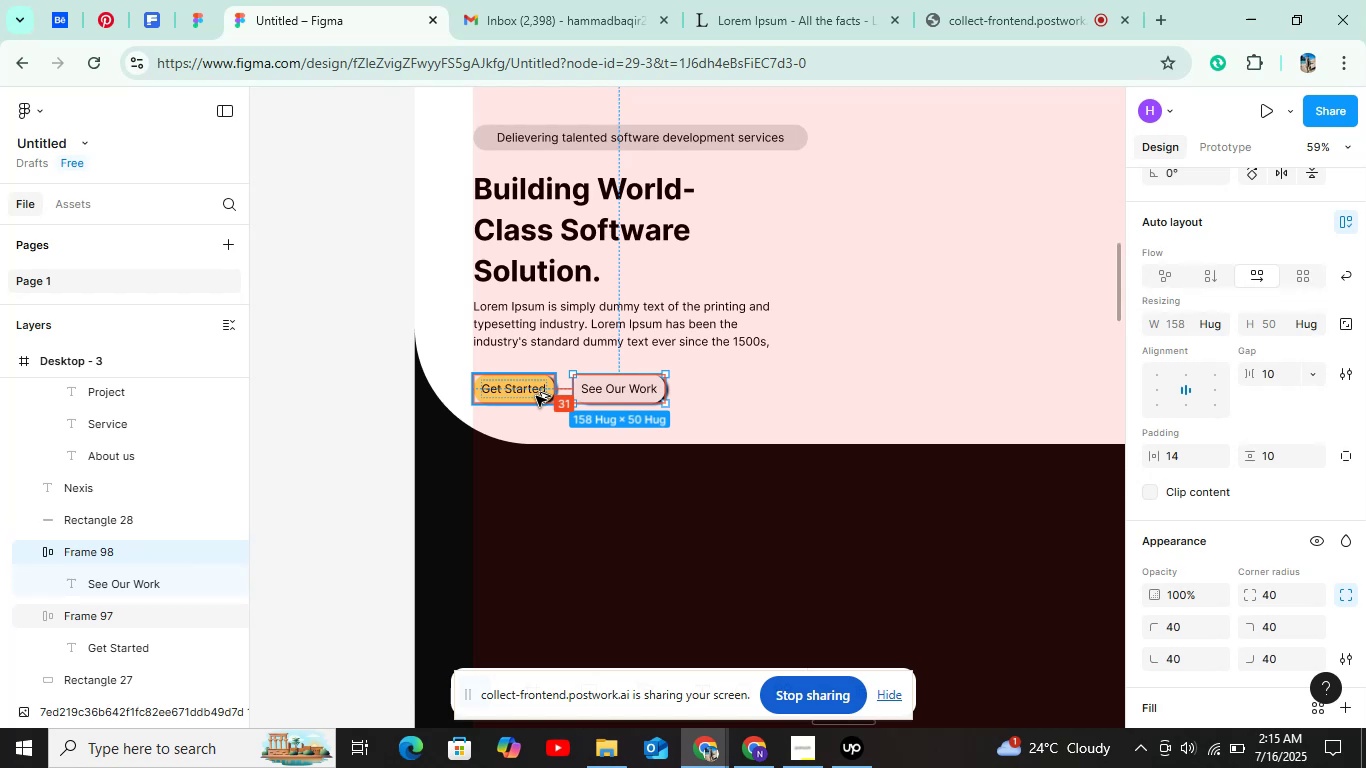 
key(Alt+Shift+ArrowLeft)
 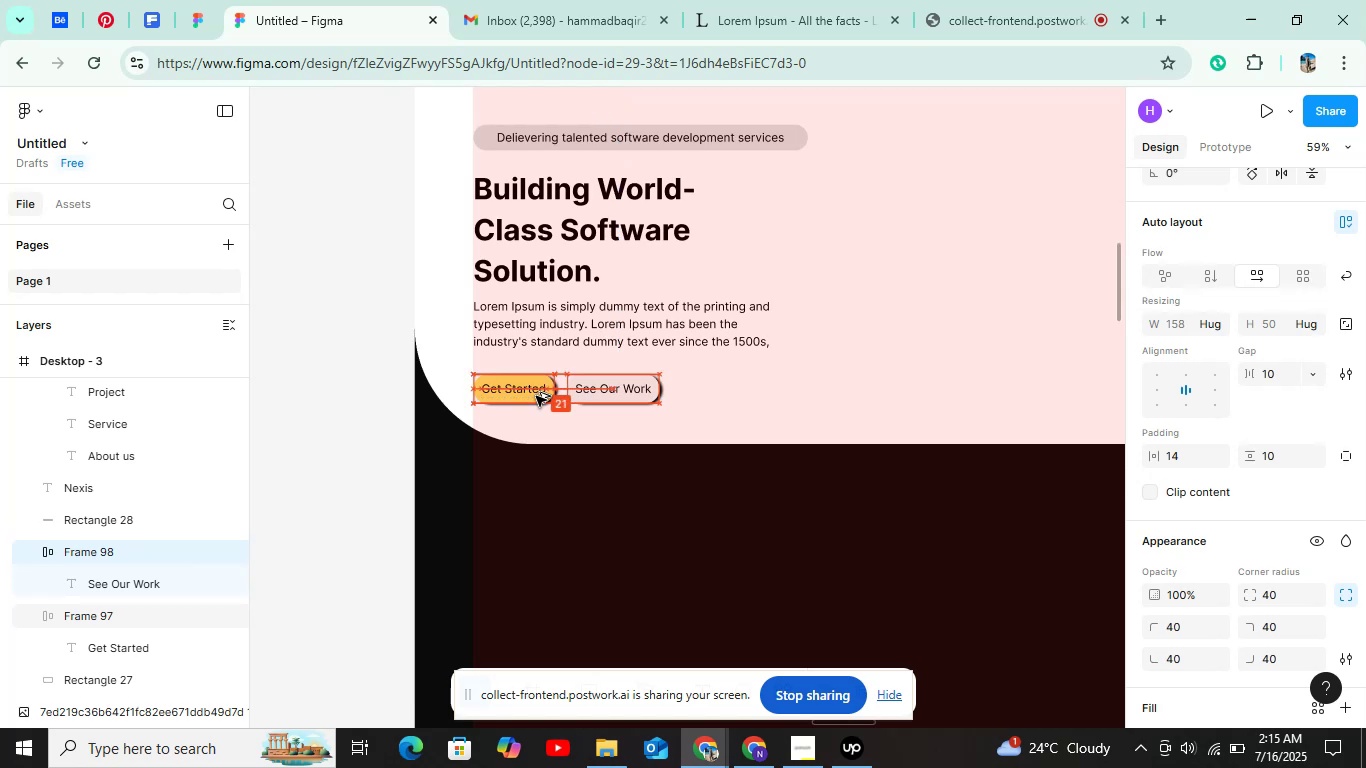 
key(Alt+ArrowLeft)
 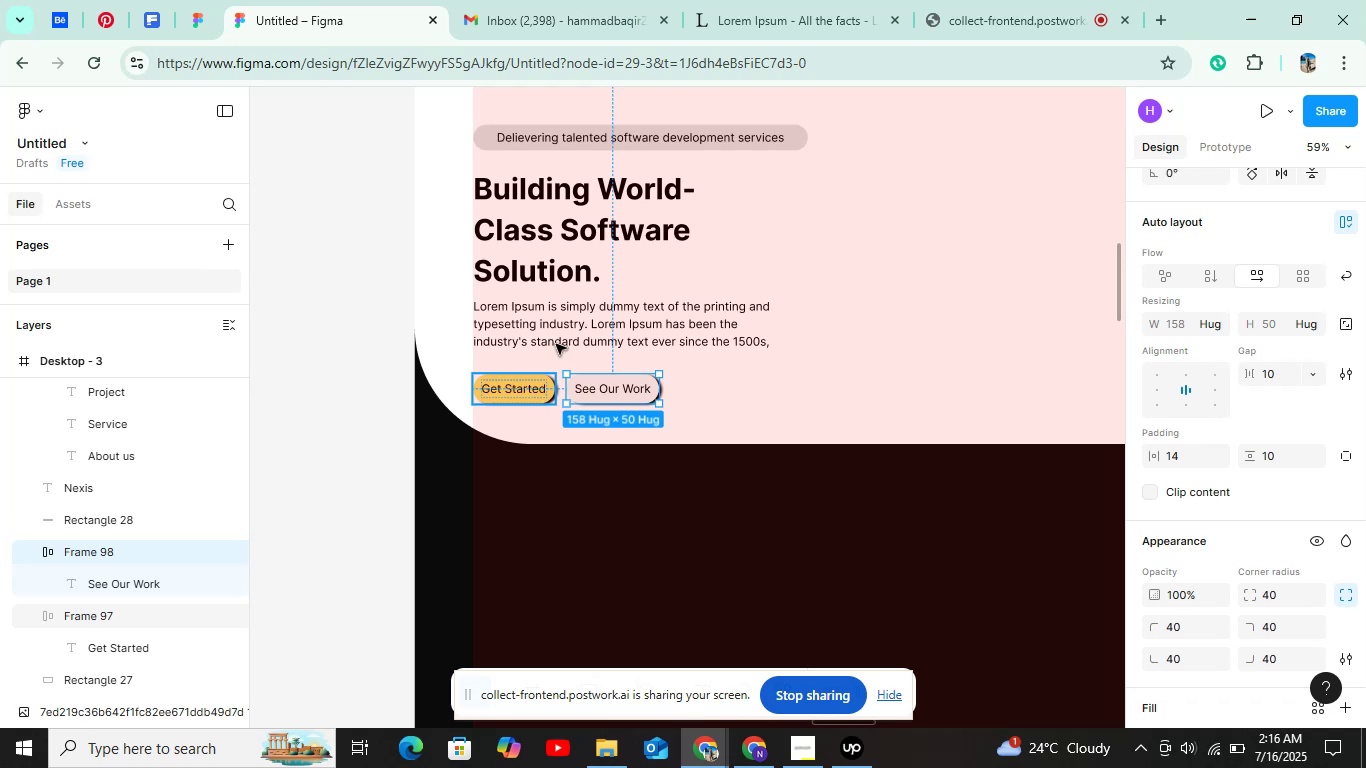 
wait(26.78)
 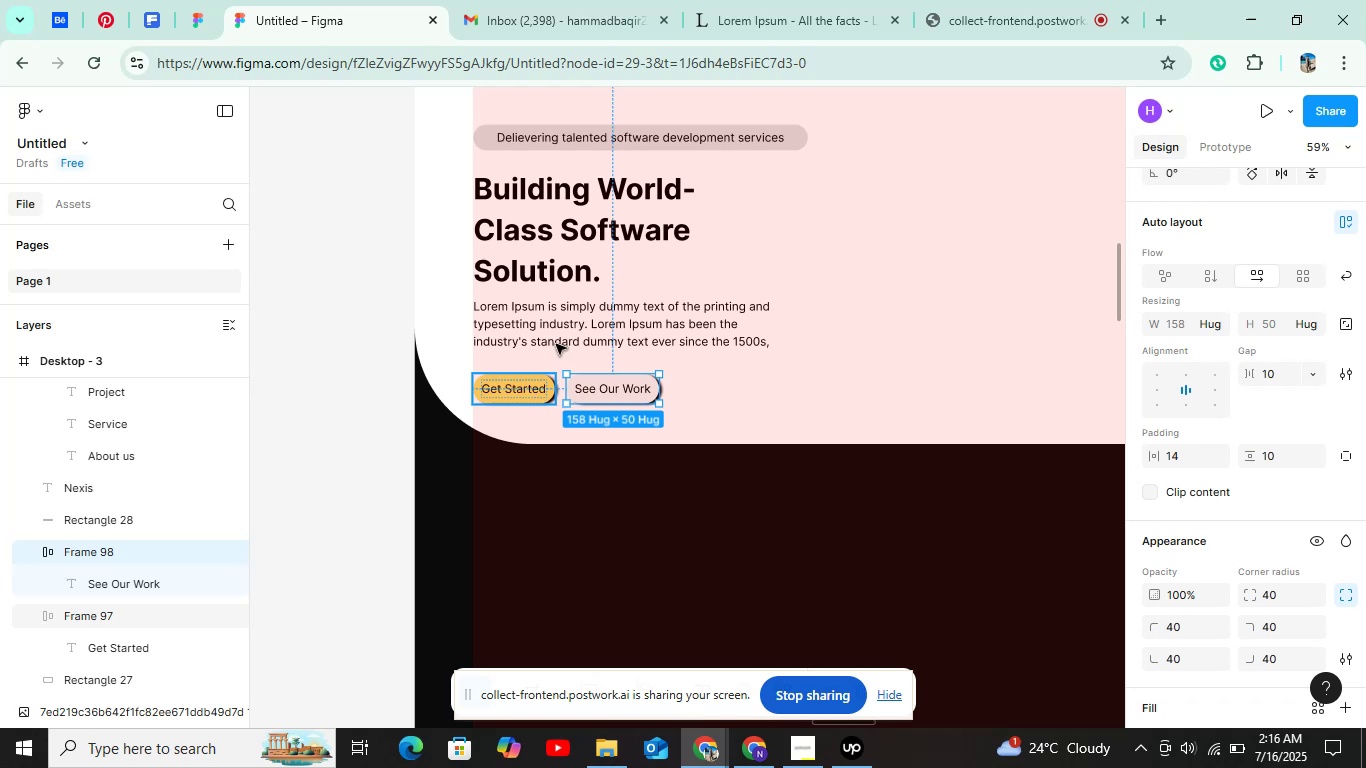 
hold_key(key=ControlLeft, duration=0.6)
scroll: coordinate [673, 316], scroll_direction: down, amount: 4.0
 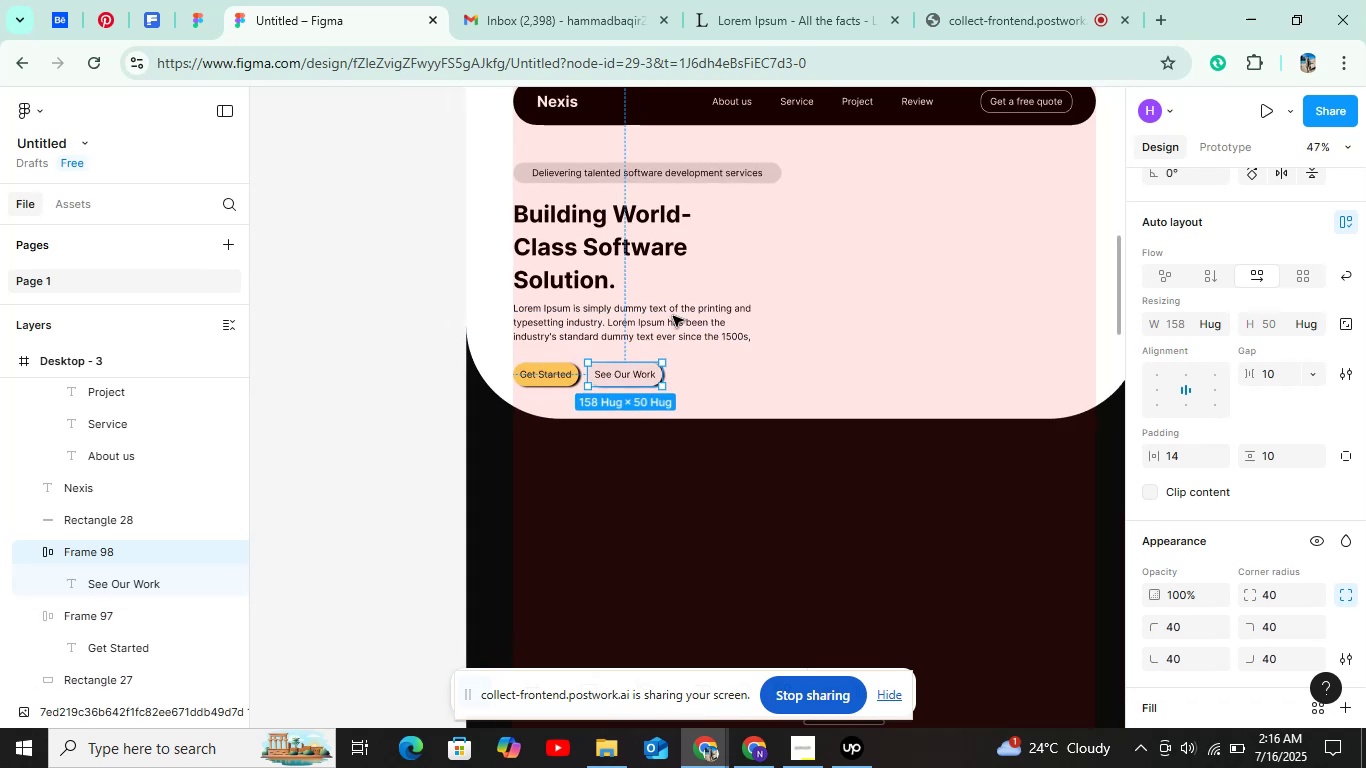 
scroll: coordinate [673, 316], scroll_direction: up, amount: 3.0
 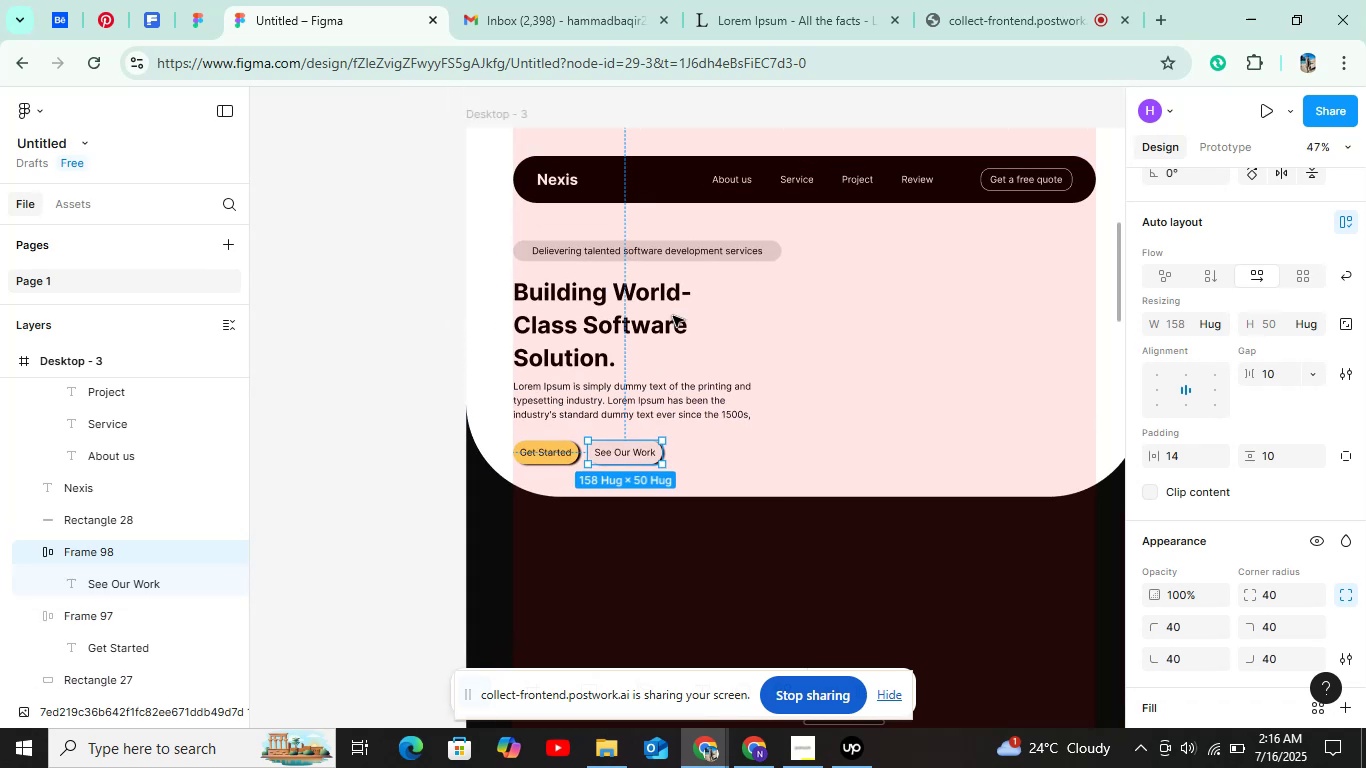 
hold_key(key=ControlLeft, duration=0.43)
scroll: coordinate [673, 316], scroll_direction: down, amount: 6.0
 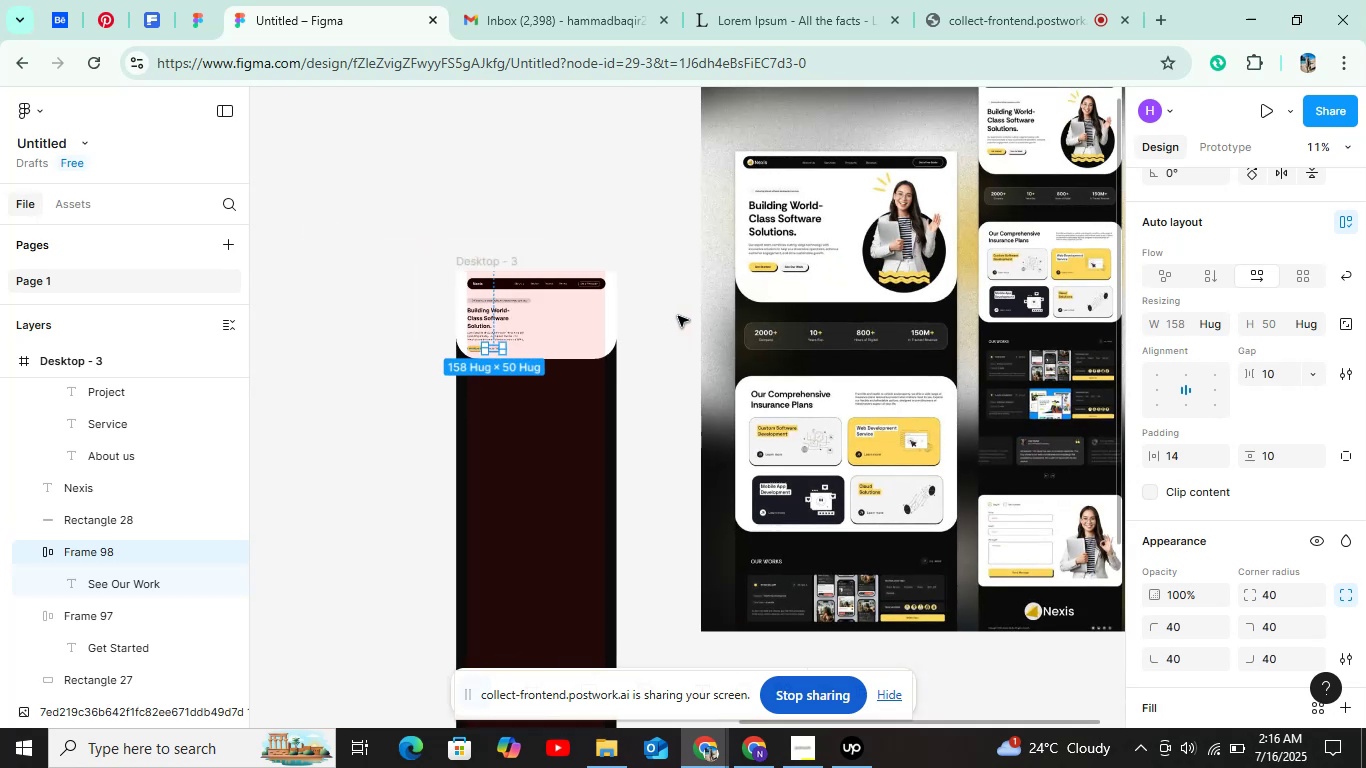 
key(Shift+ShiftLeft)
 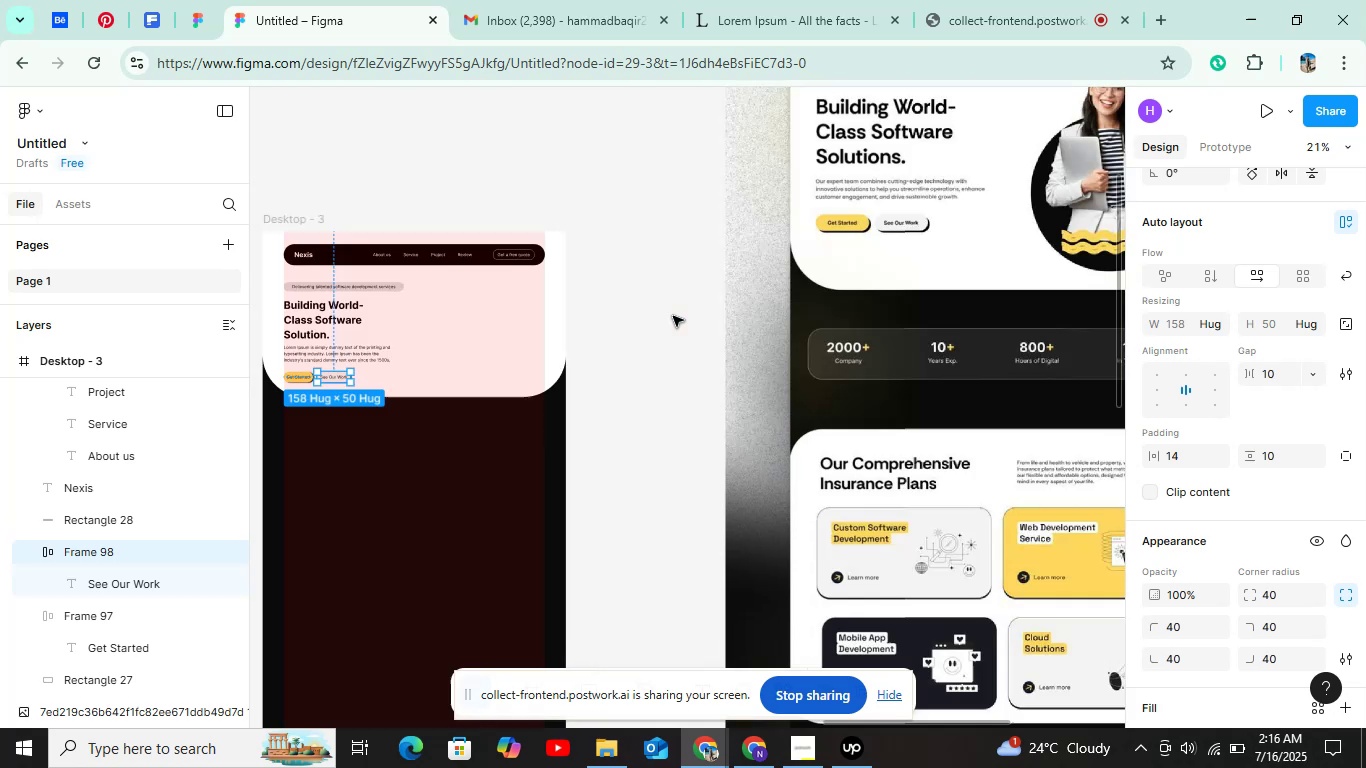 
hold_key(key=ControlLeft, duration=0.32)
 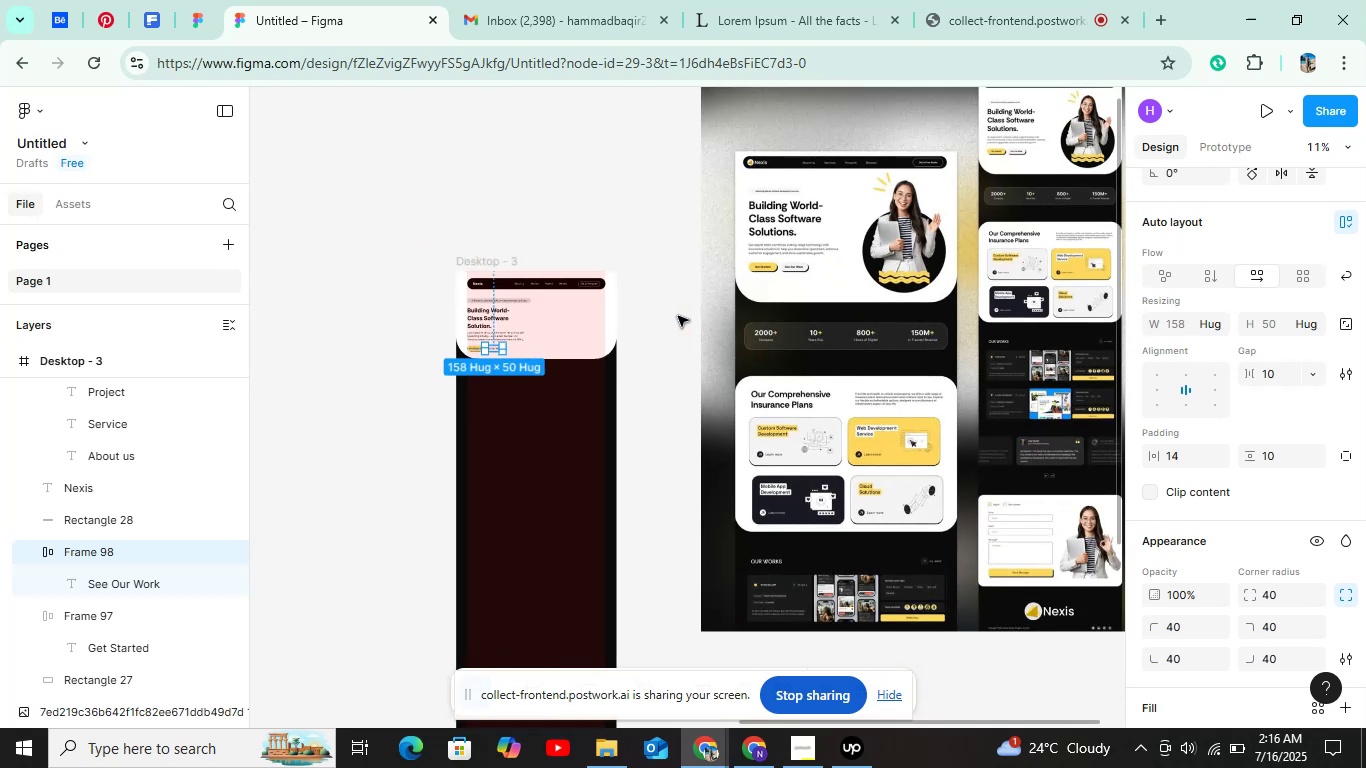 
left_click([681, 316])
 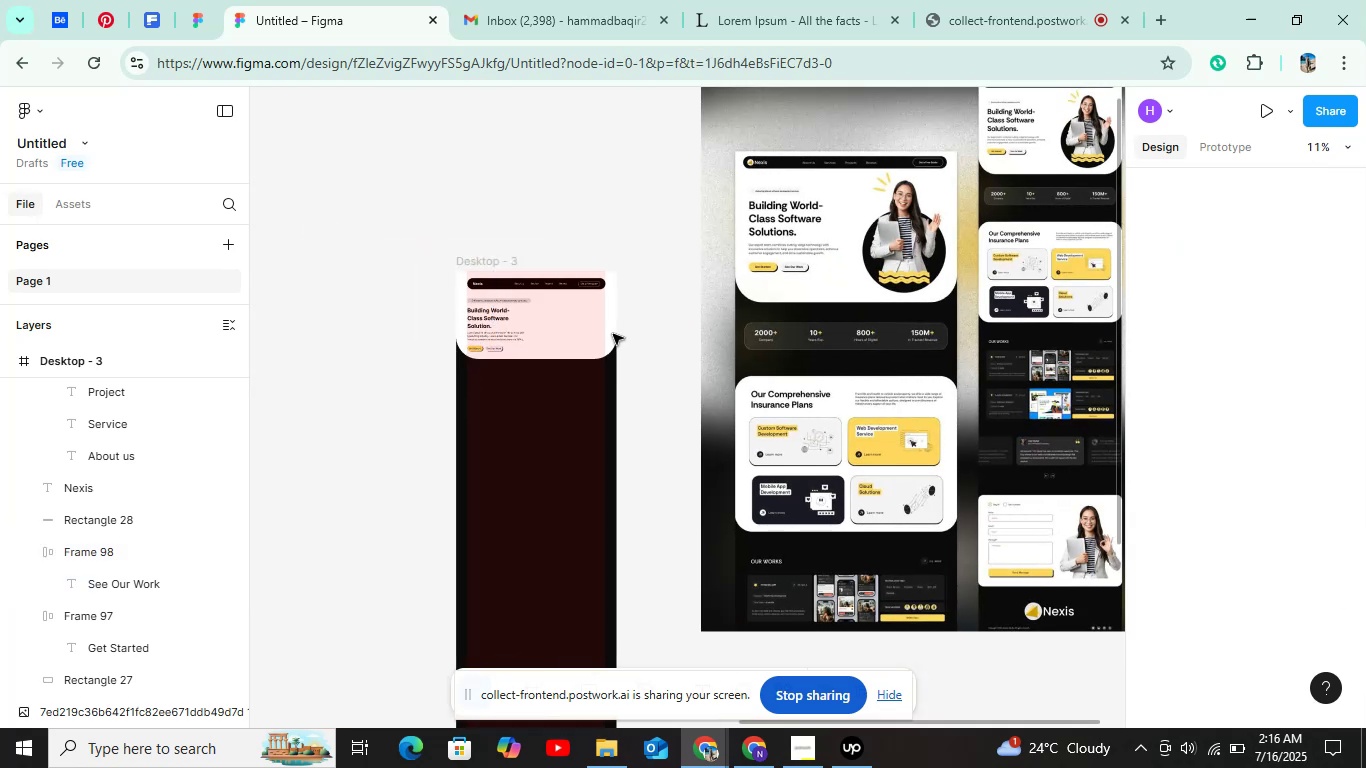 
hold_key(key=ControlLeft, duration=0.72)
scroll: coordinate [552, 315], scroll_direction: up, amount: 4.0
 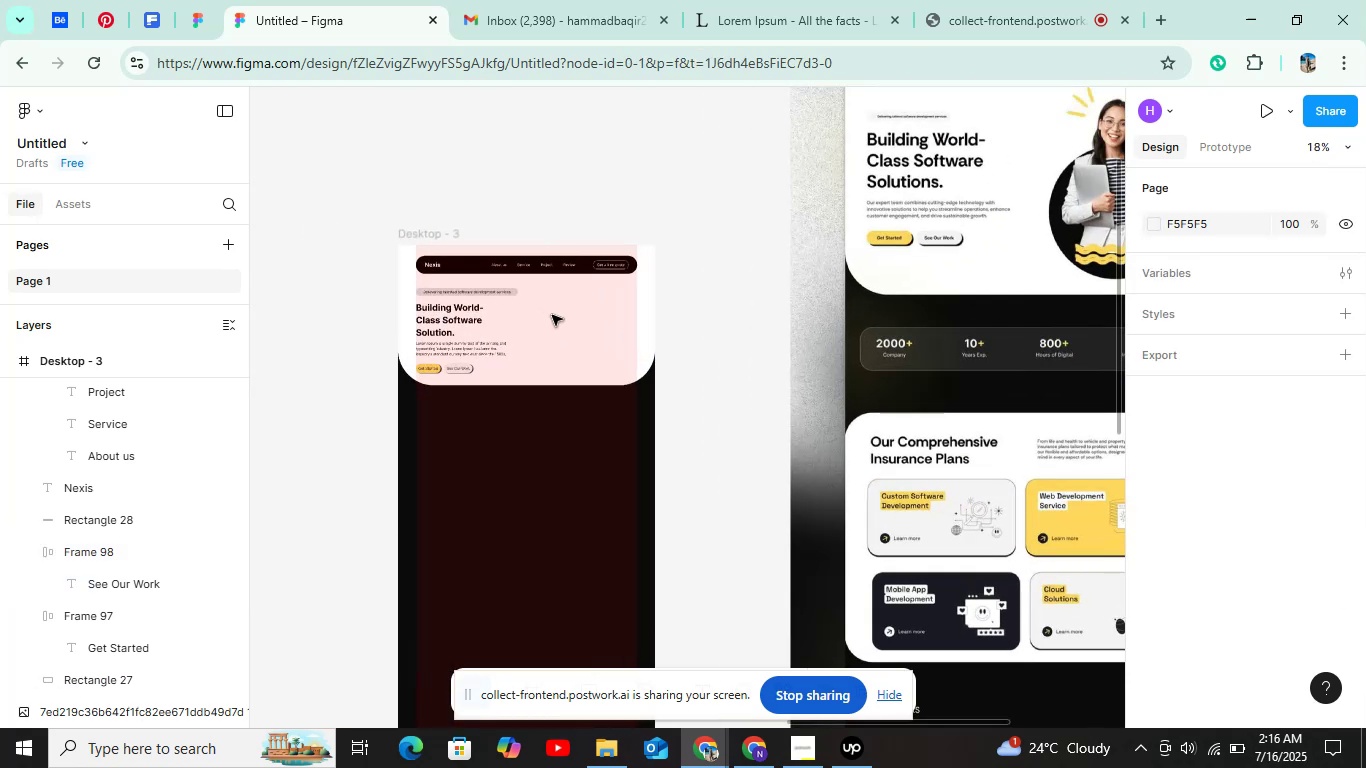 
hold_key(key=ShiftLeft, duration=1.52)
scroll: coordinate [570, 313], scroll_direction: down, amount: 7.0
 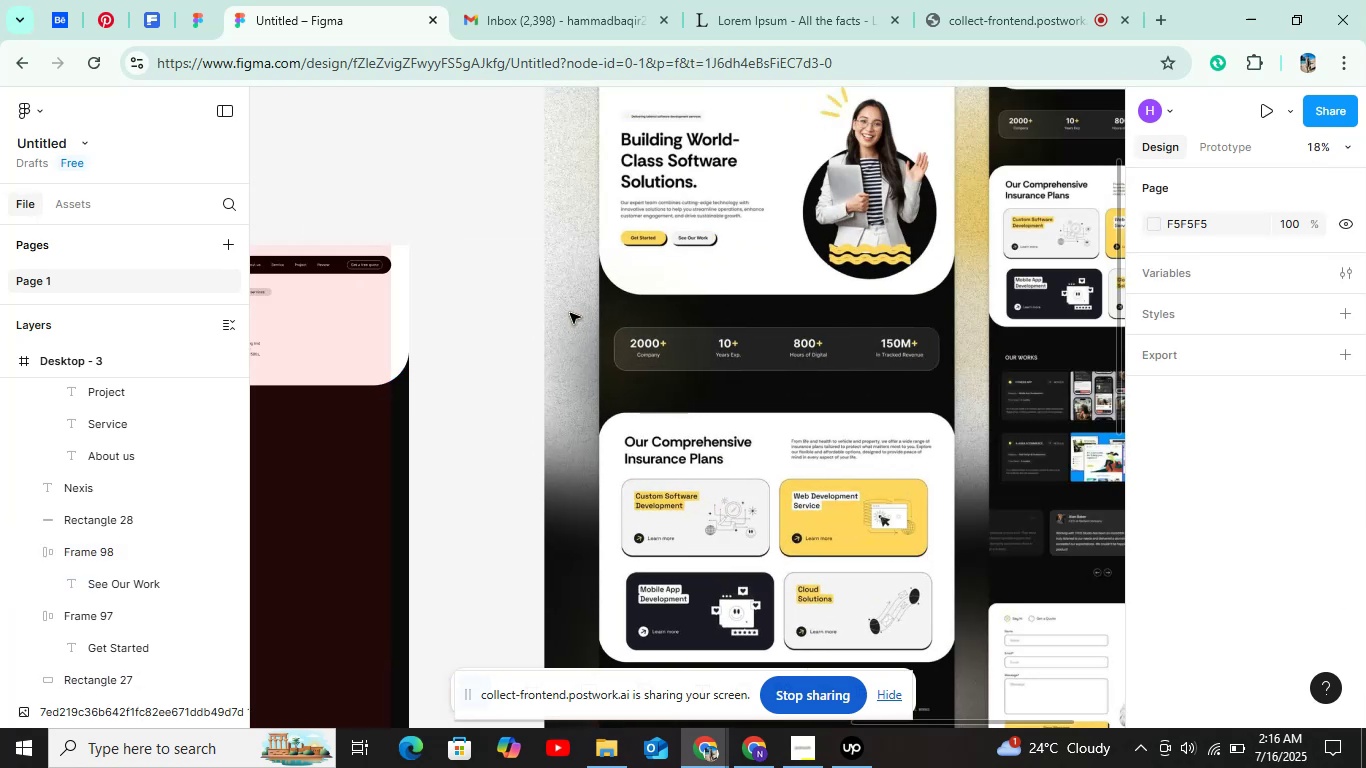 
scroll: coordinate [570, 313], scroll_direction: up, amount: 3.0
 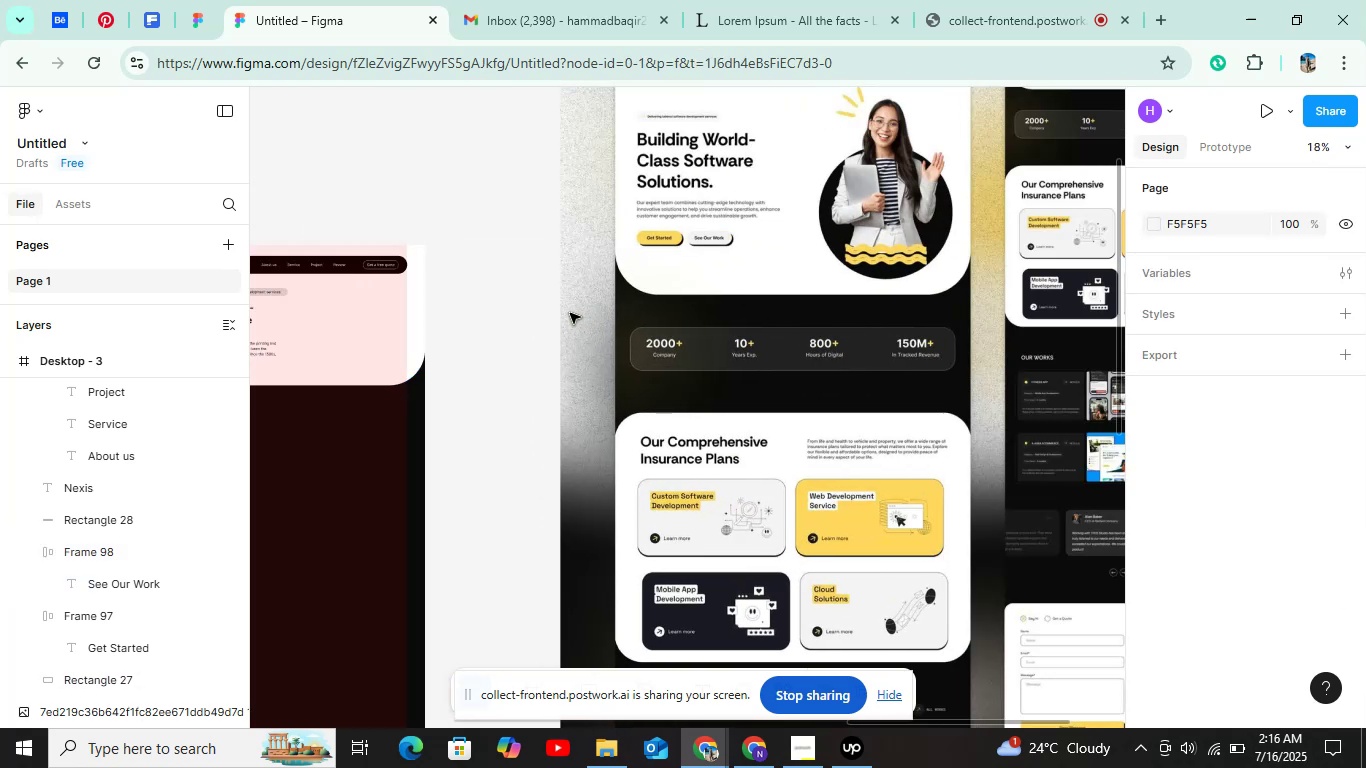 
hold_key(key=ShiftLeft, duration=1.5)
 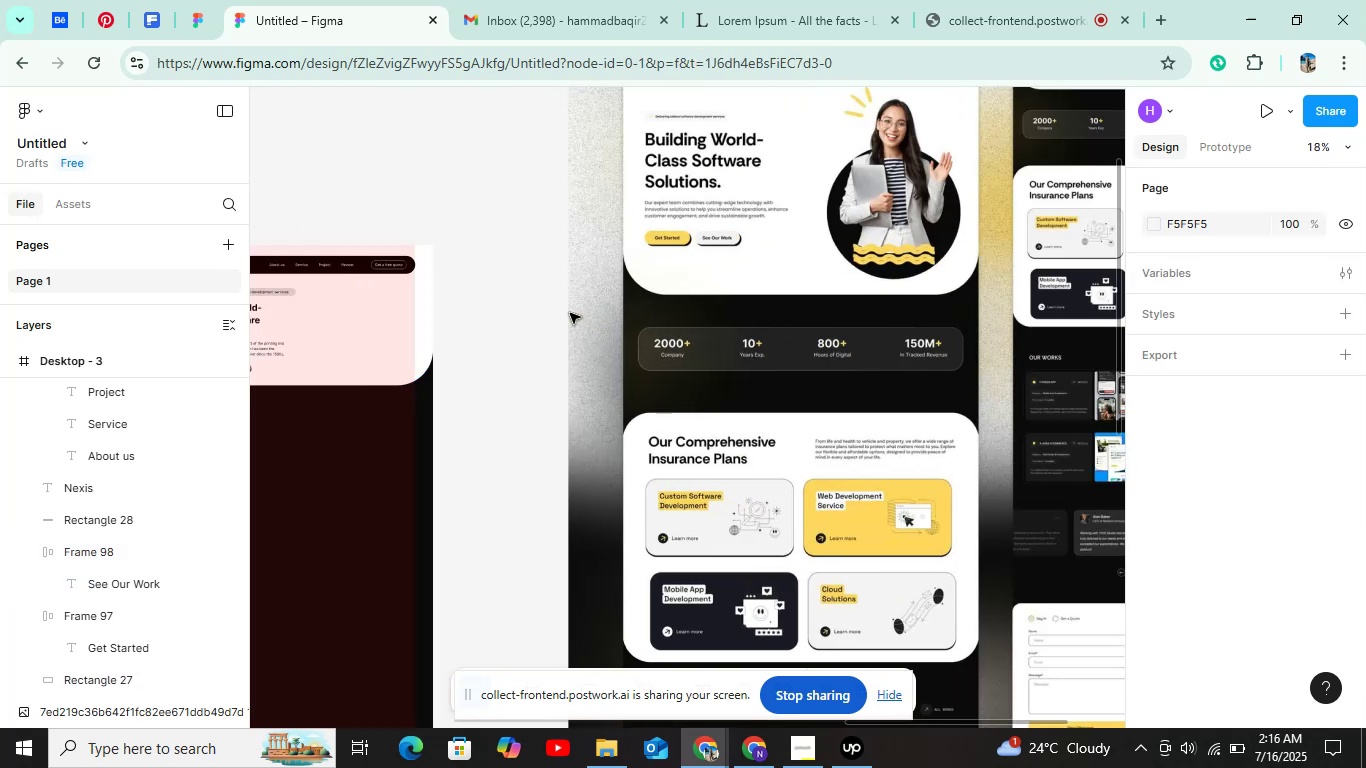 
hold_key(key=ShiftLeft, duration=0.82)
scroll: coordinate [570, 313], scroll_direction: up, amount: 5.0
 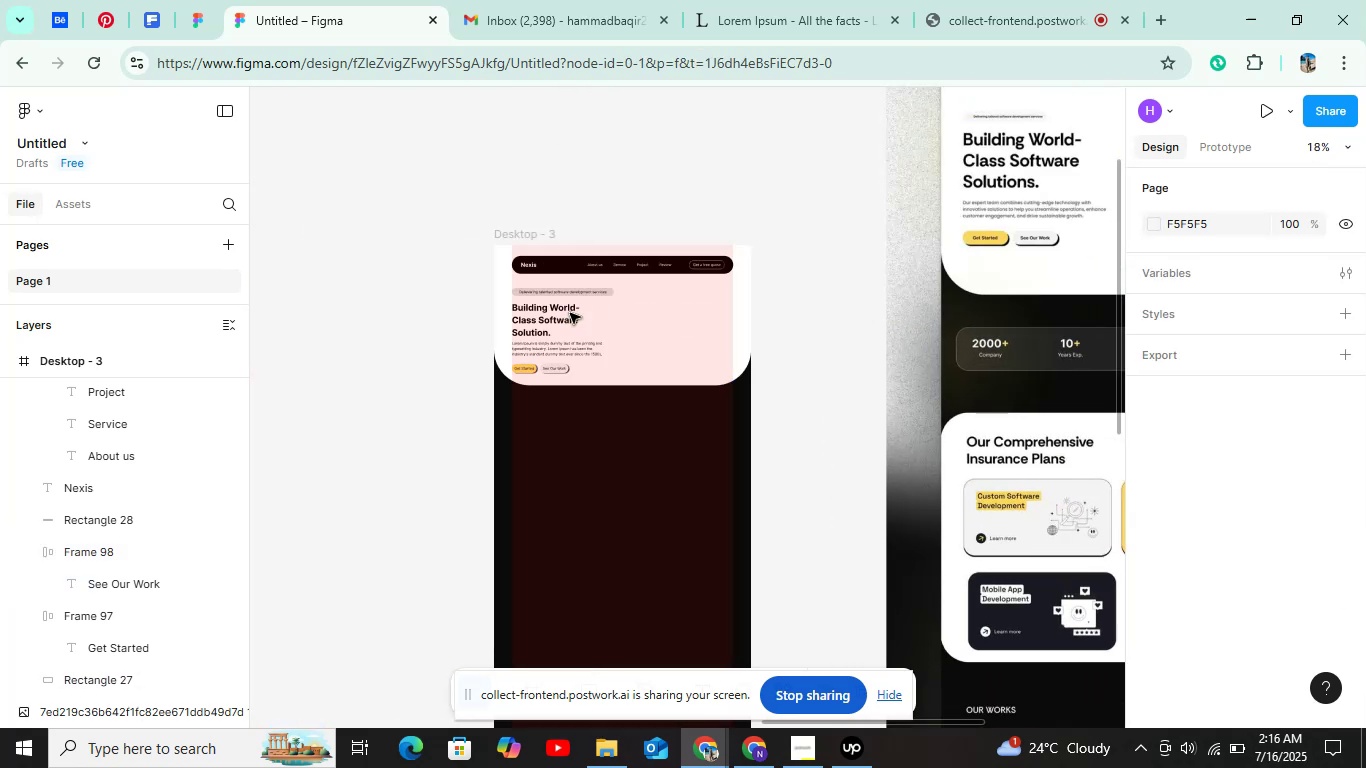 
hold_key(key=ControlLeft, duration=0.75)
scroll: coordinate [680, 325], scroll_direction: up, amount: 7.0
 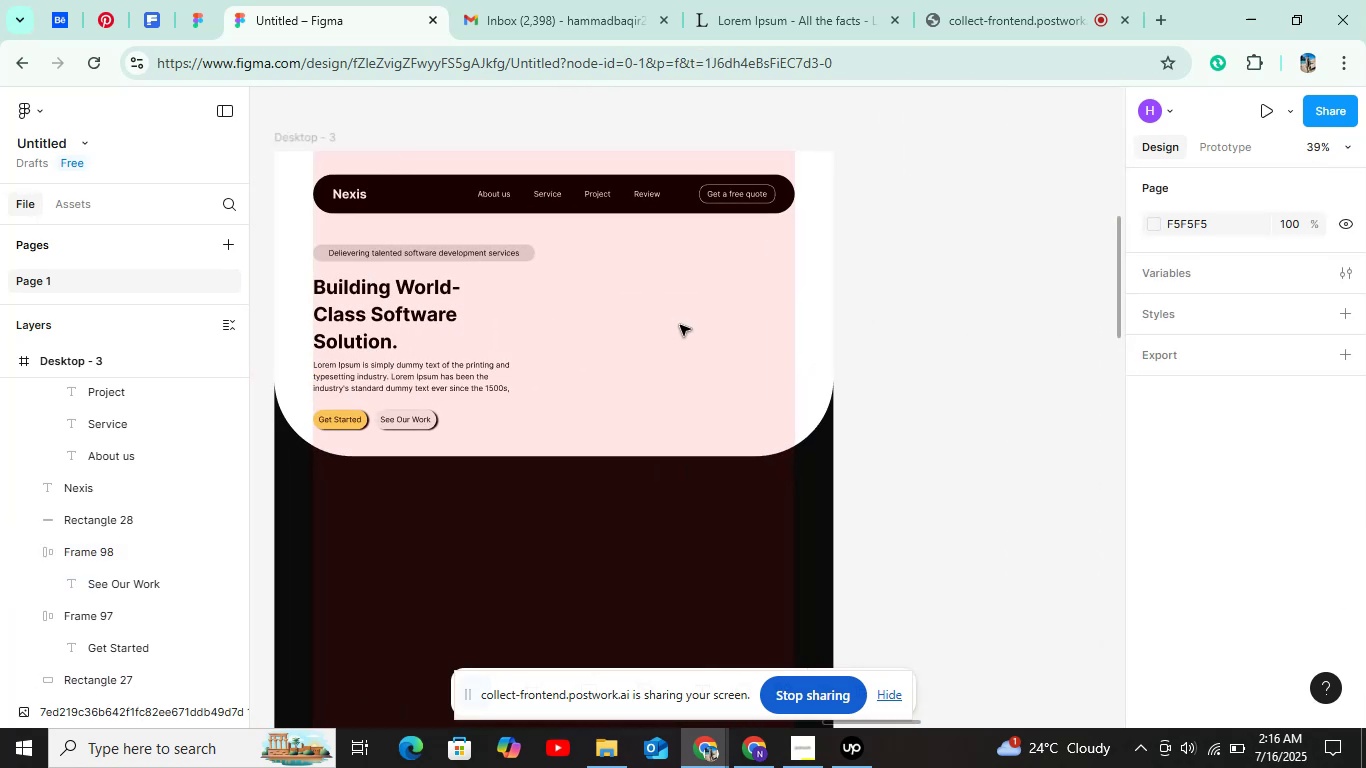 
key(O)
 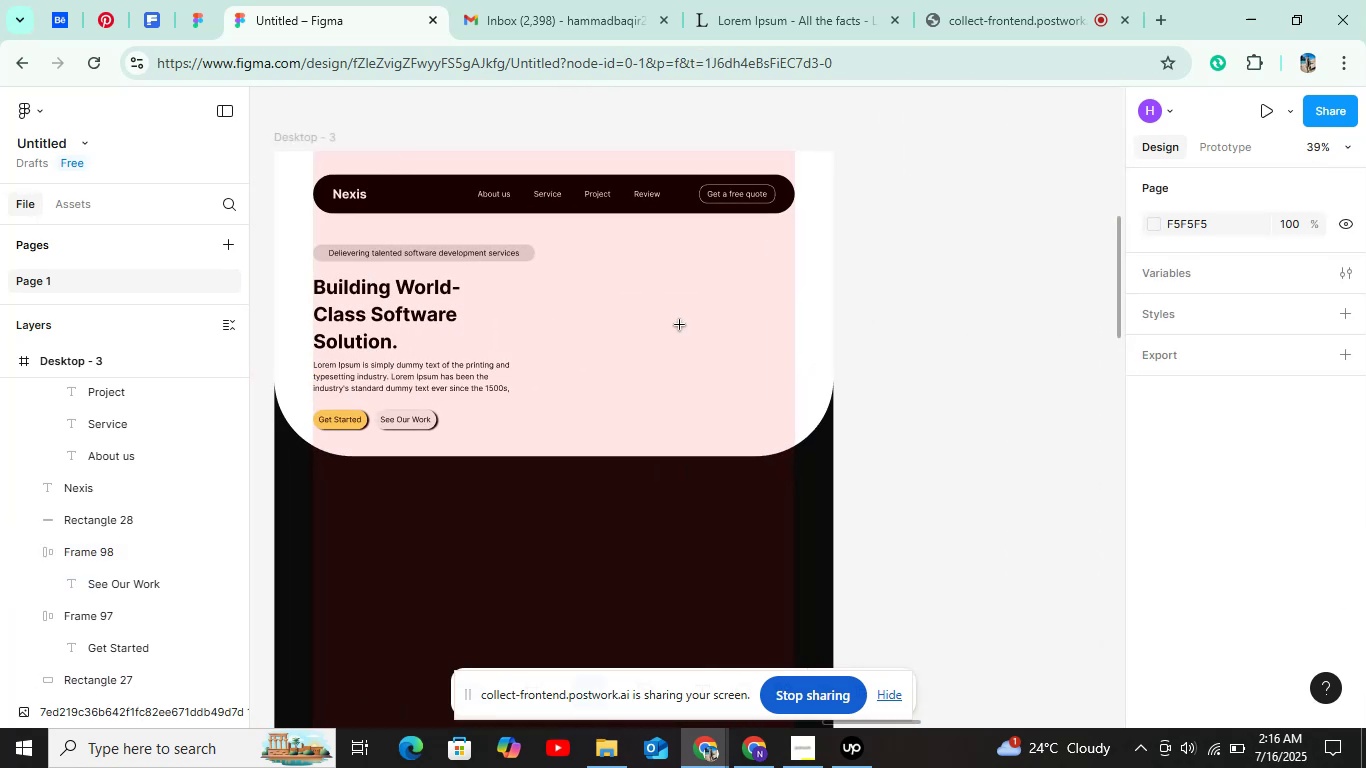 
hold_key(key=ShiftLeft, duration=1.52)
 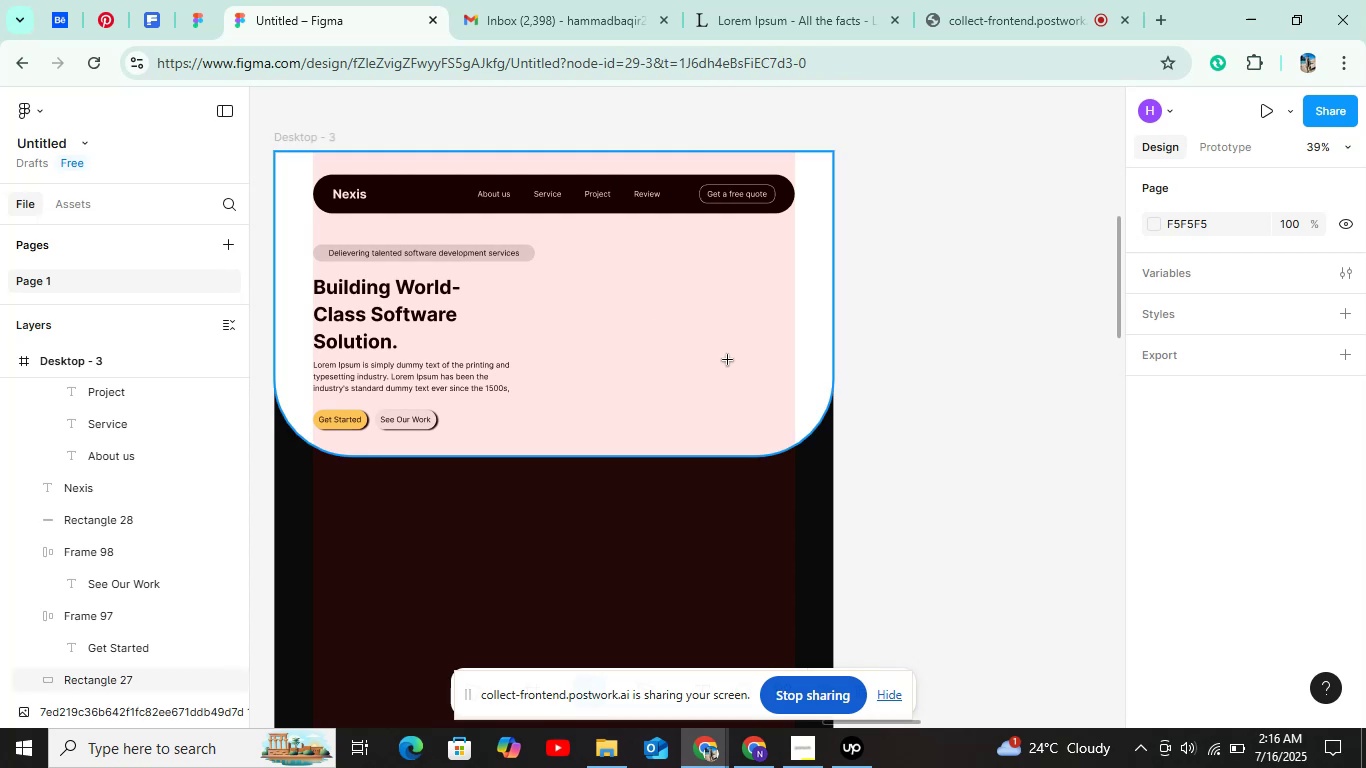 
hold_key(key=ShiftLeft, duration=1.51)
left_click_drag(start_coordinate=[609, 290], to_coordinate=[767, 381])
 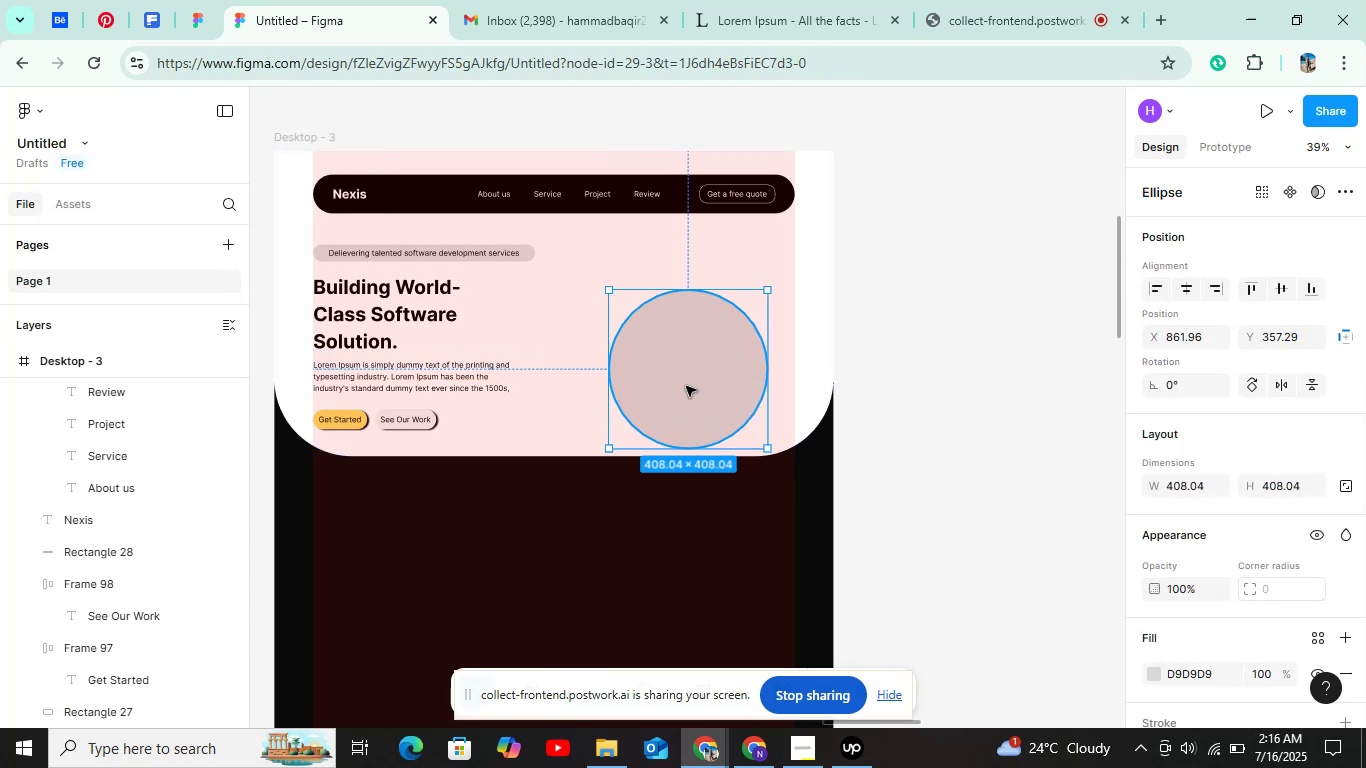 
hold_key(key=ShiftLeft, duration=1.51)
 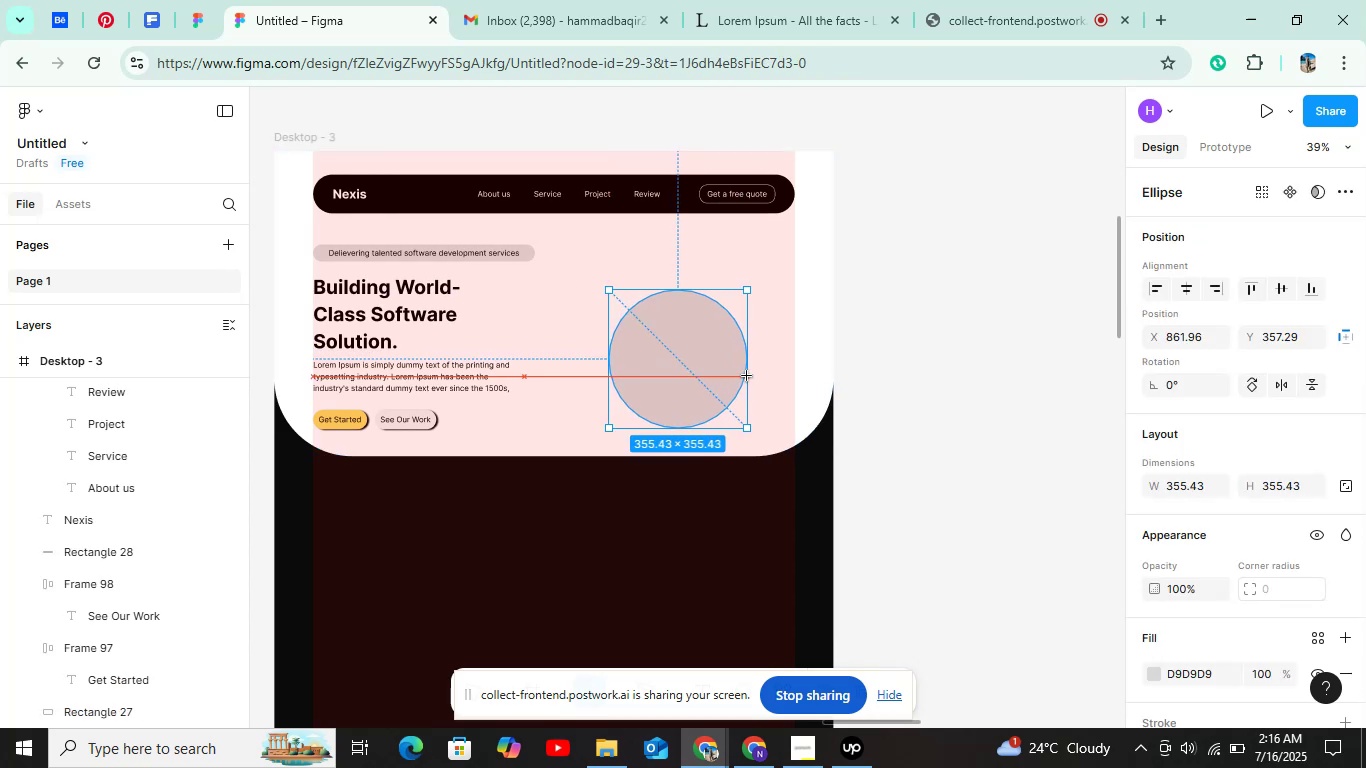 
hold_key(key=ShiftLeft, duration=1.52)
 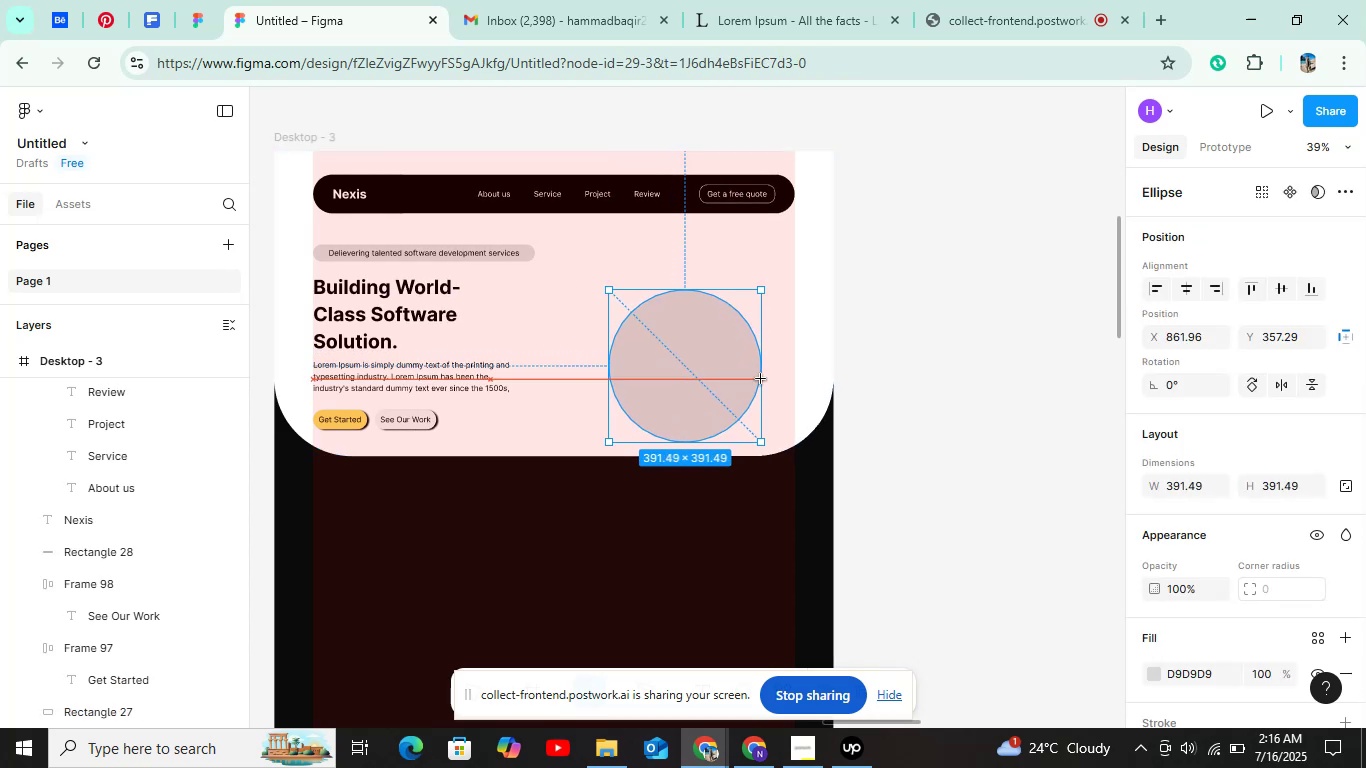 
hold_key(key=ShiftLeft, duration=1.17)
 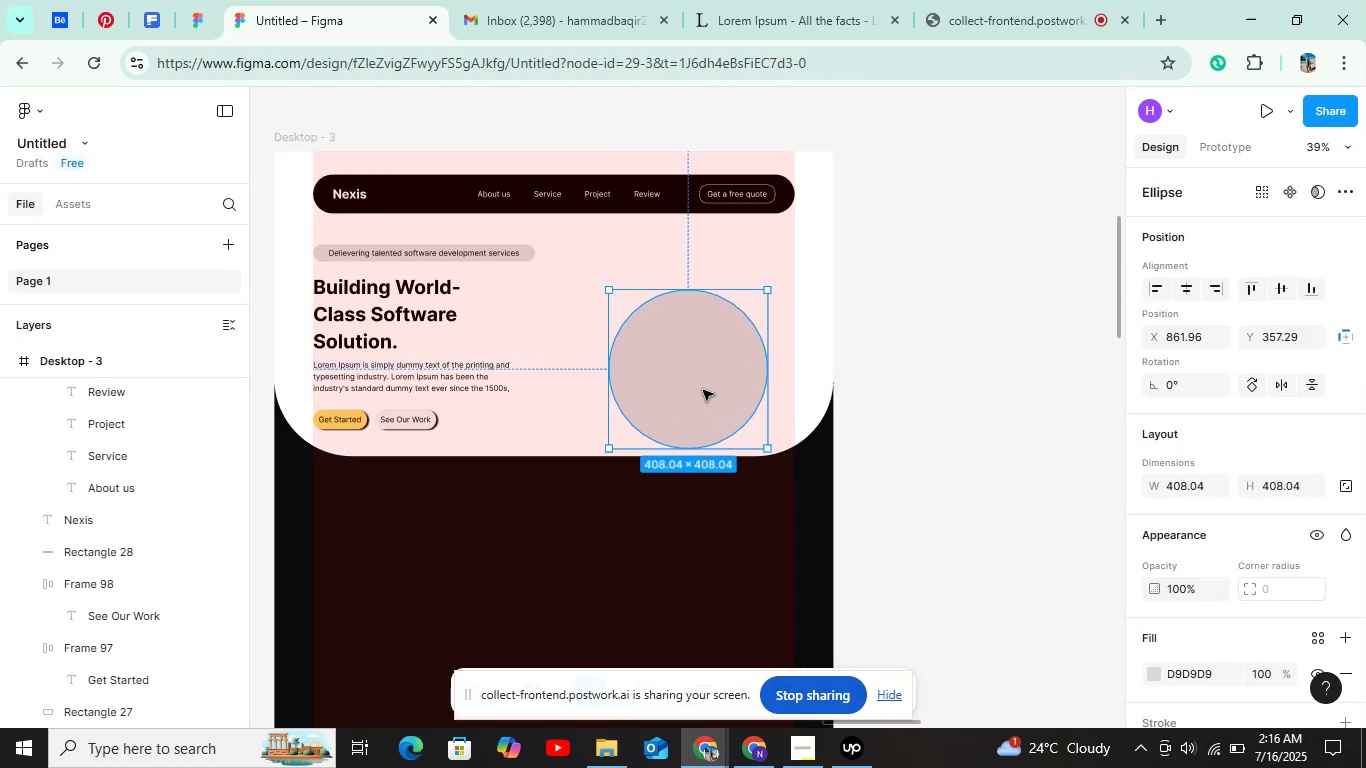 
left_click_drag(start_coordinate=[703, 390], to_coordinate=[685, 370])
 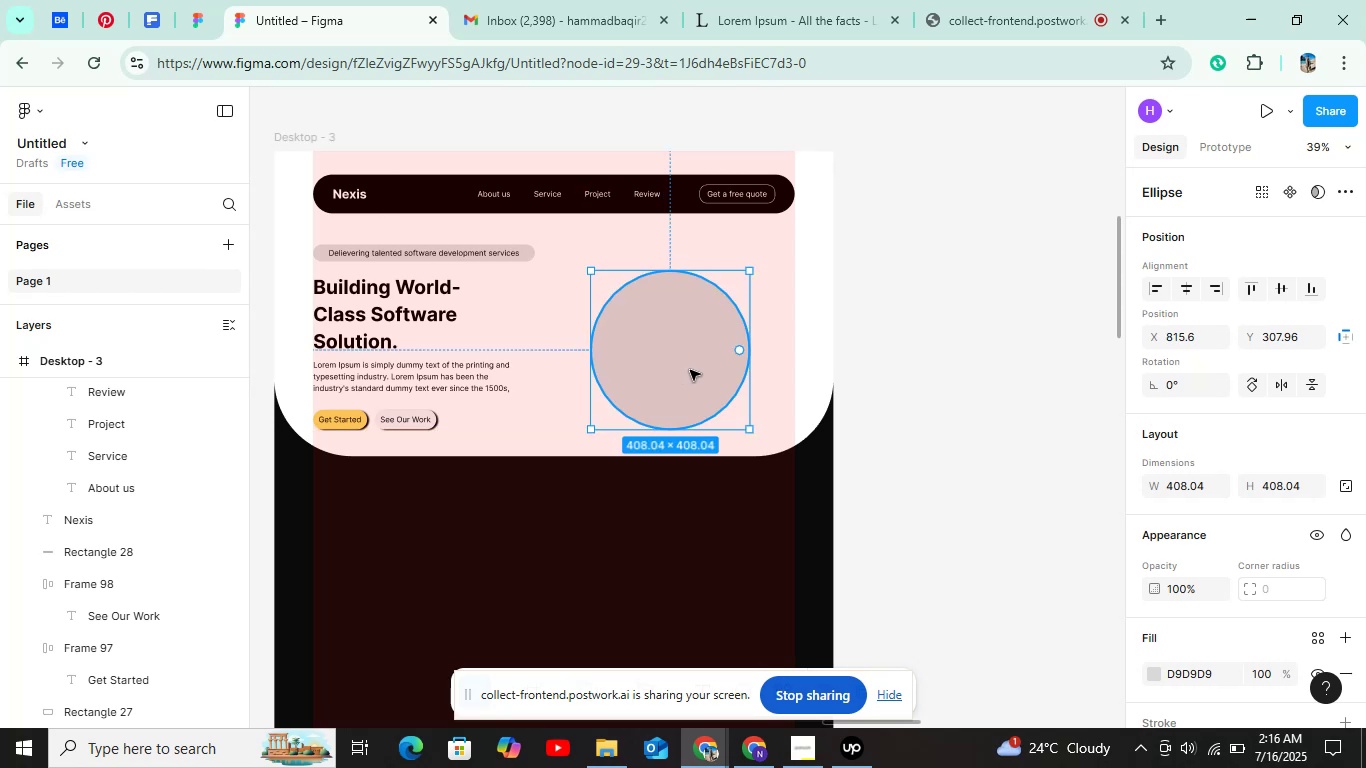 
wait(7.15)
 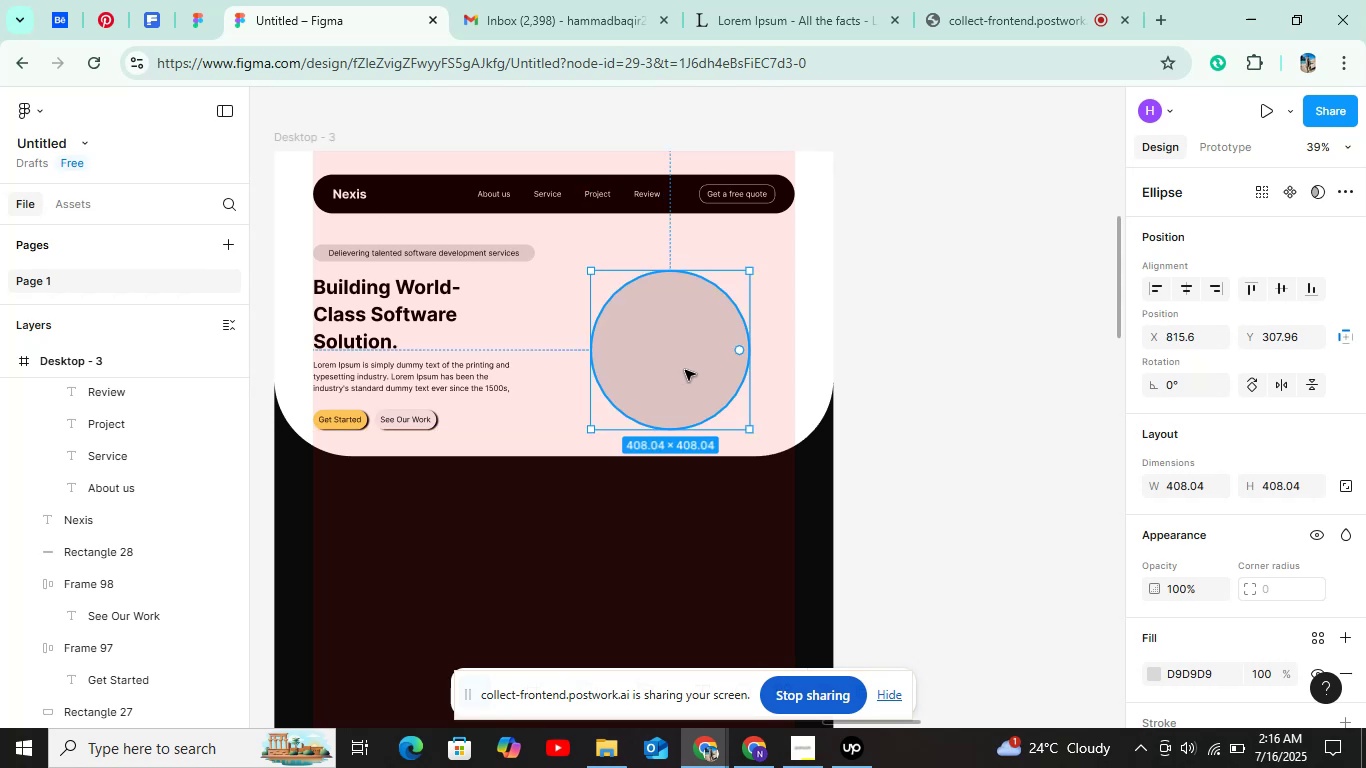 
left_click([1156, 672])
 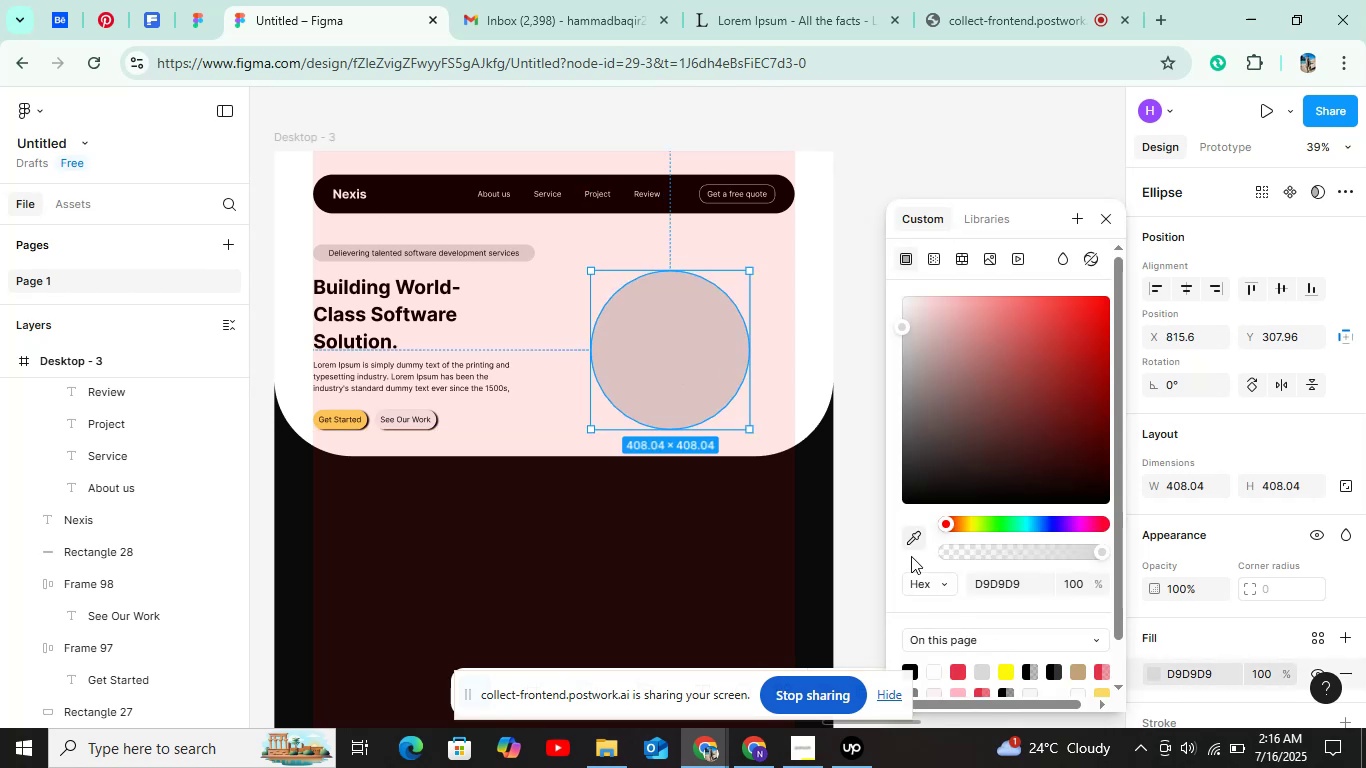 
left_click([913, 535])
 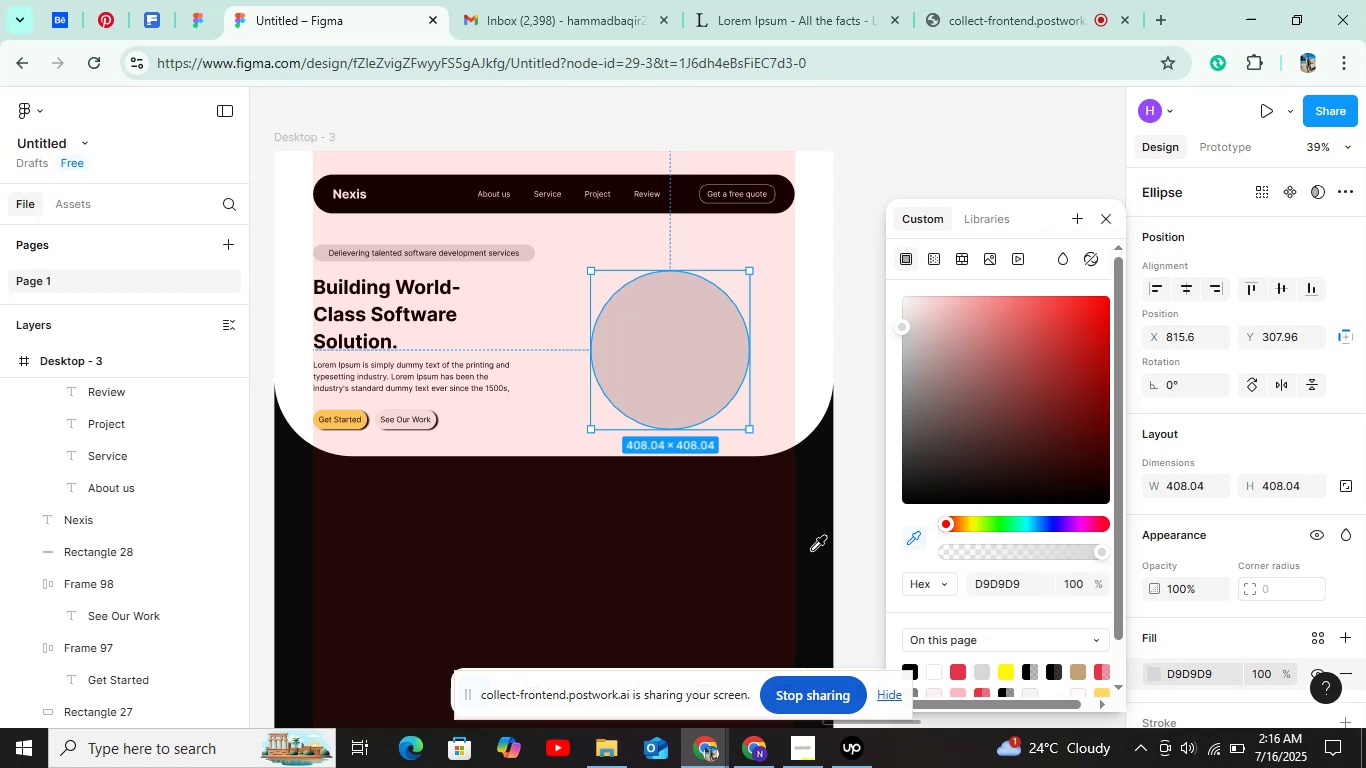 
left_click([812, 550])
 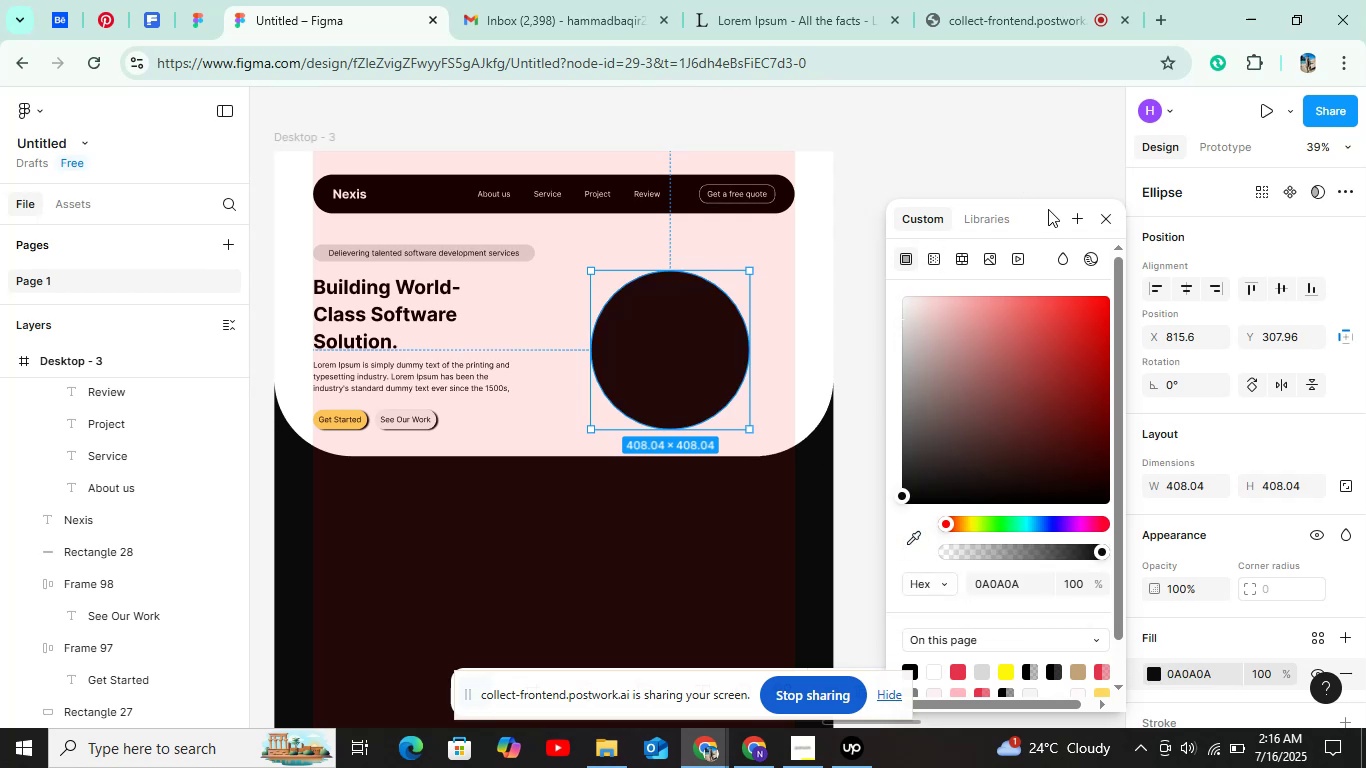 
left_click([1113, 223])
 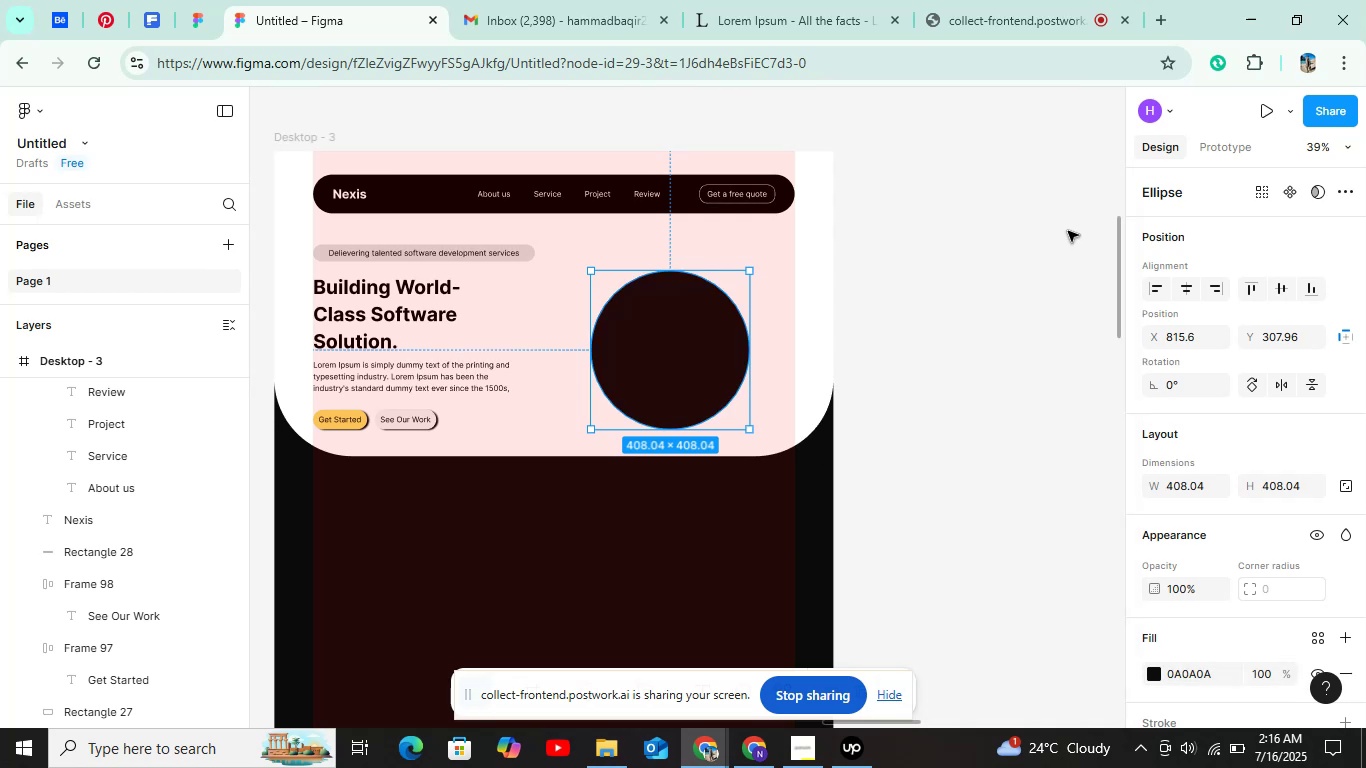 
hold_key(key=ControlLeft, duration=0.6)
scroll: coordinate [1029, 236], scroll_direction: down, amount: 19.0
 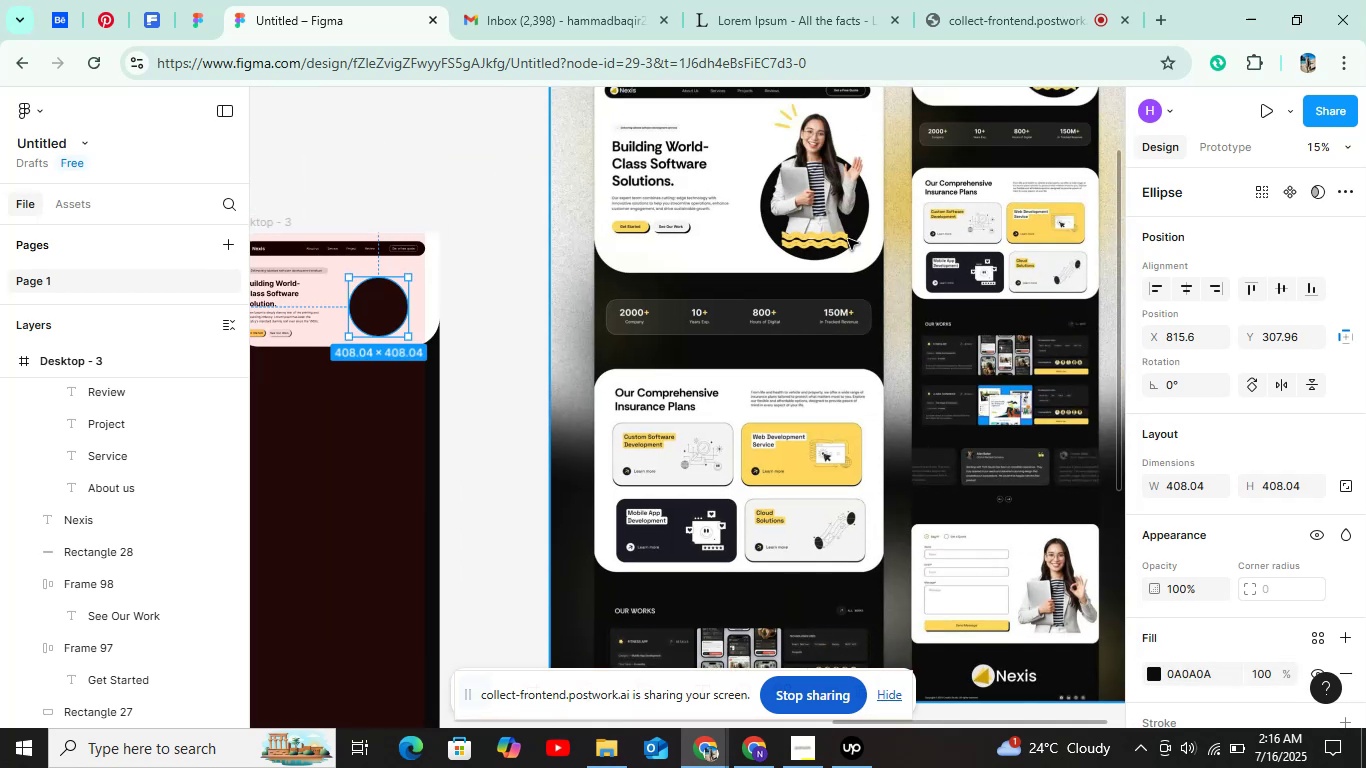 
key(Control+ControlLeft)
 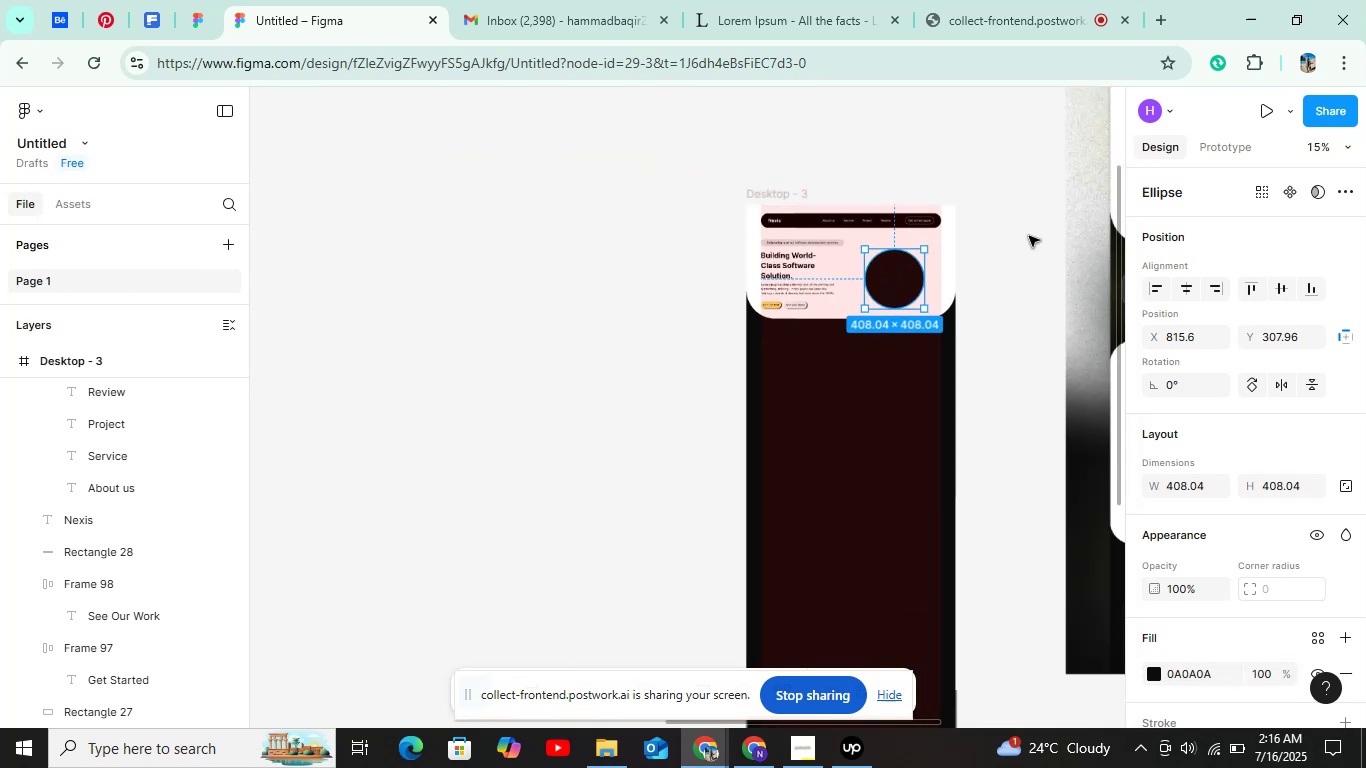 
hold_key(key=ShiftLeft, duration=0.67)
 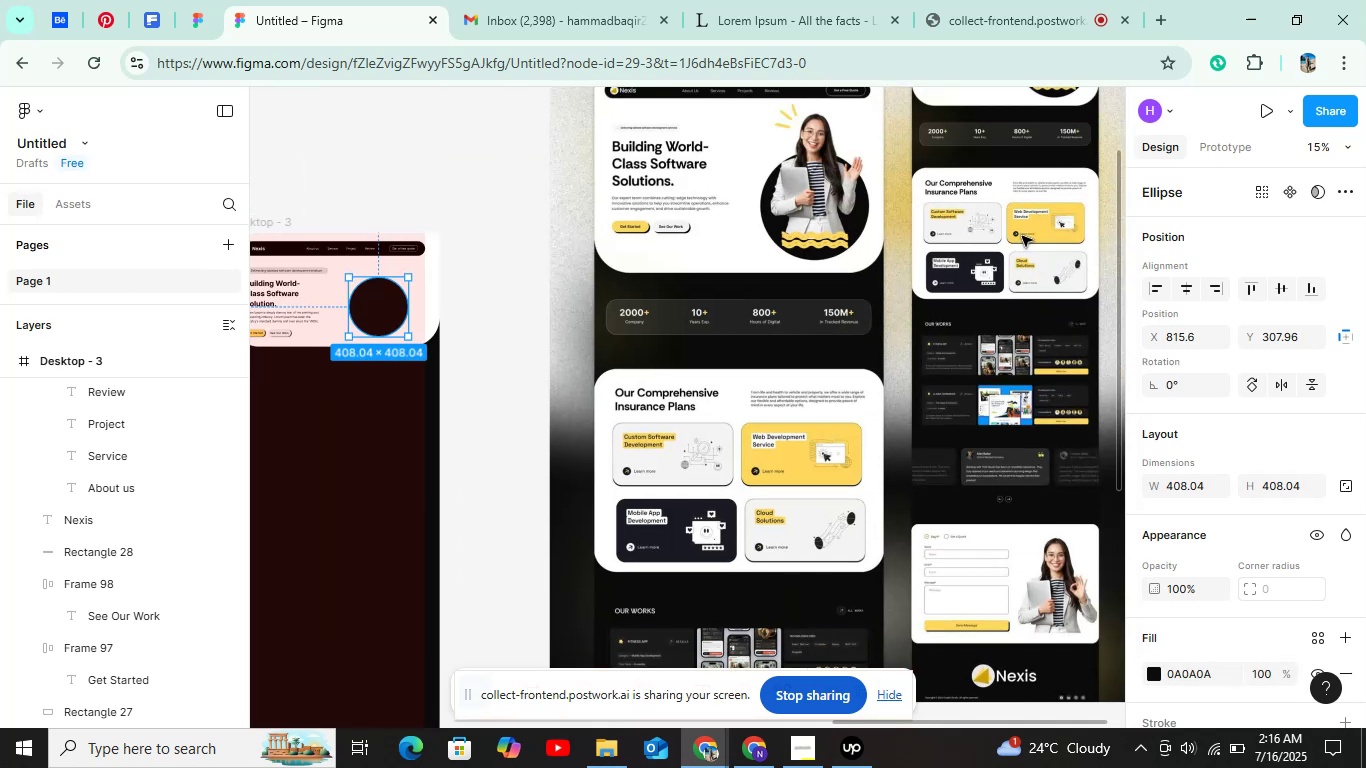 
key(Control+ControlLeft)
 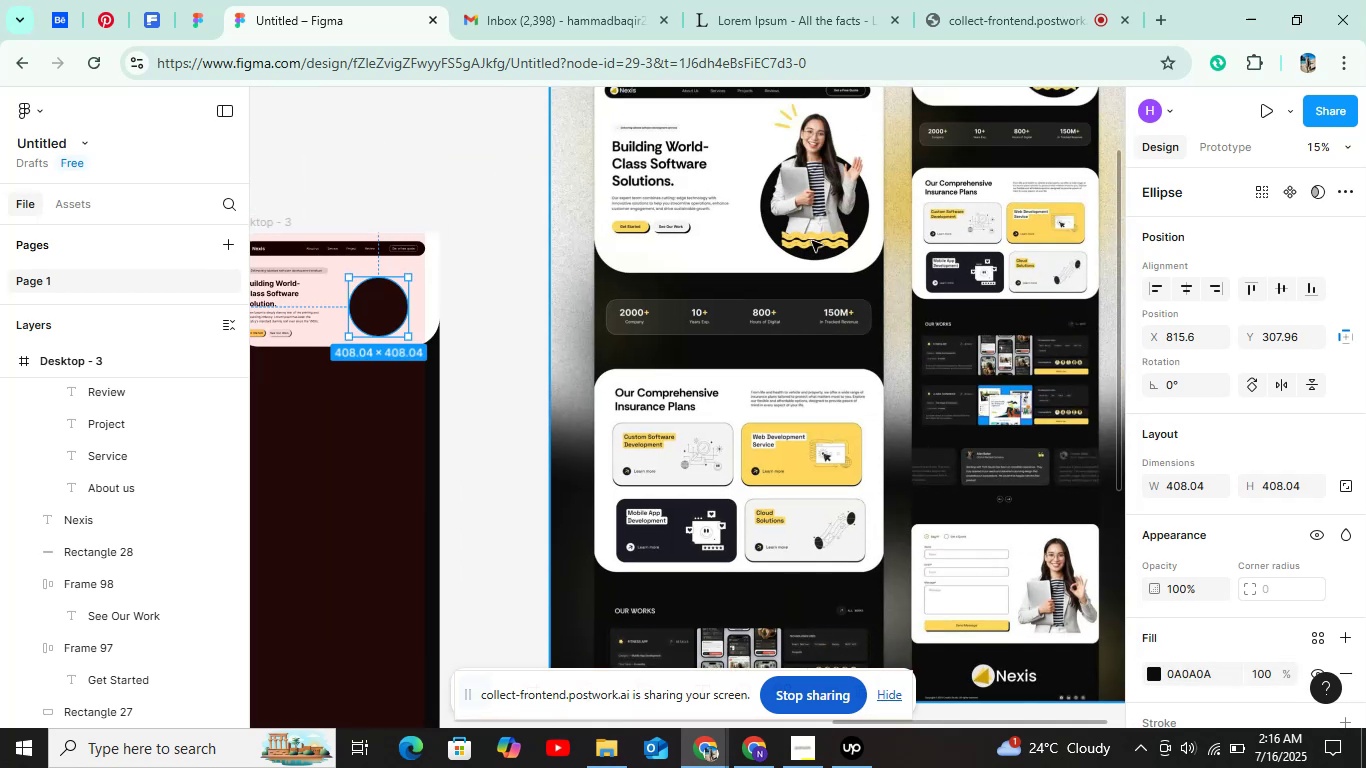 
hold_key(key=ShiftLeft, duration=1.17)
scroll: coordinate [682, 356], scroll_direction: up, amount: 10.0
 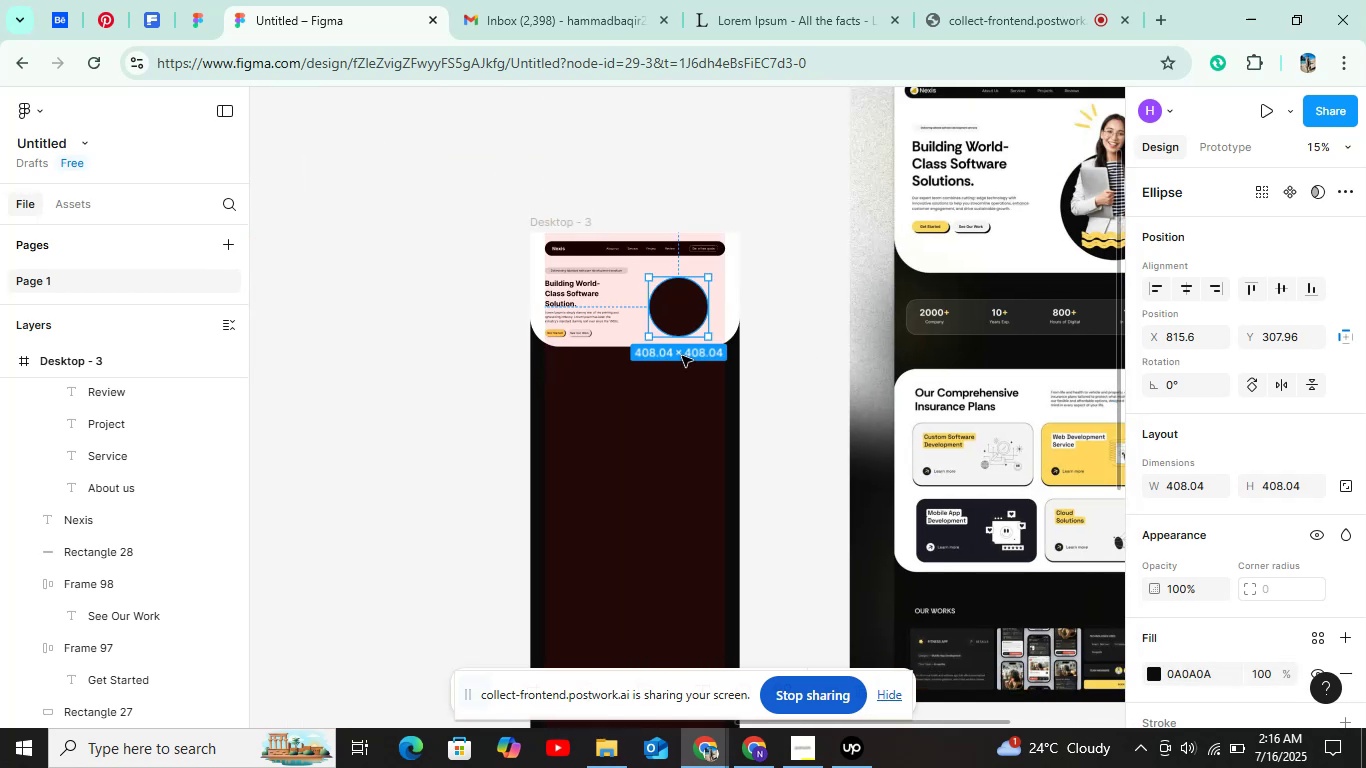 
hold_key(key=ControlLeft, duration=0.47)
scroll: coordinate [692, 337], scroll_direction: up, amount: 4.0
 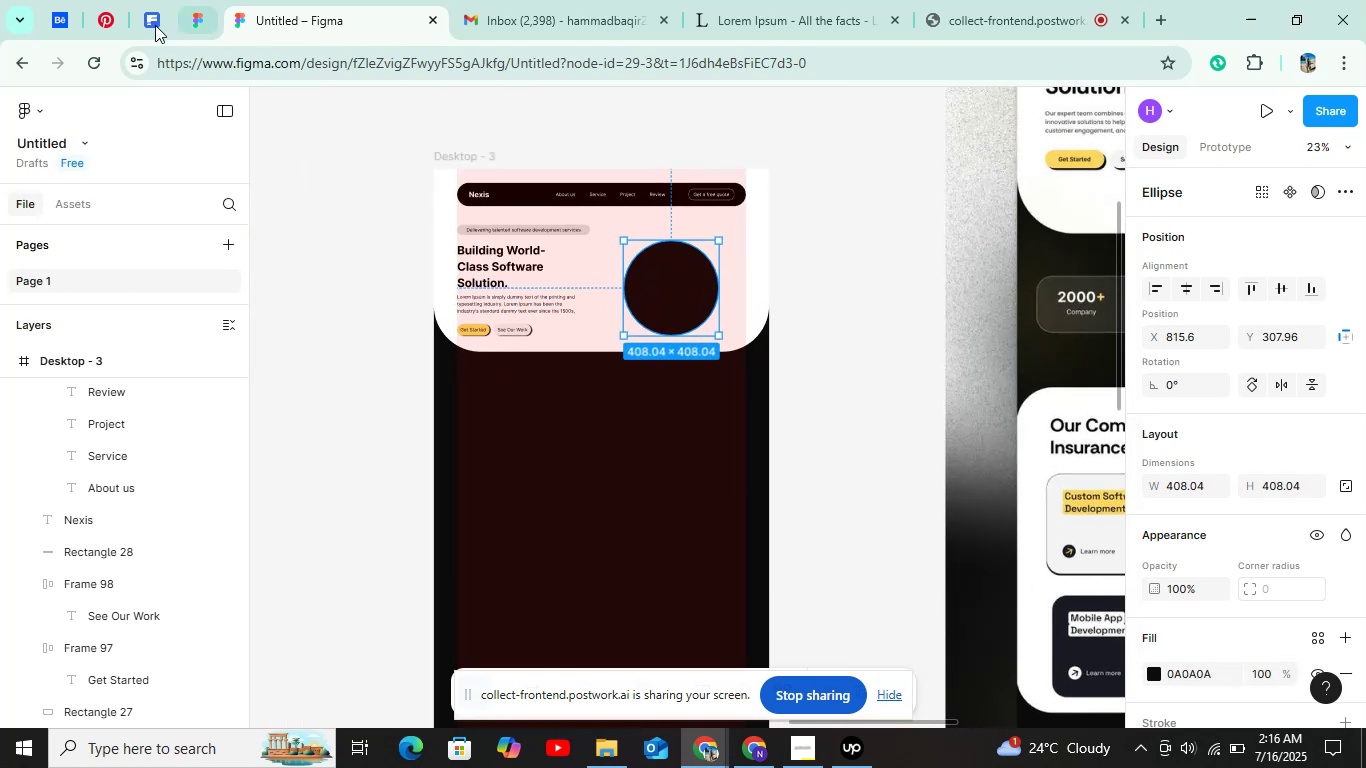 
left_click([152, 25])
 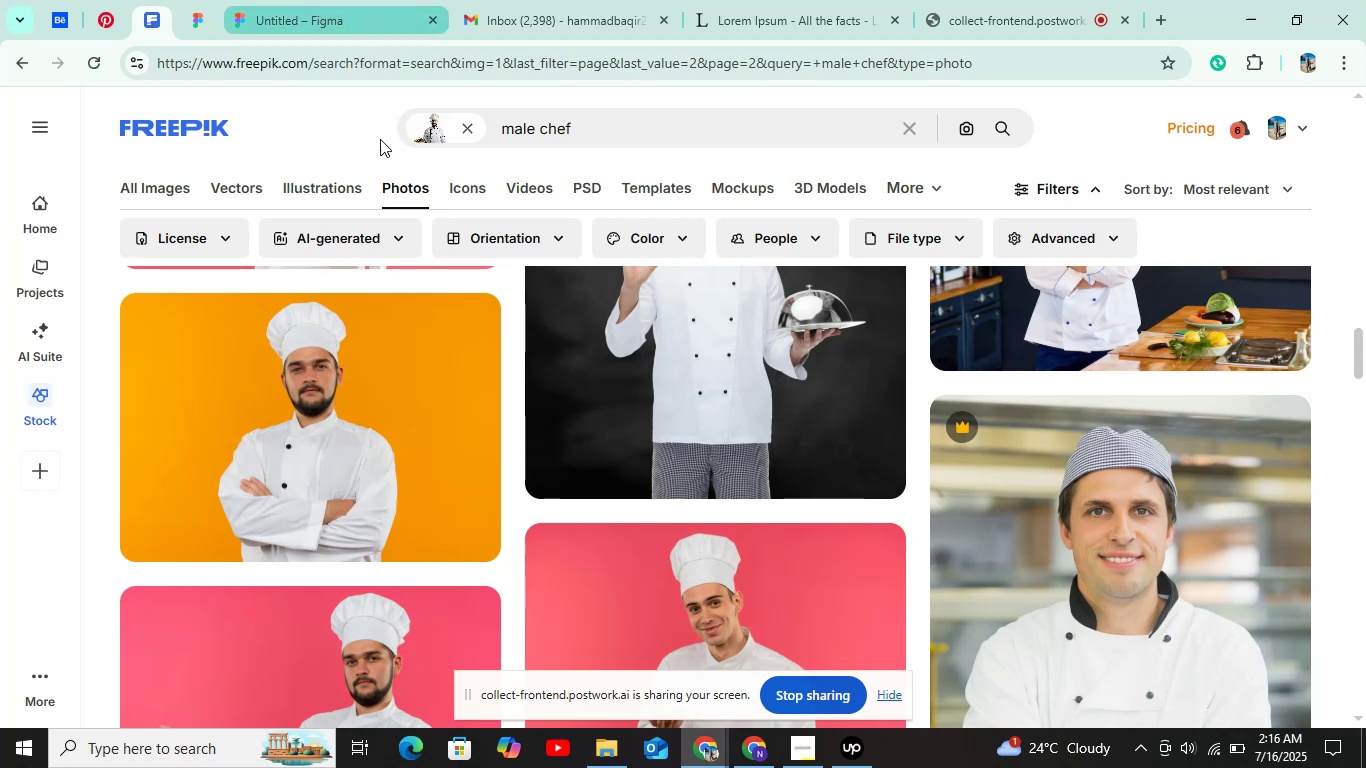 
left_click([472, 124])
 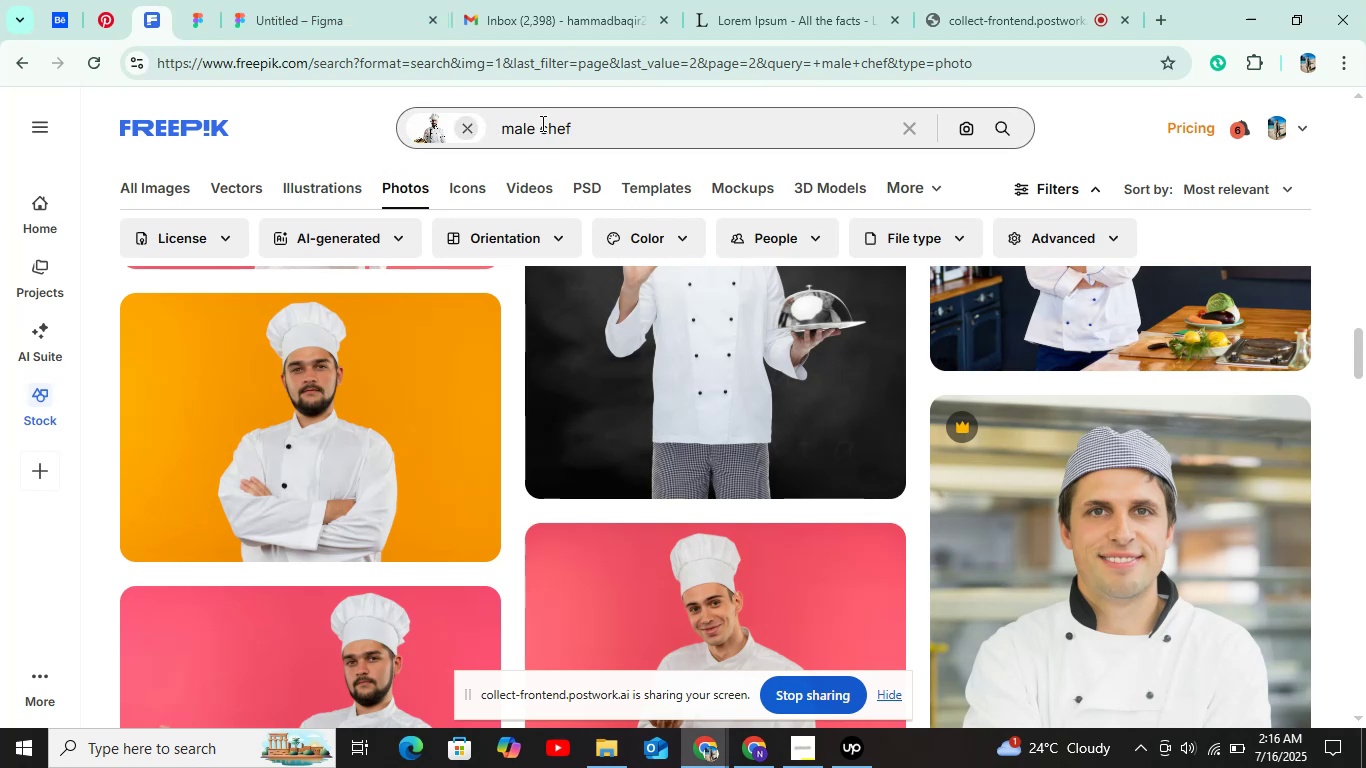 
left_click([571, 123])
 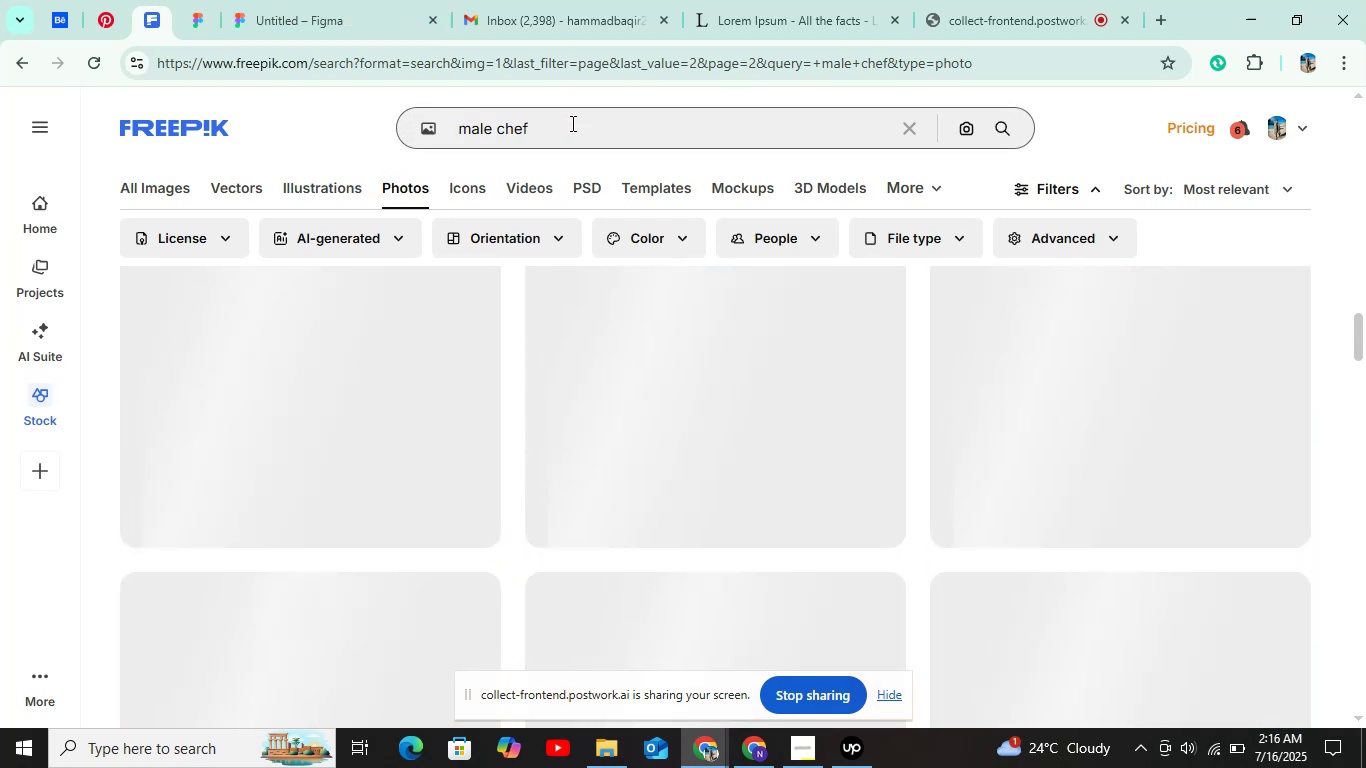 
left_click_drag(start_coordinate=[571, 123], to_coordinate=[465, 123])
 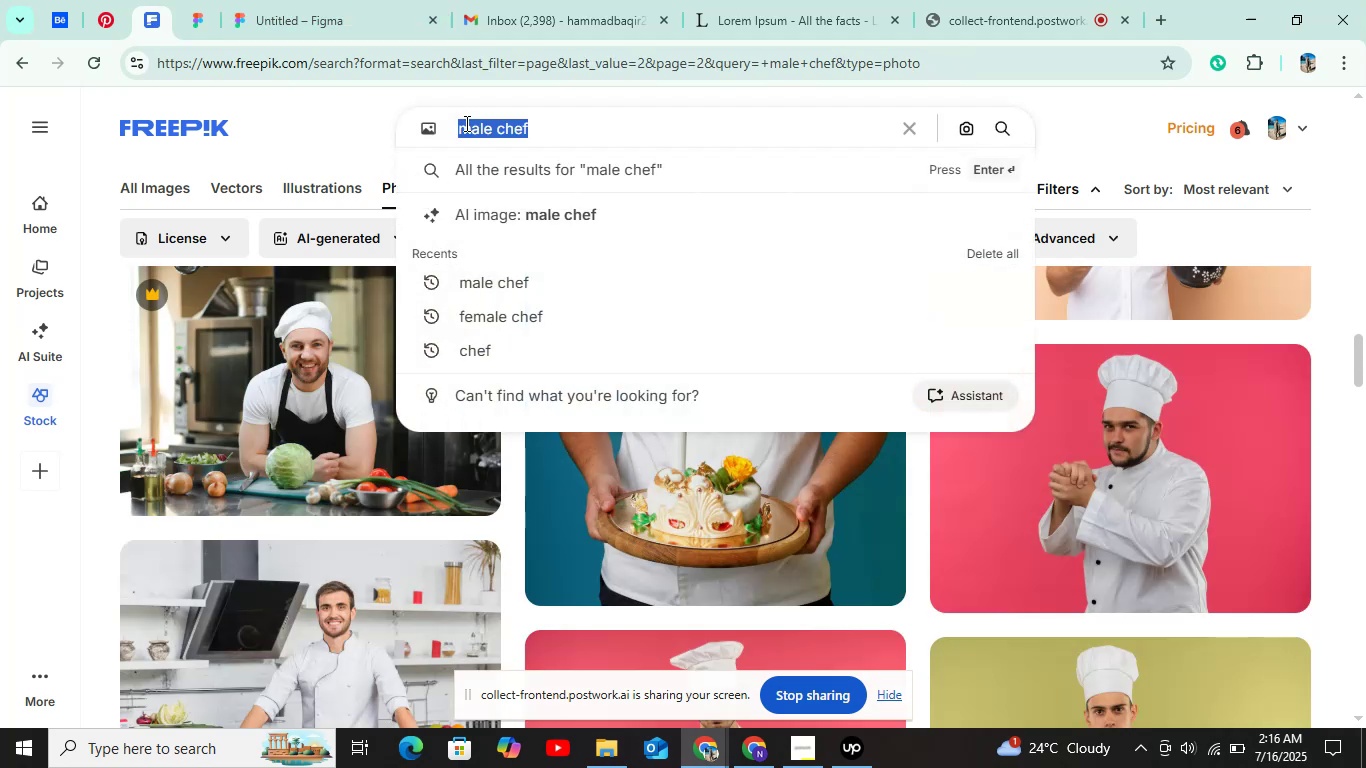 
key(Backspace)
 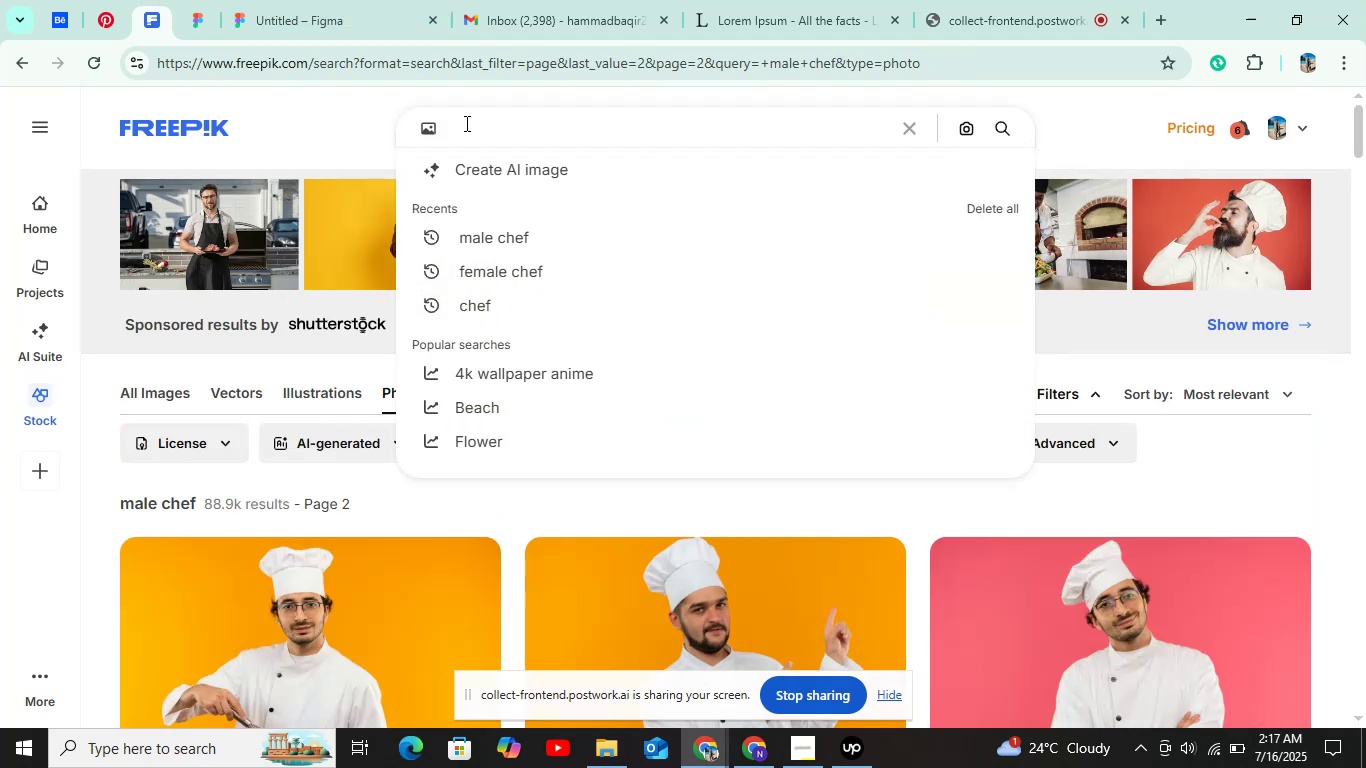 
wait(8.73)
 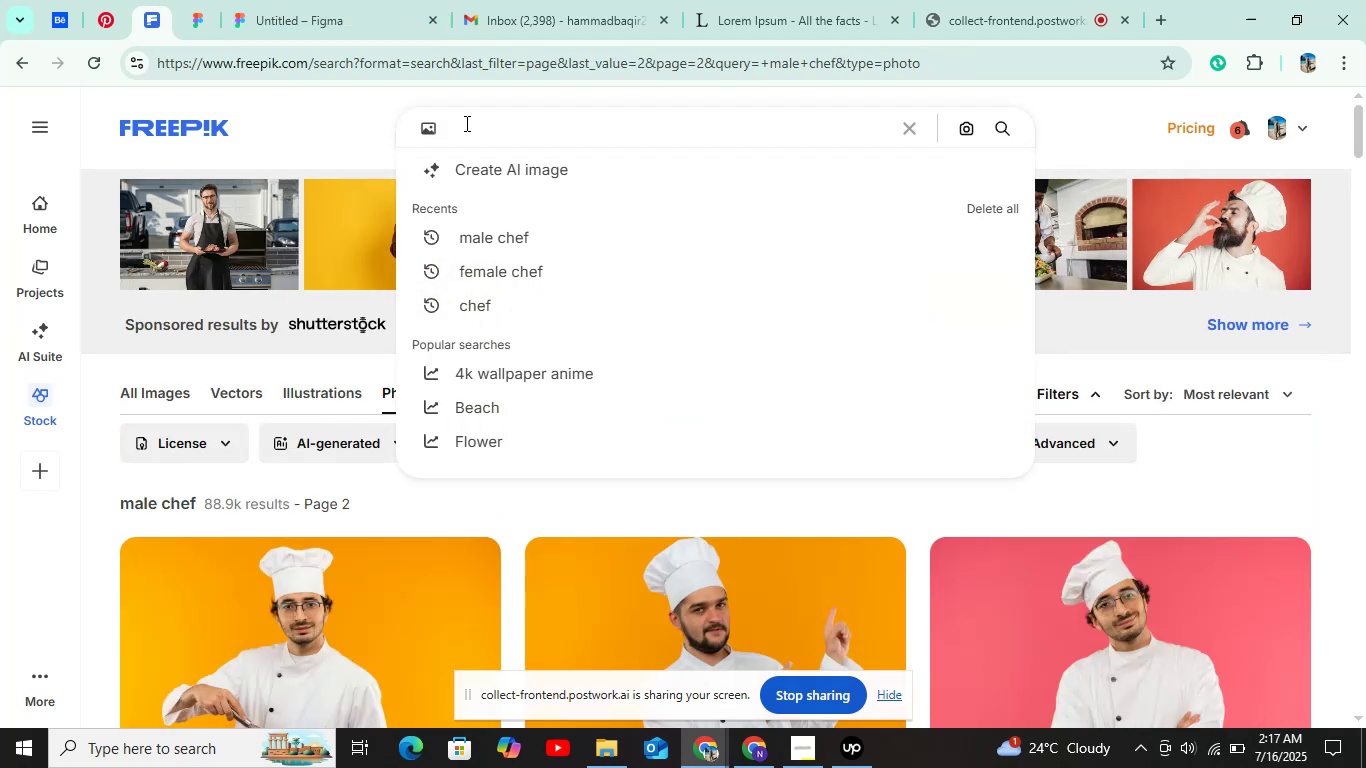 
type(girl)
key(Backspace)
key(Backspace)
key(Backspace)
key(Backspace)
key(Backspace)
key(Backspace)
type(girl )
 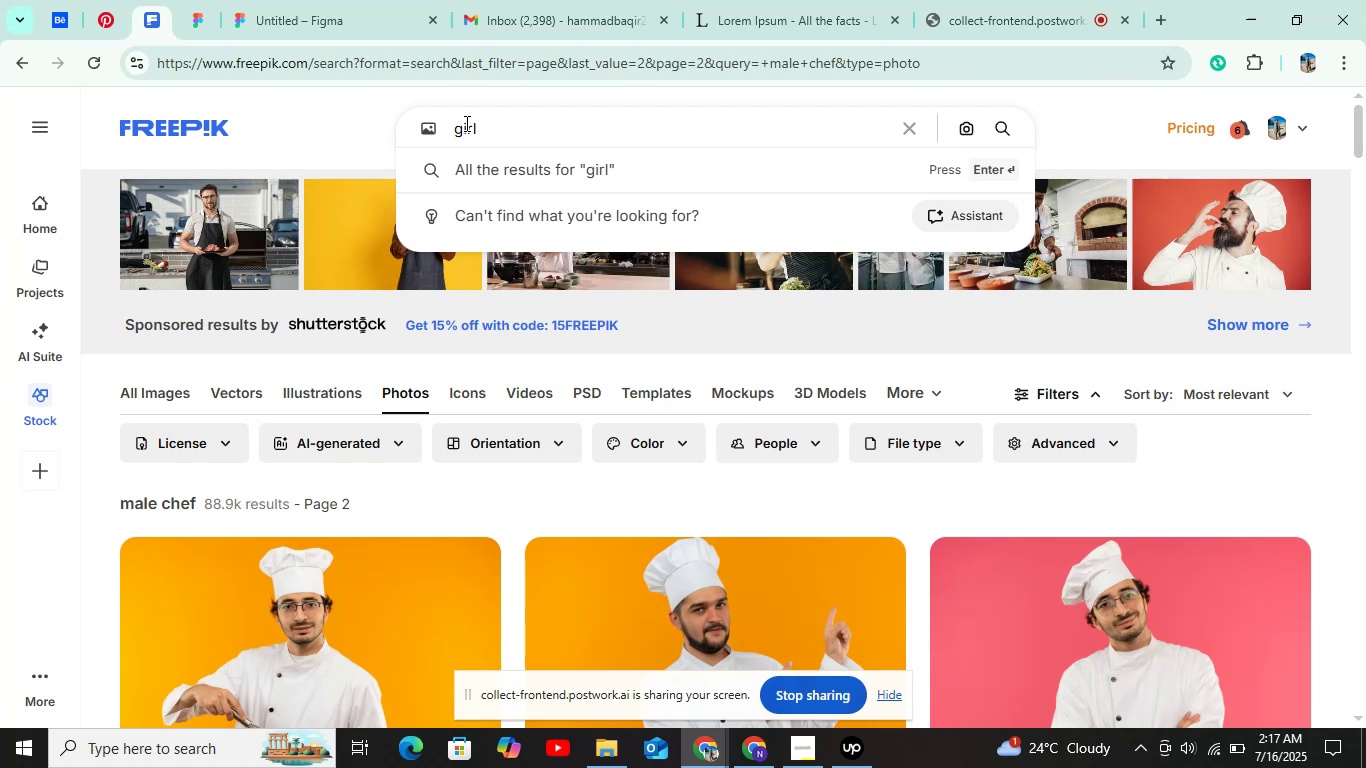 
key(Enter)
 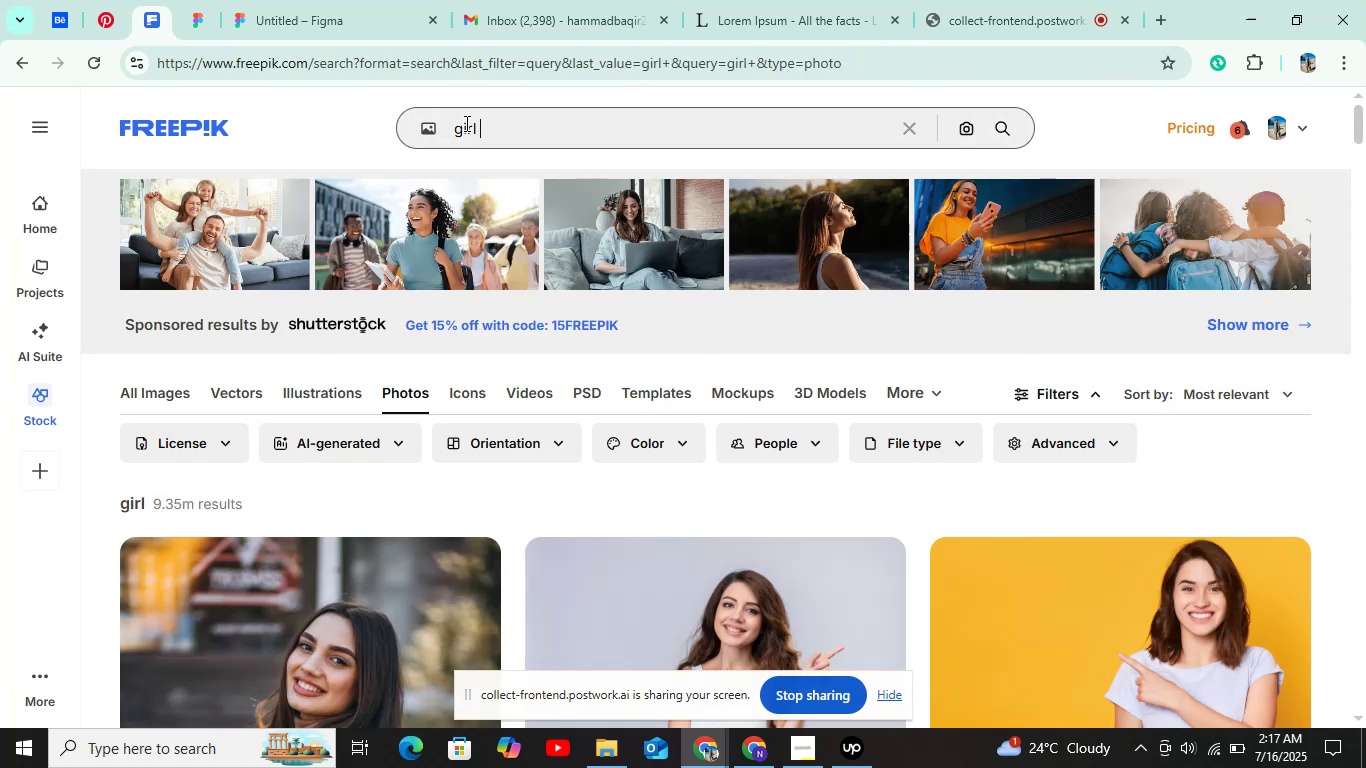 
scroll: coordinate [670, 247], scroll_direction: down, amount: 5.0
 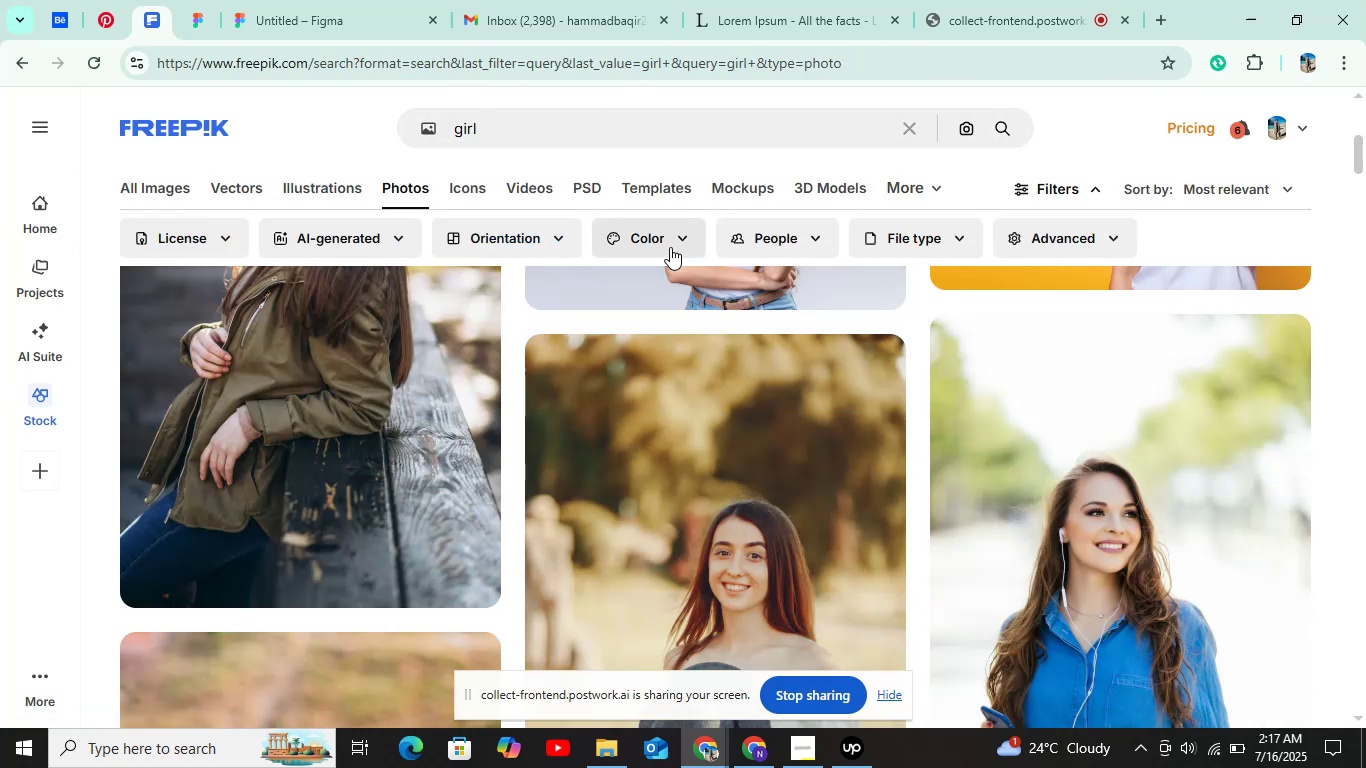 
scroll: coordinate [689, 292], scroll_direction: up, amount: 1.0
 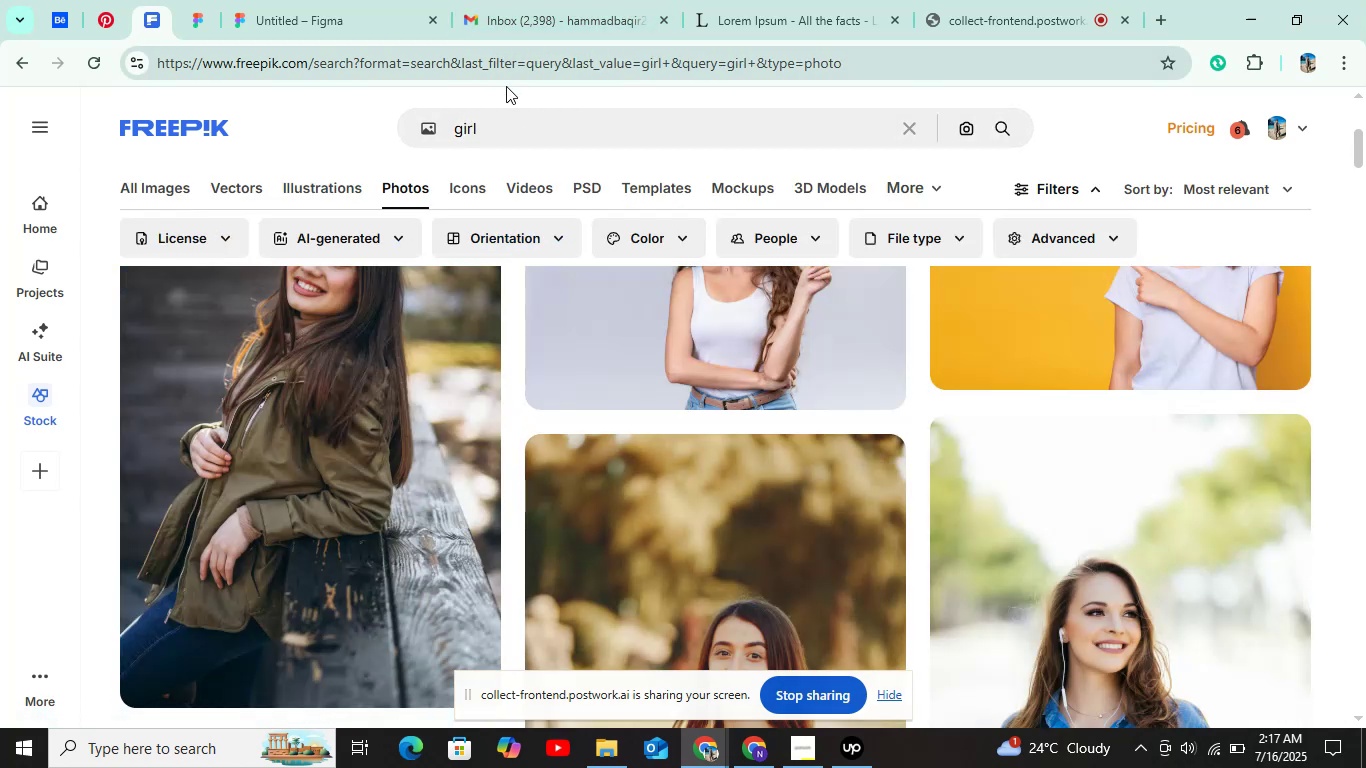 
type(with a a)
key(Backspace)
type(laptop)
 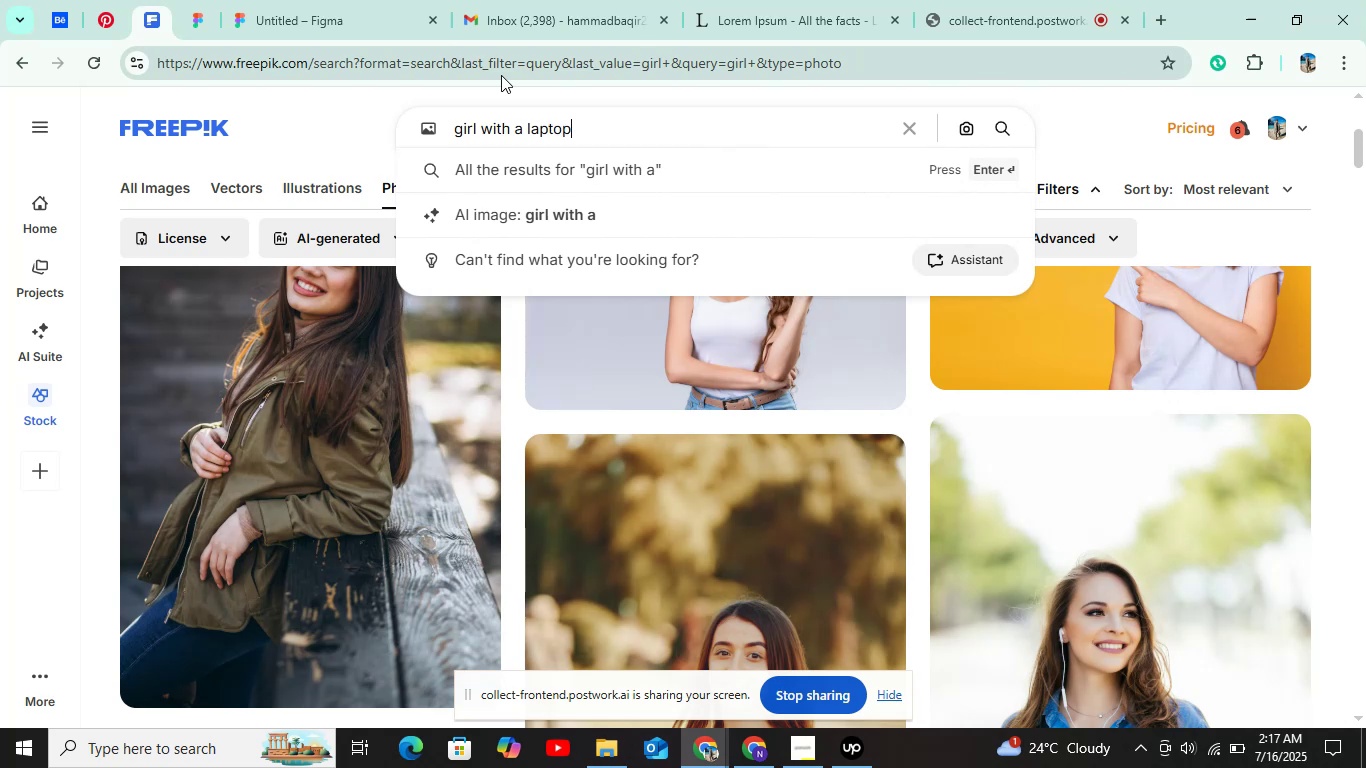 
key(Enter)
 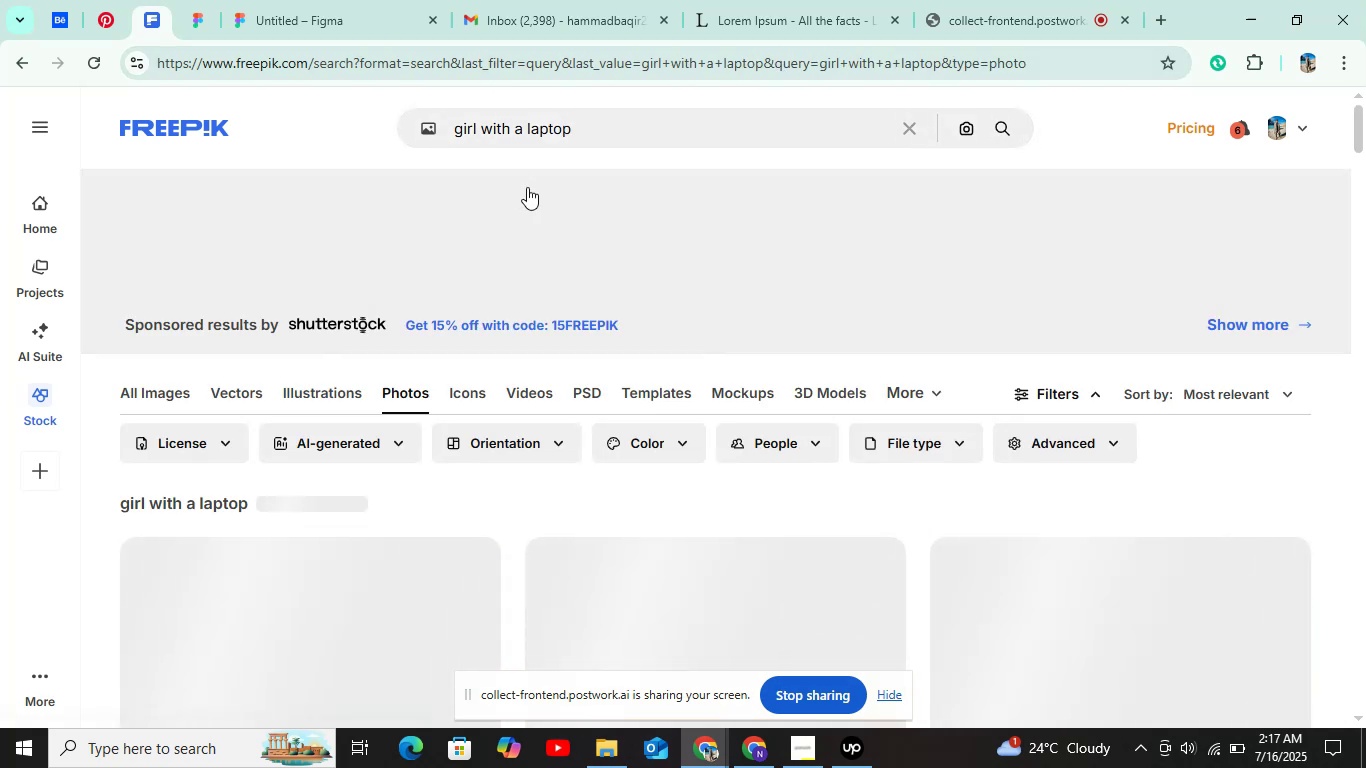 
scroll: coordinate [530, 187], scroll_direction: up, amount: 1.0
 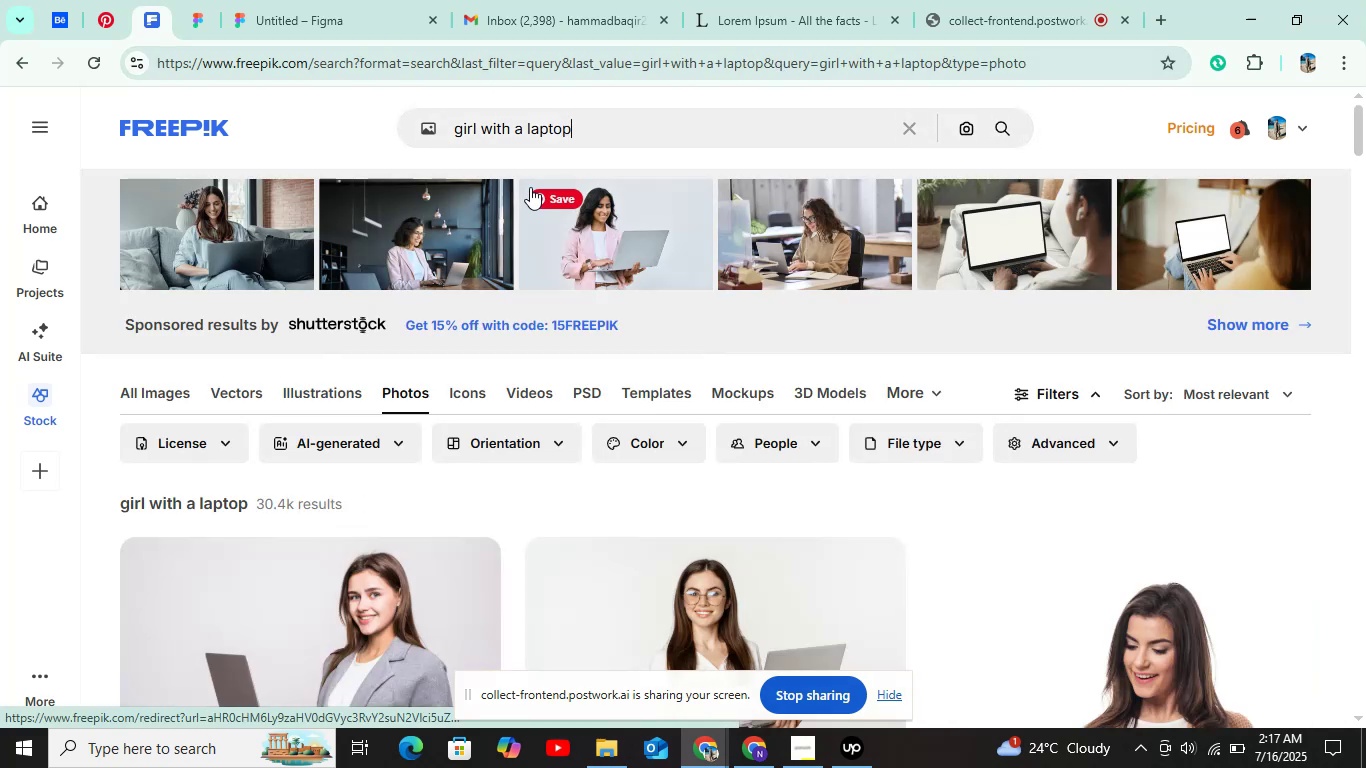 
scroll: coordinate [831, 438], scroll_direction: down, amount: 10.0
 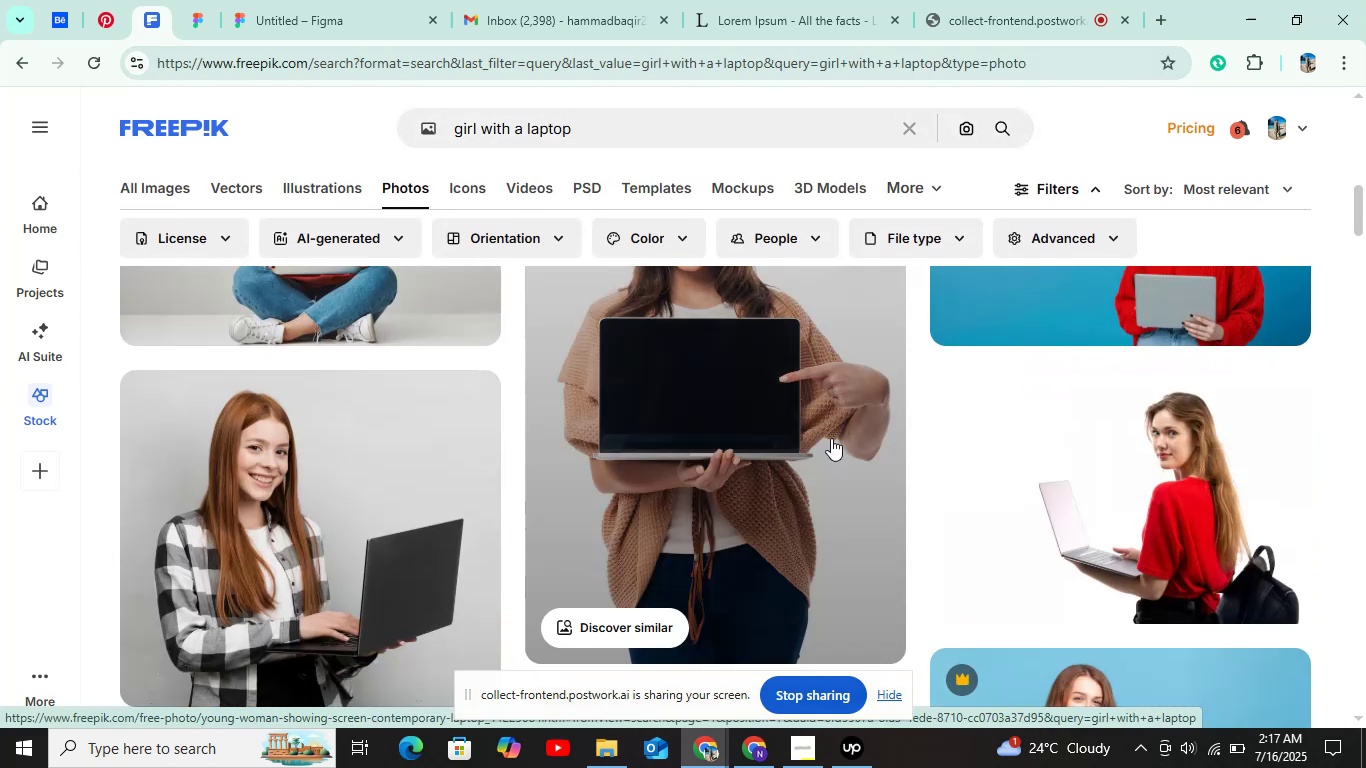 
scroll: coordinate [831, 438], scroll_direction: up, amount: 2.0
 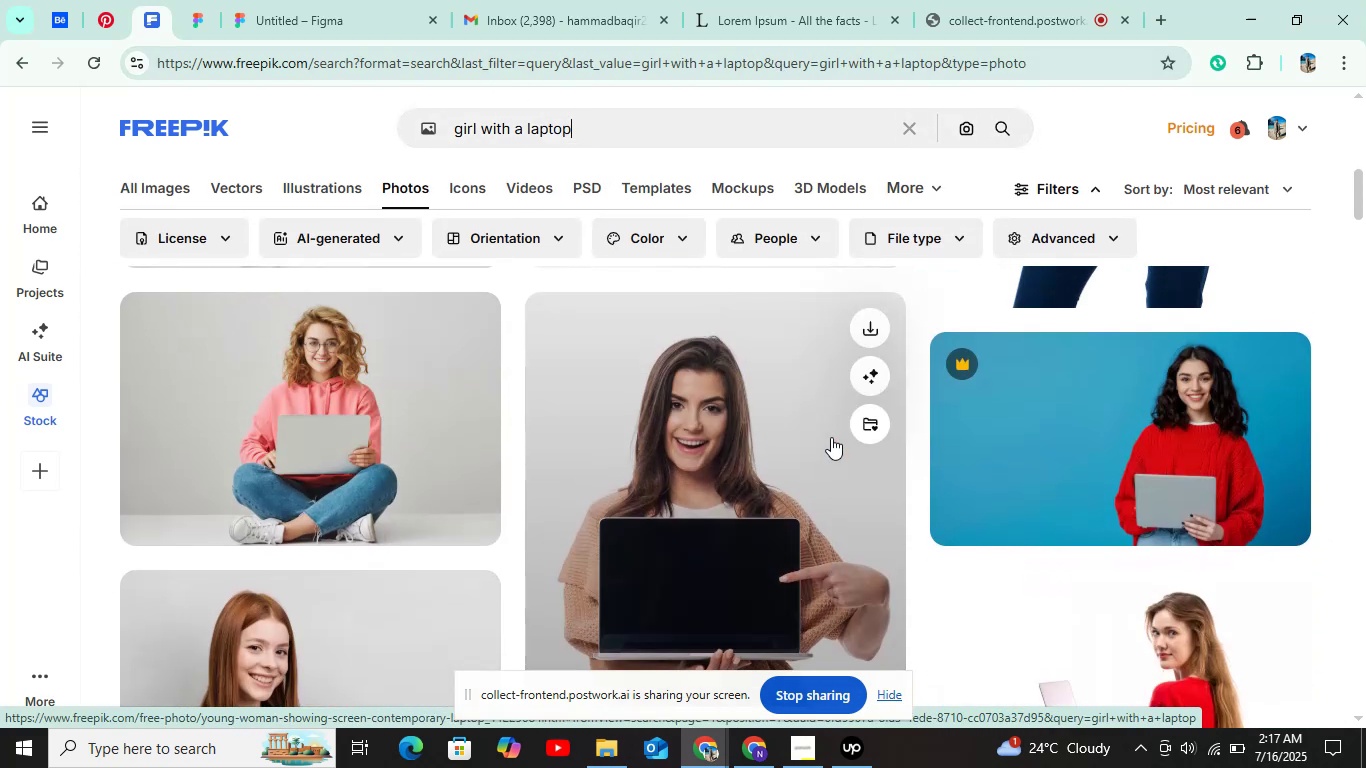 
scroll: coordinate [830, 439], scroll_direction: down, amount: 2.0
 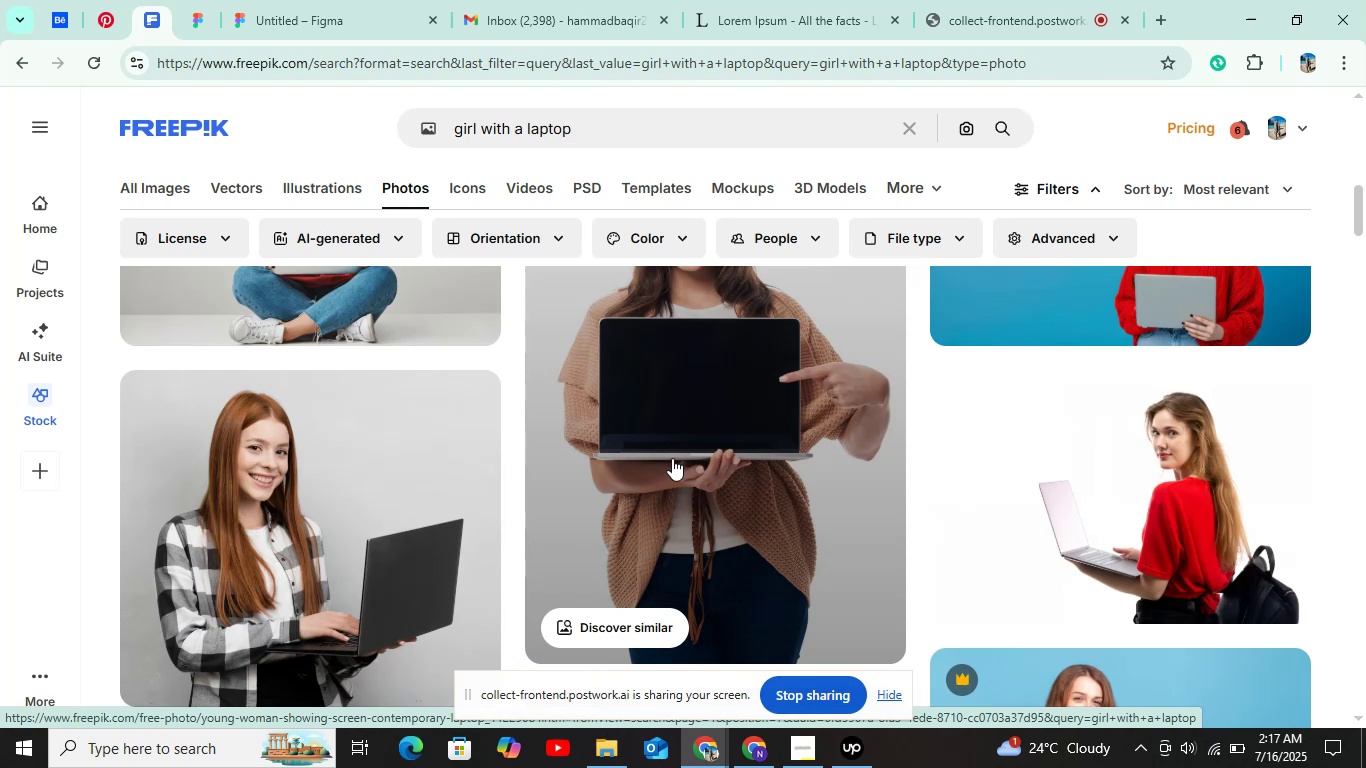 
scroll: coordinate [706, 443], scroll_direction: up, amount: 3.0
 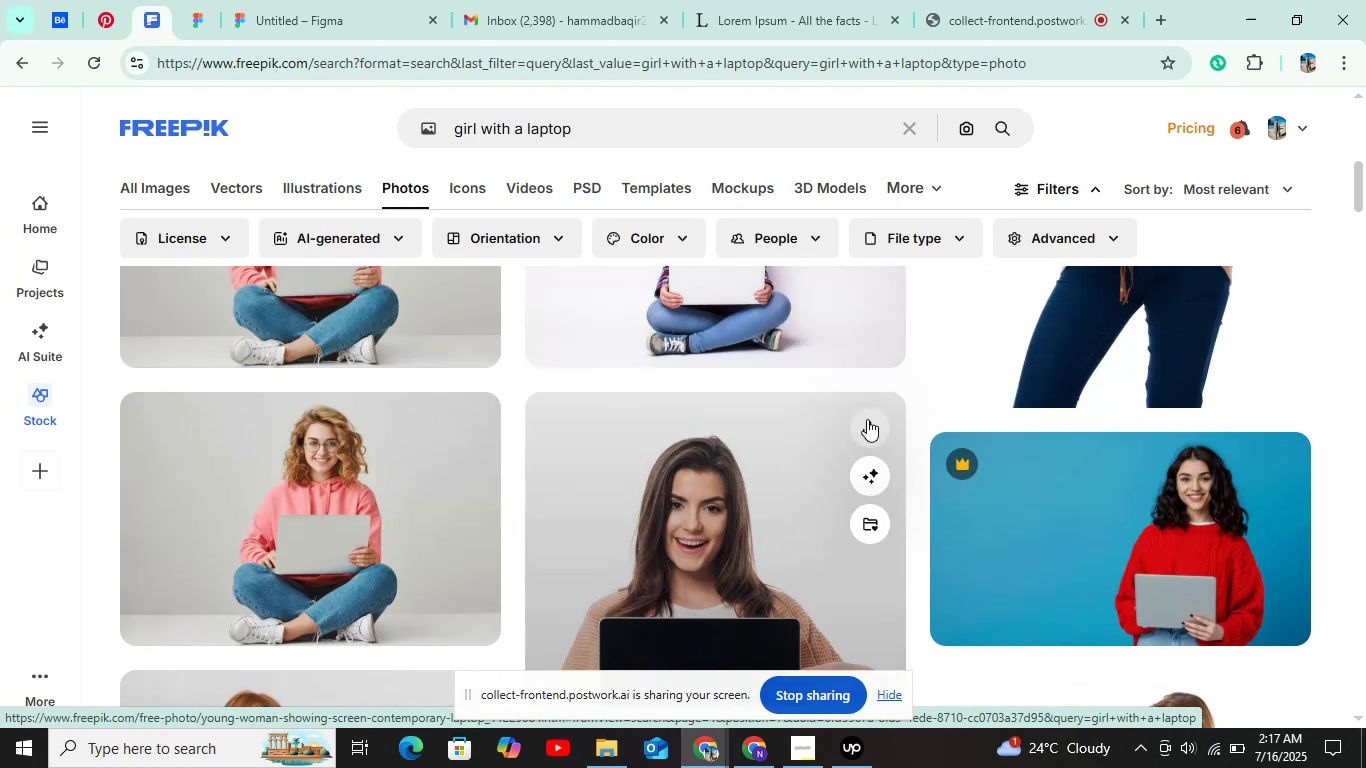 
left_click([867, 419])
 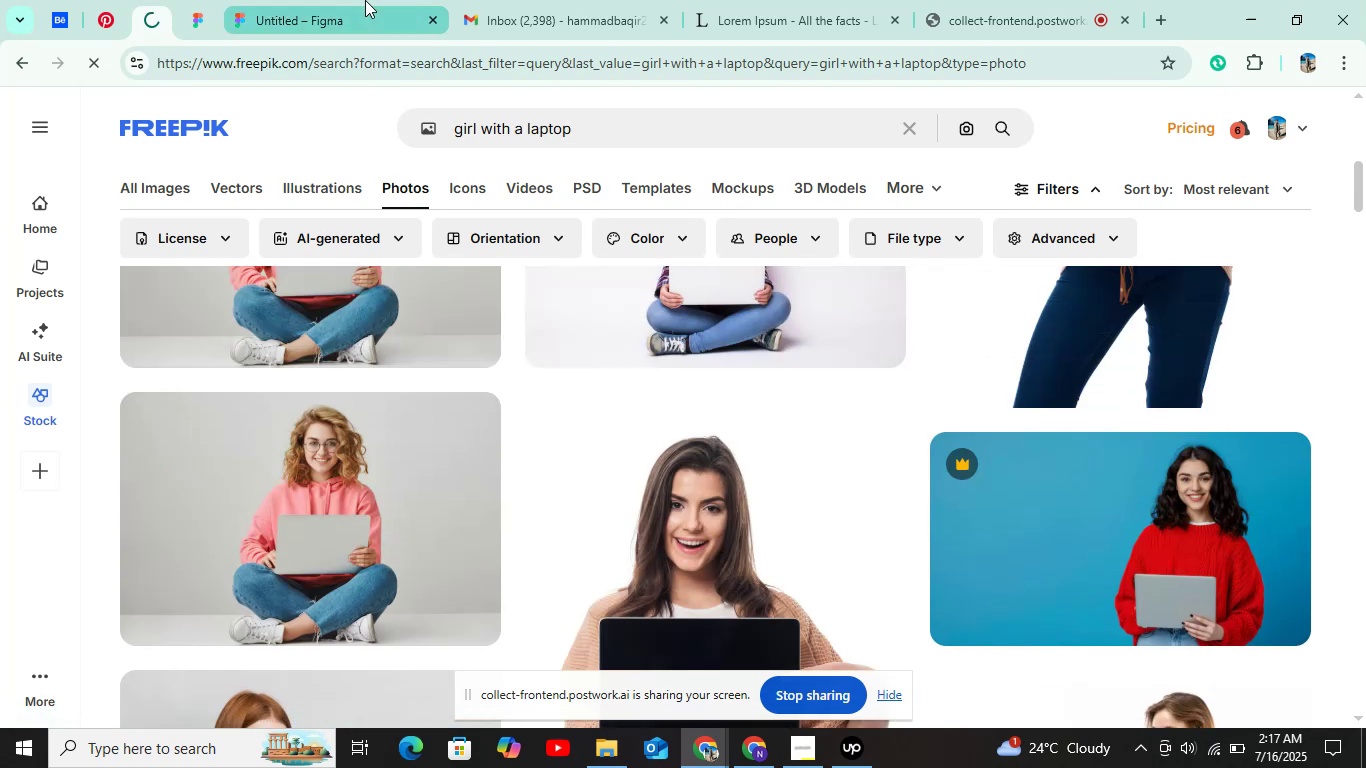 
left_click([365, 0])
 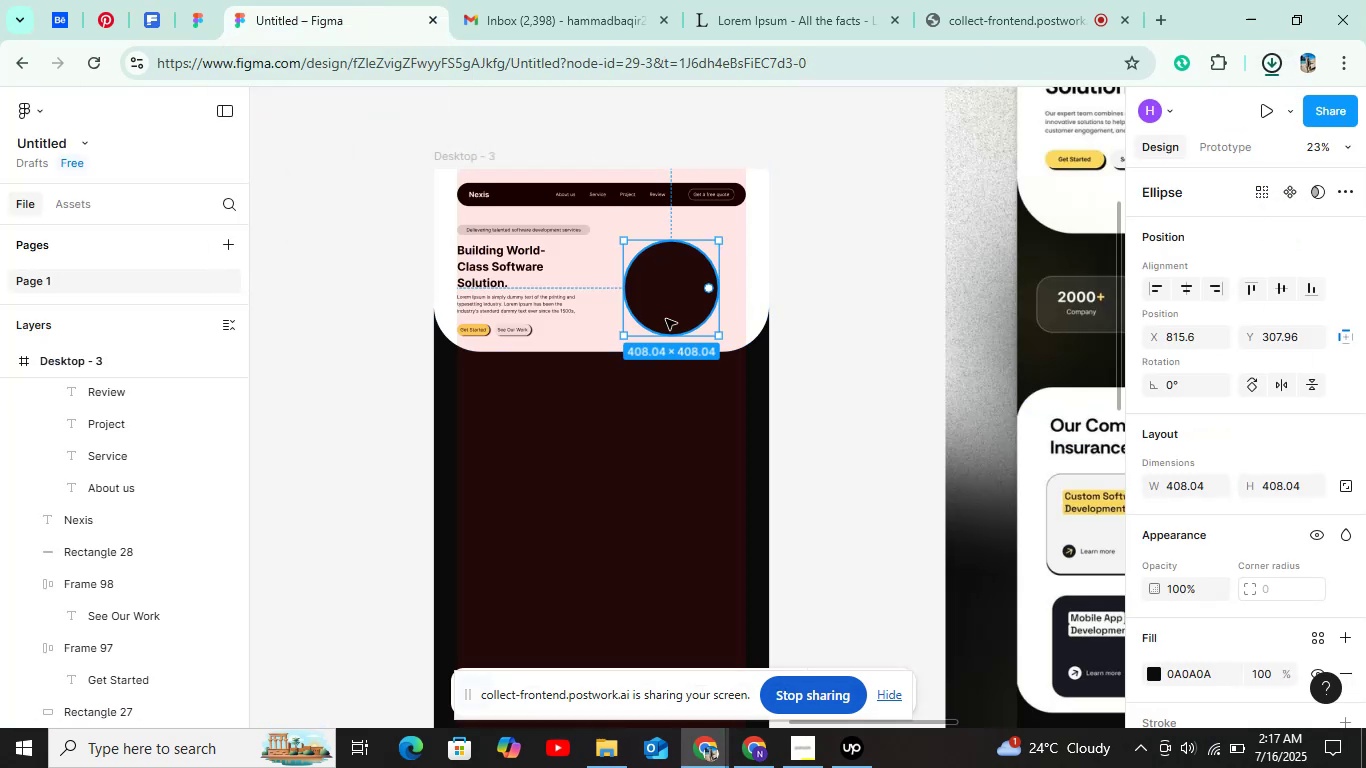 
hold_key(key=ShiftLeft, duration=0.89)
scroll: coordinate [648, 401], scroll_direction: up, amount: 7.0
 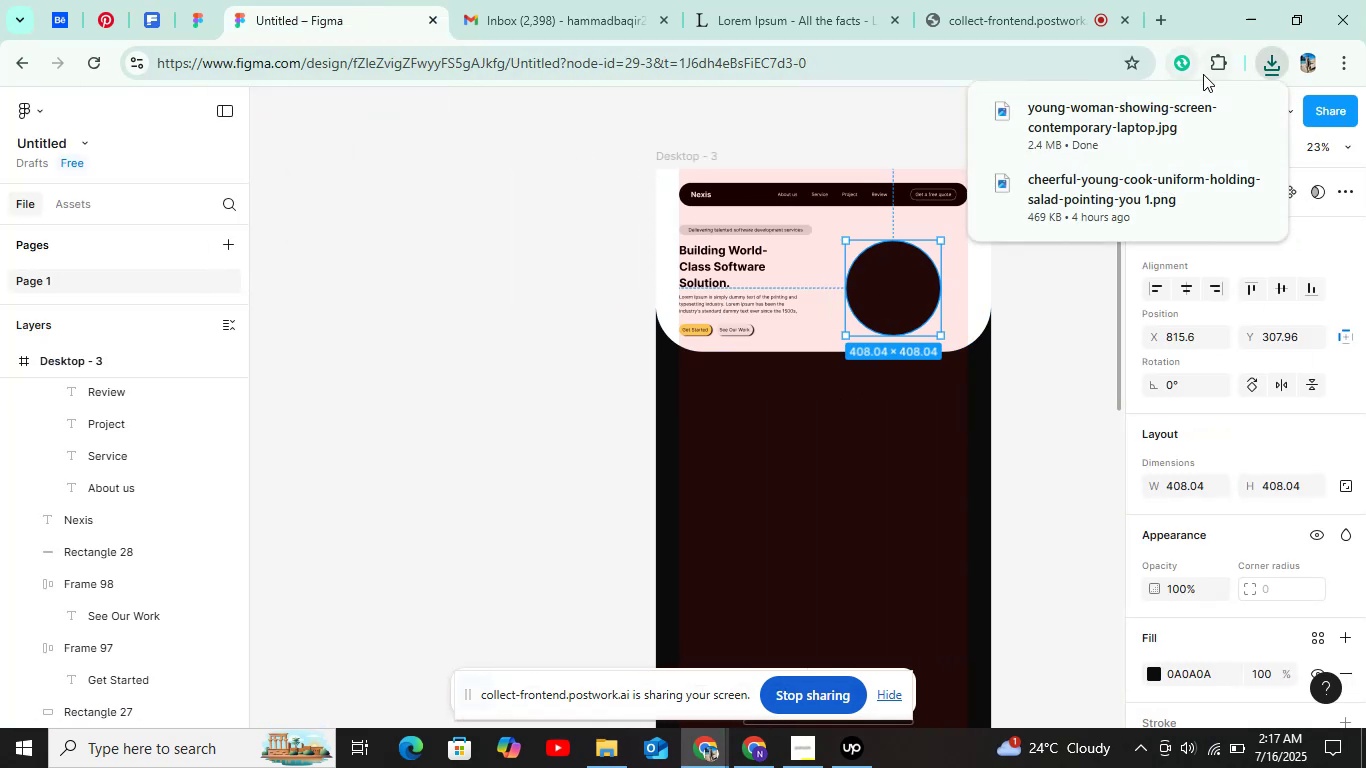 
left_click_drag(start_coordinate=[1113, 119], to_coordinate=[481, 315])
 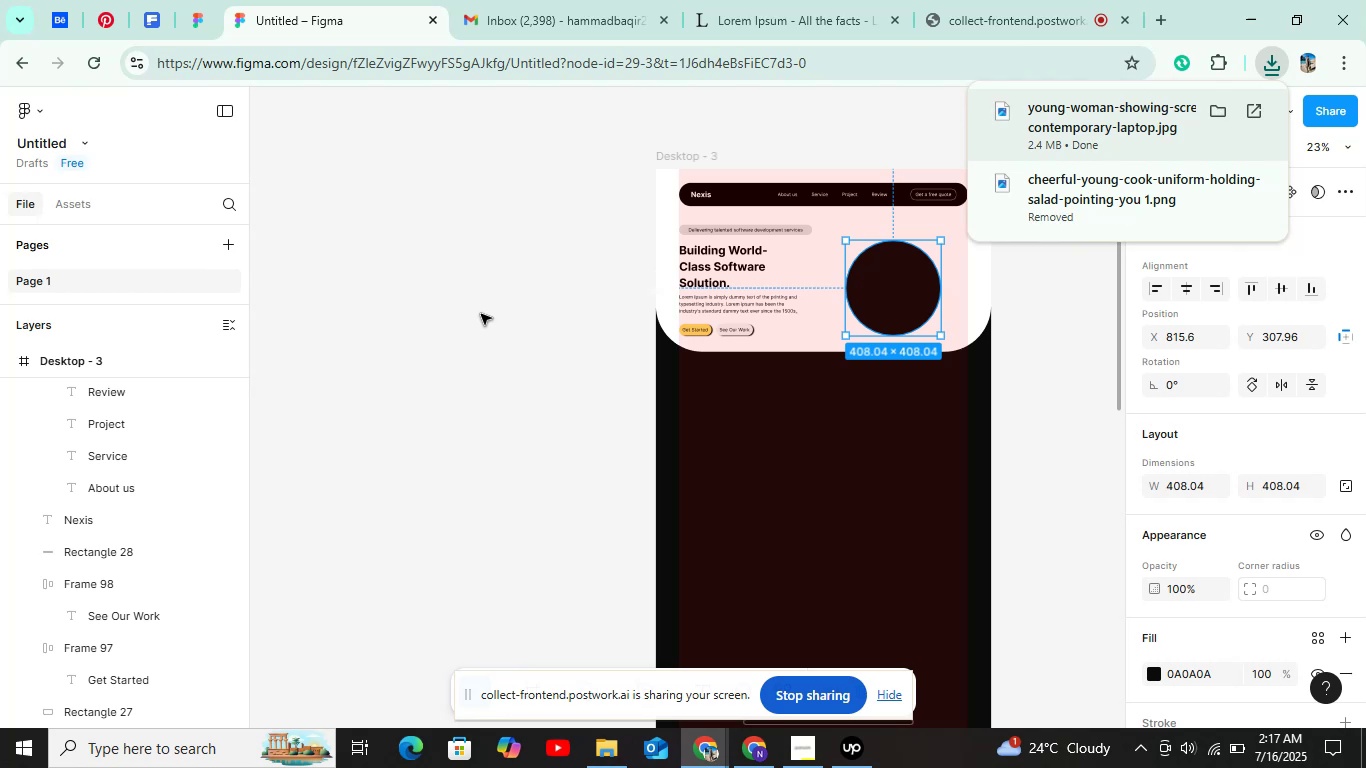 
wait(10.03)
 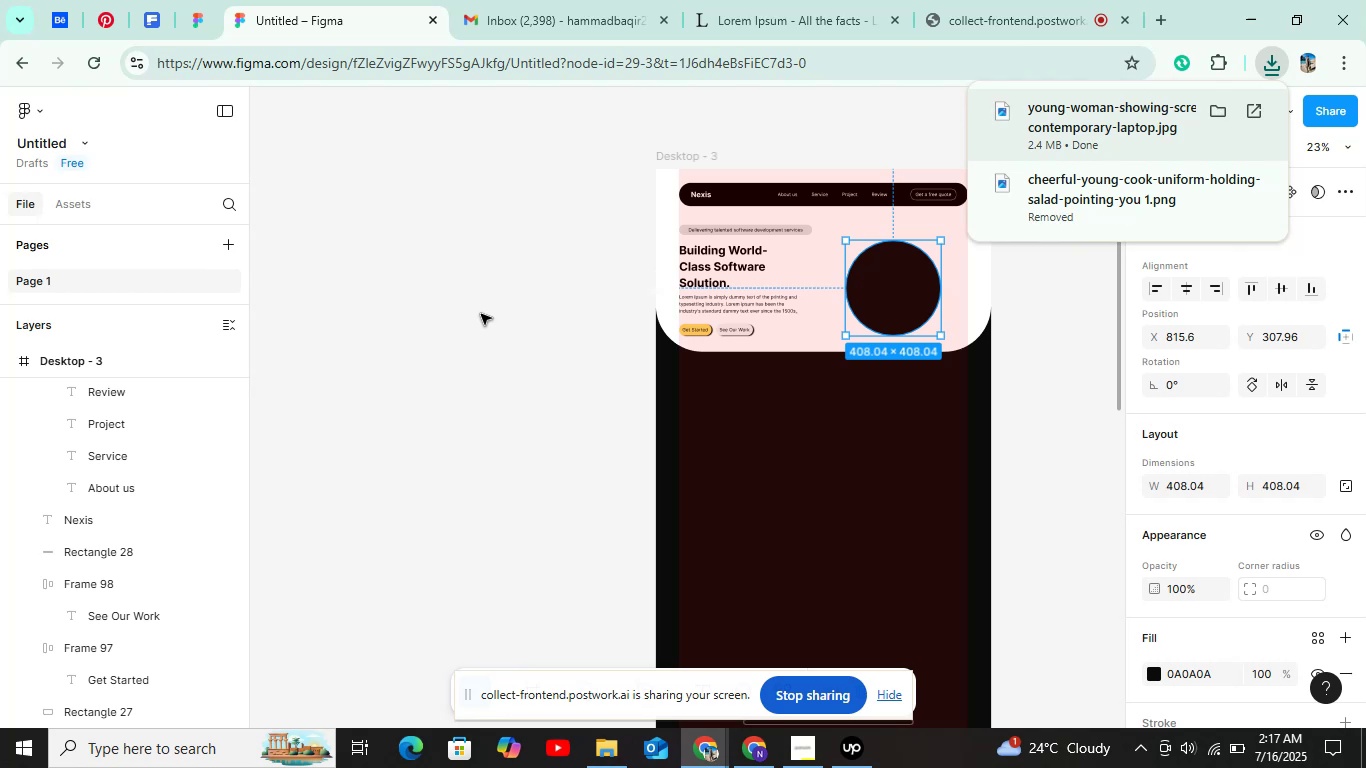 
hold_key(key=ControlLeft, duration=1.05)
scroll: coordinate [619, 330], scroll_direction: down, amount: 8.0
 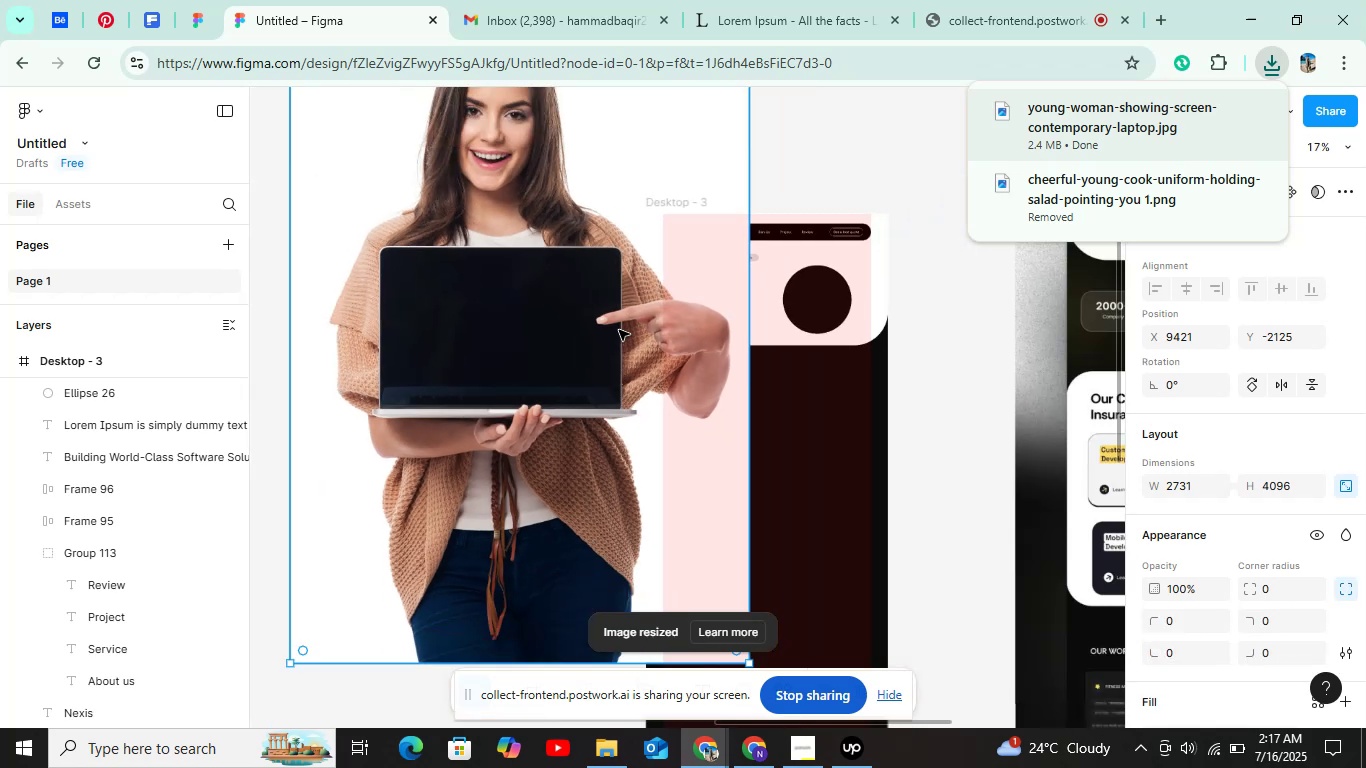 
hold_key(key=ControlLeft, duration=0.69)
scroll: coordinate [619, 327], scroll_direction: down, amount: 5.0
 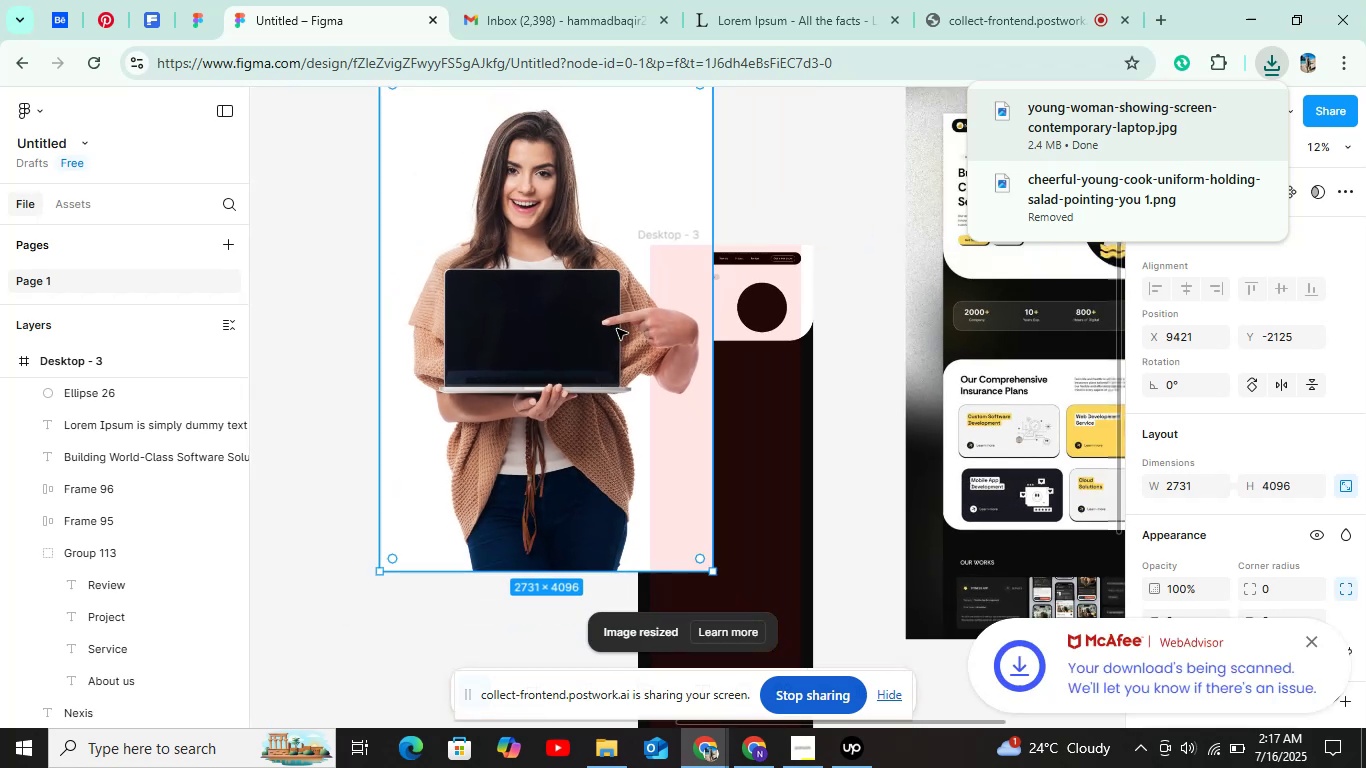 
left_click_drag(start_coordinate=[602, 343], to_coordinate=[523, 343])
 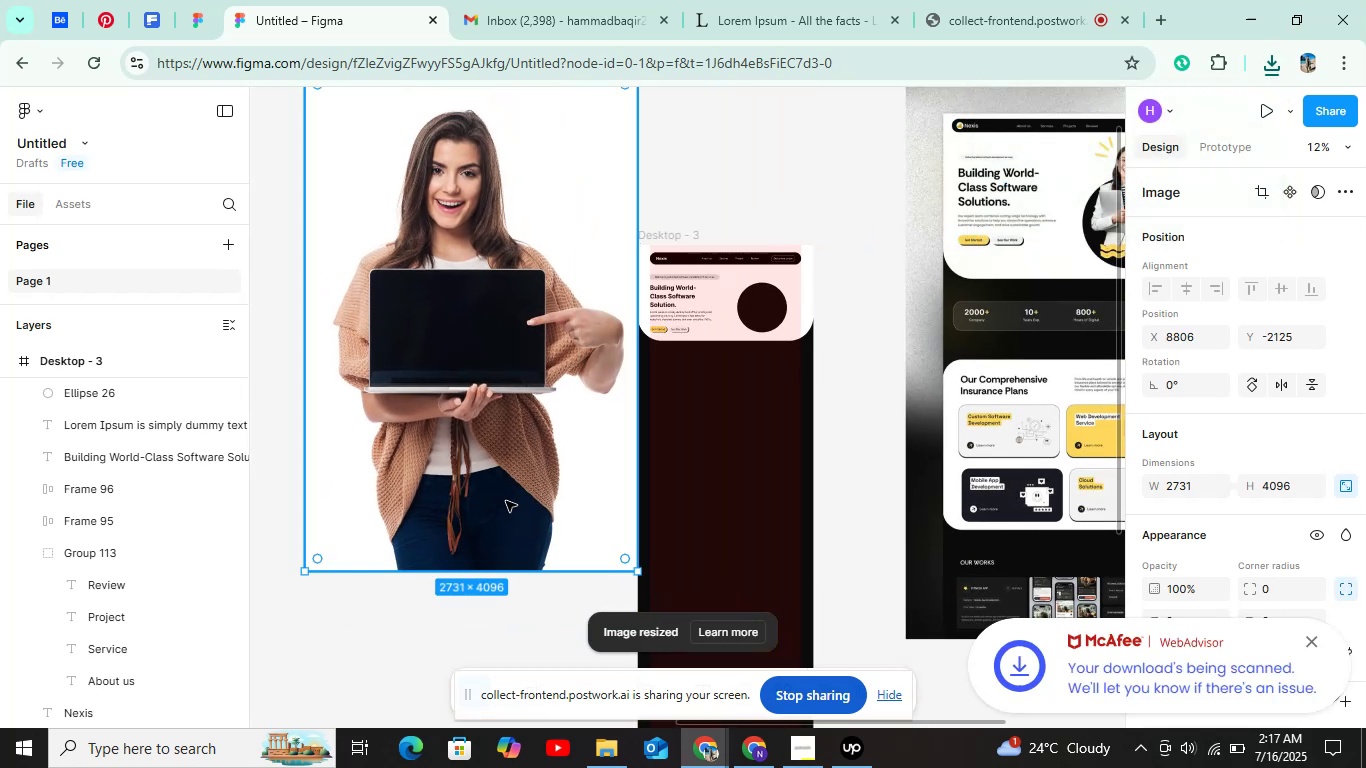 
hold_key(key=ShiftLeft, duration=1.52)
left_click([493, 566])
 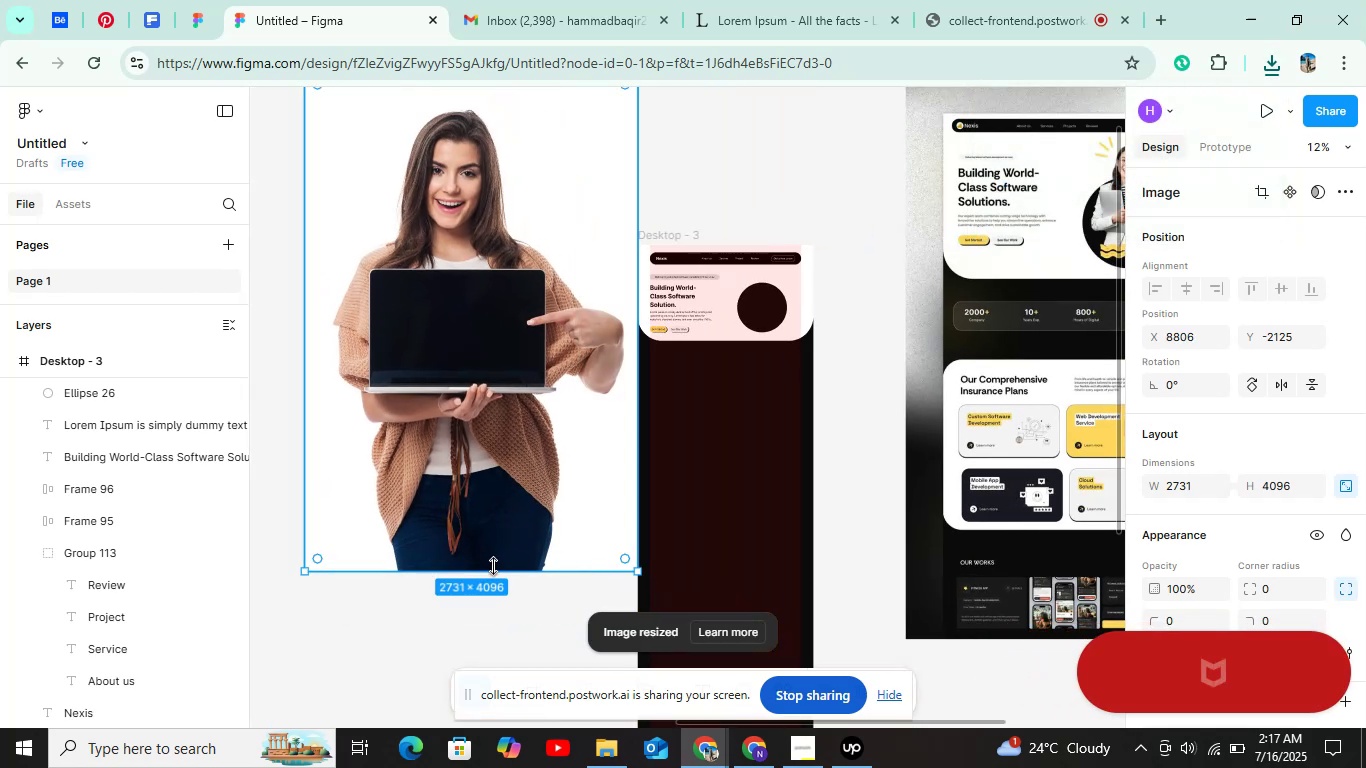 
left_click_drag(start_coordinate=[493, 539], to_coordinate=[493, 460])
 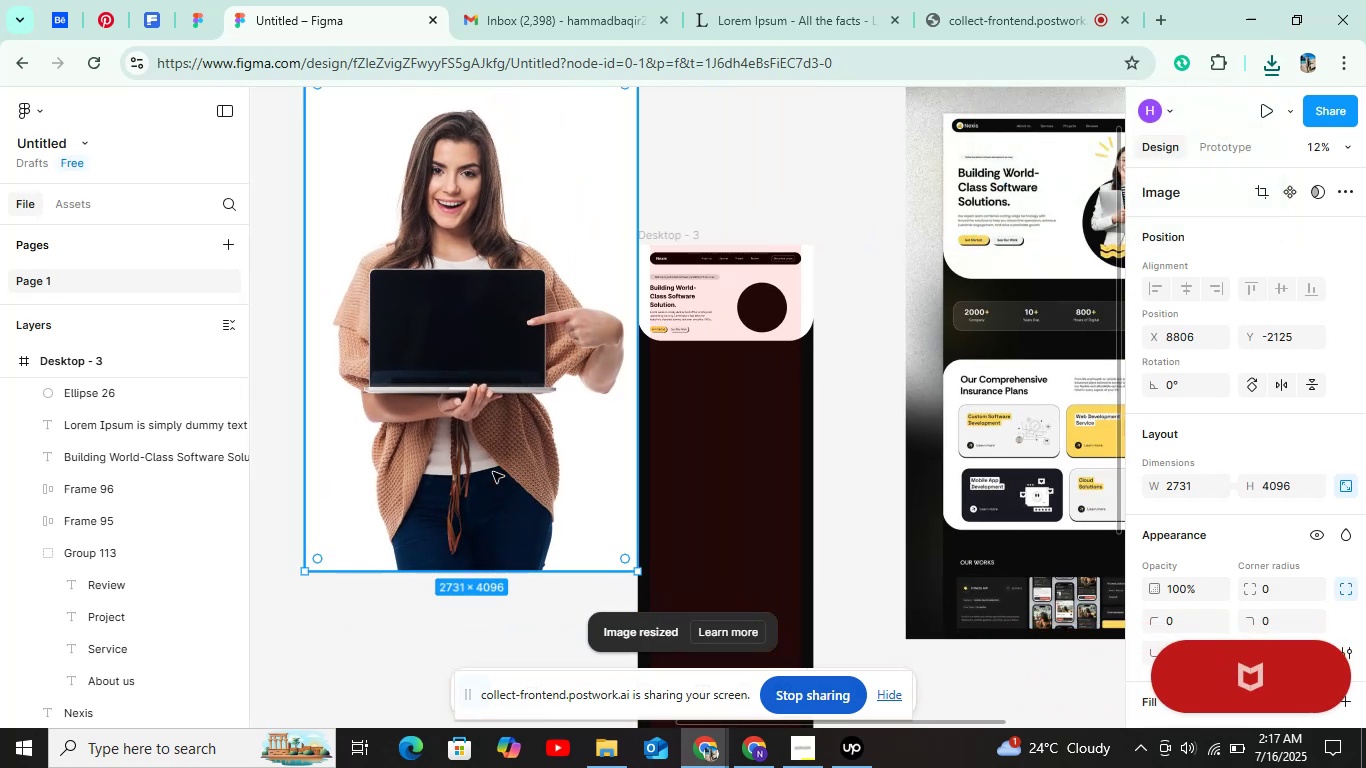 
left_click_drag(start_coordinate=[493, 450], to_coordinate=[493, 370])
 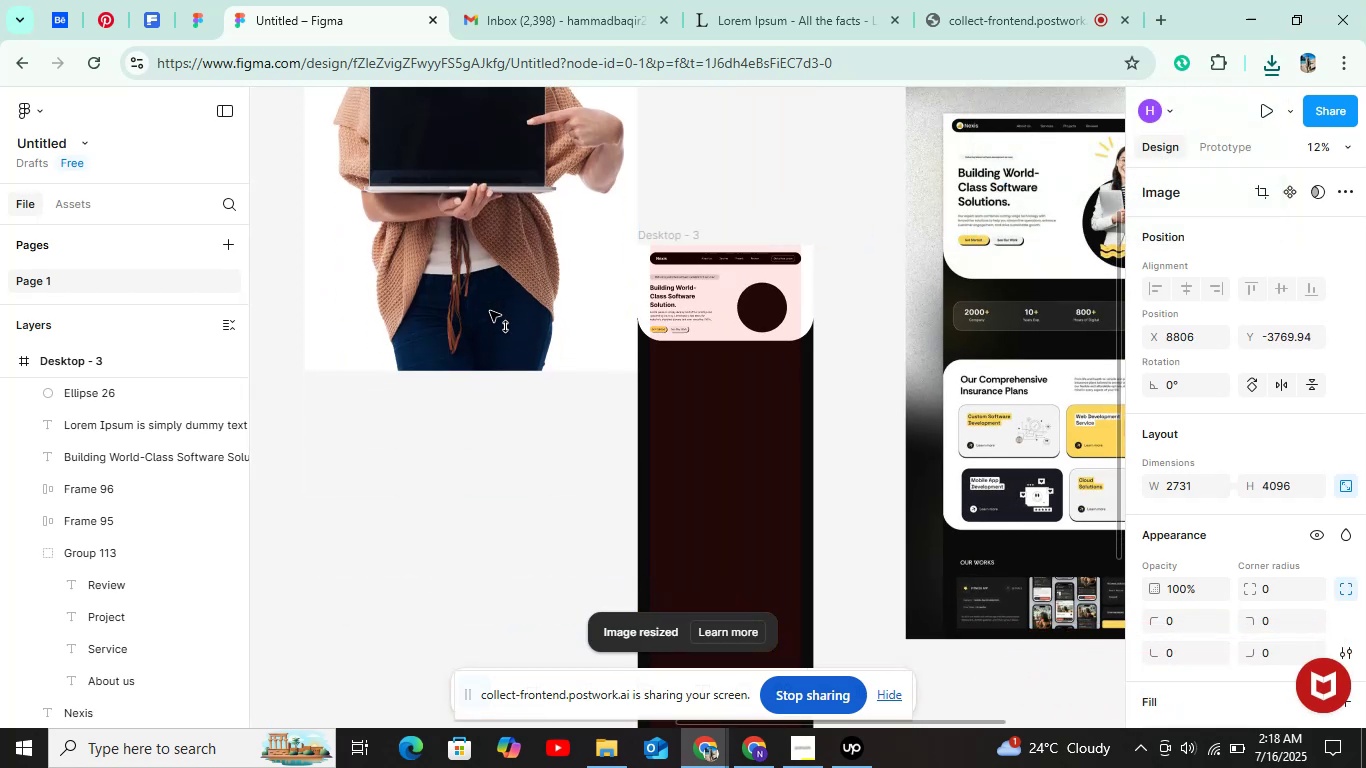 
hold_key(key=ShiftLeft, duration=0.86)
left_click_drag(start_coordinate=[492, 352], to_coordinate=[479, 489])
 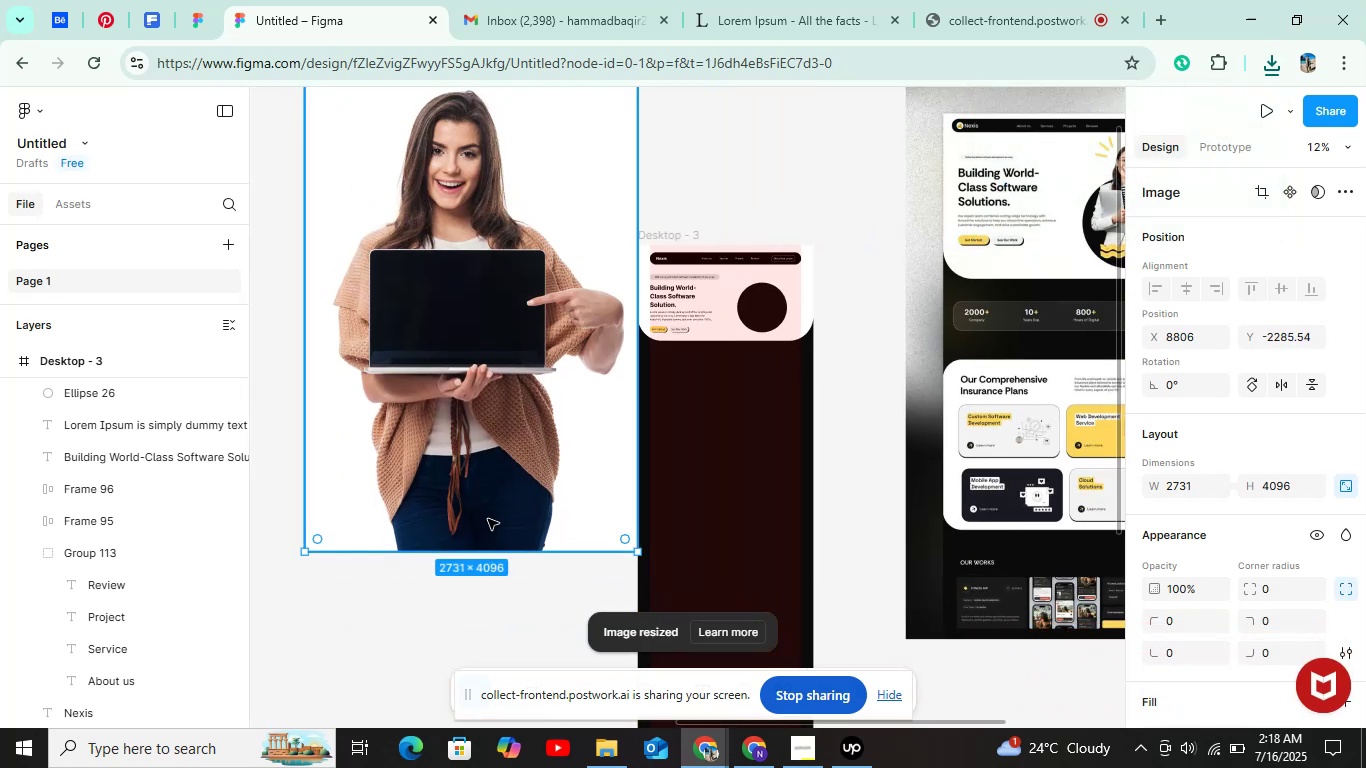 
hold_key(key=ShiftLeft, duration=0.52)
 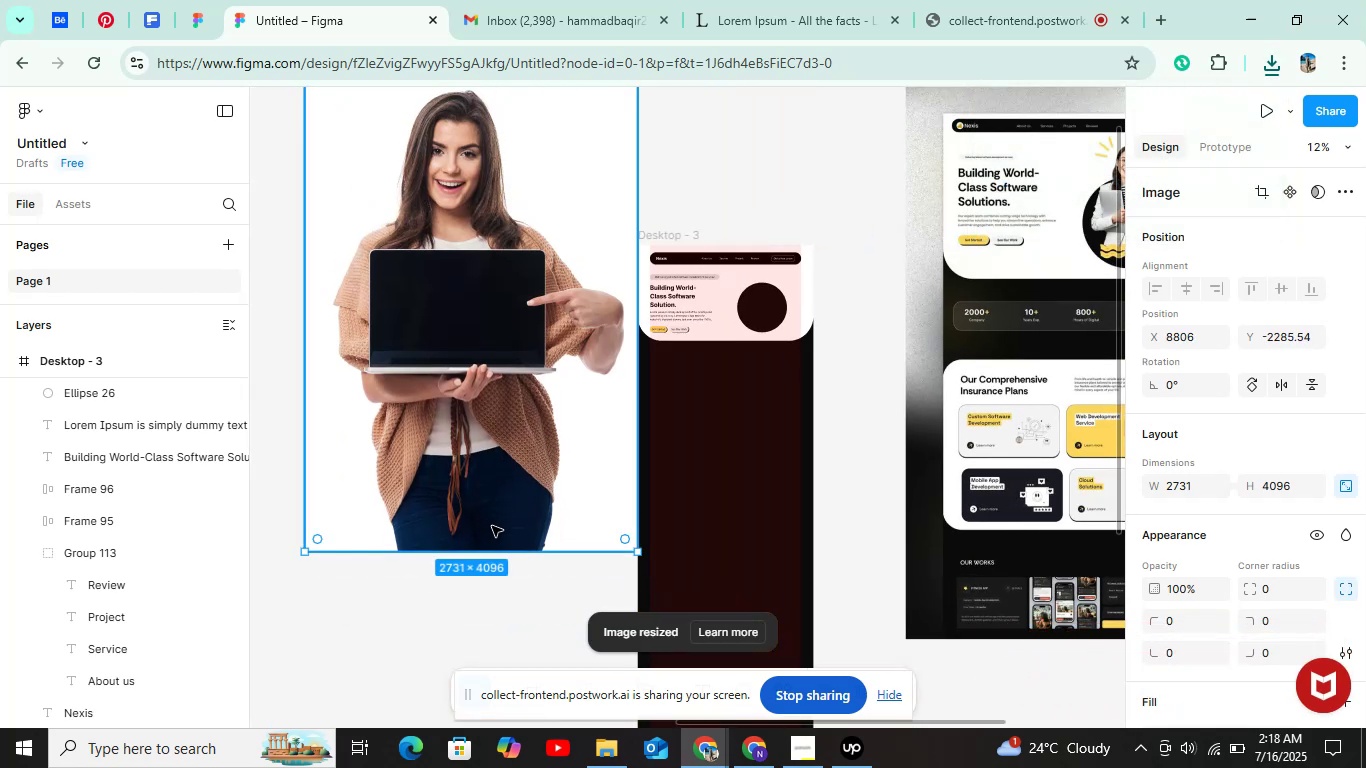 
hold_key(key=ShiftLeft, duration=1.52)
left_click_drag(start_coordinate=[497, 553], to_coordinate=[504, 239])
 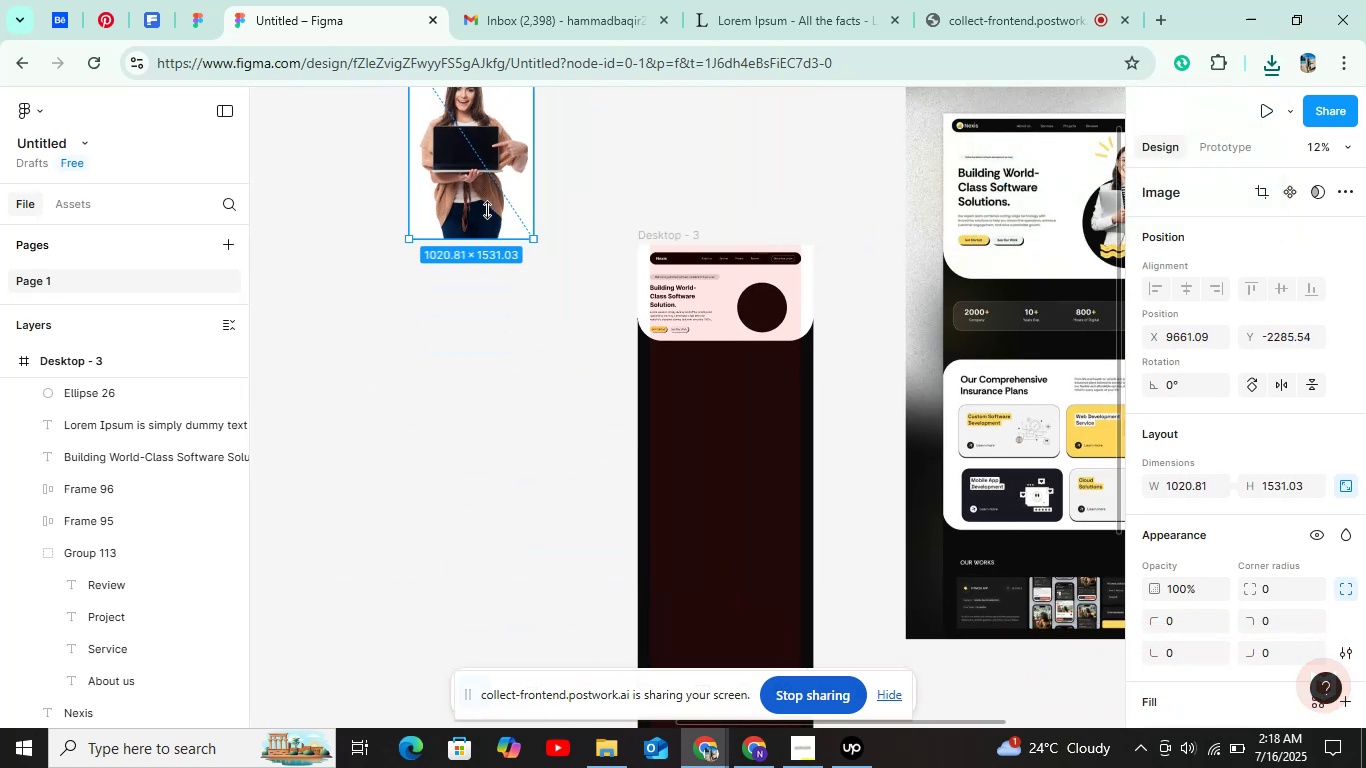 
key(Shift+ShiftLeft)
 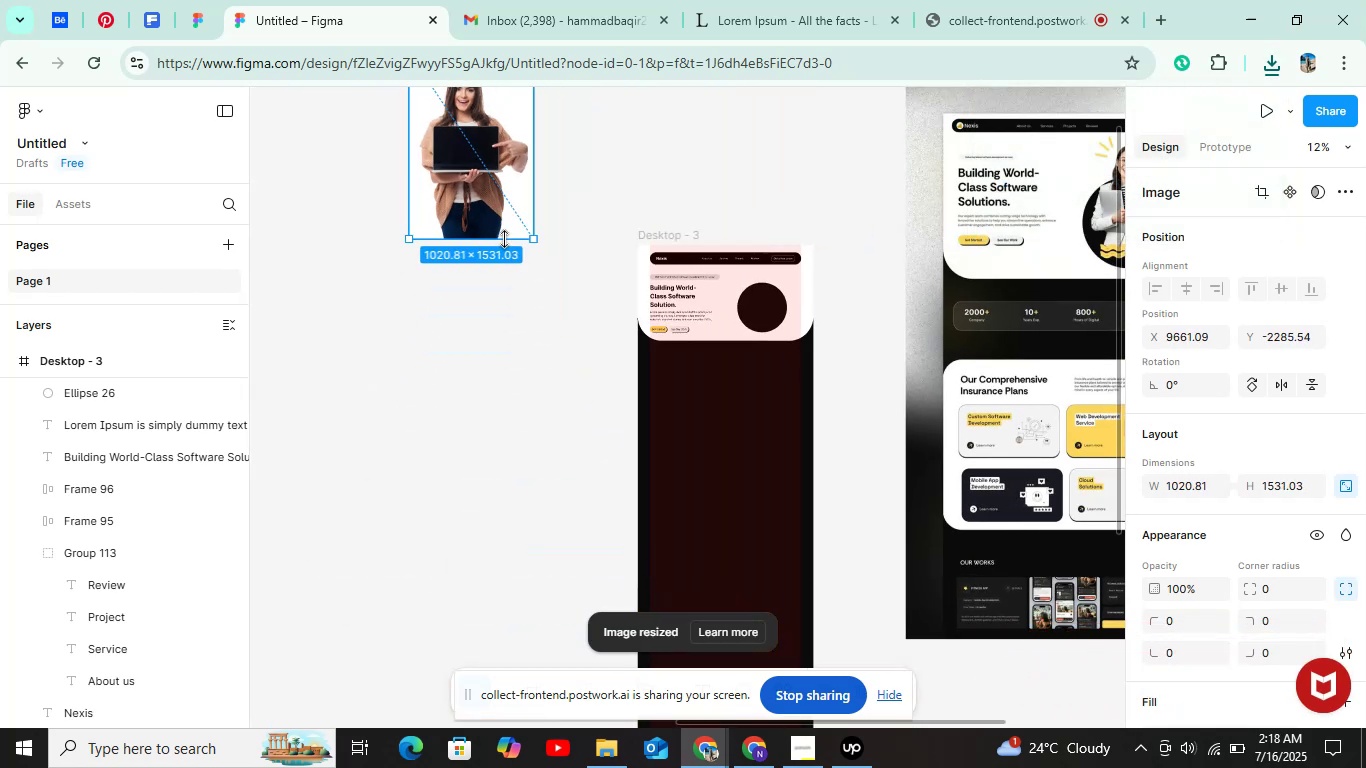 
key(Shift+ShiftLeft)
 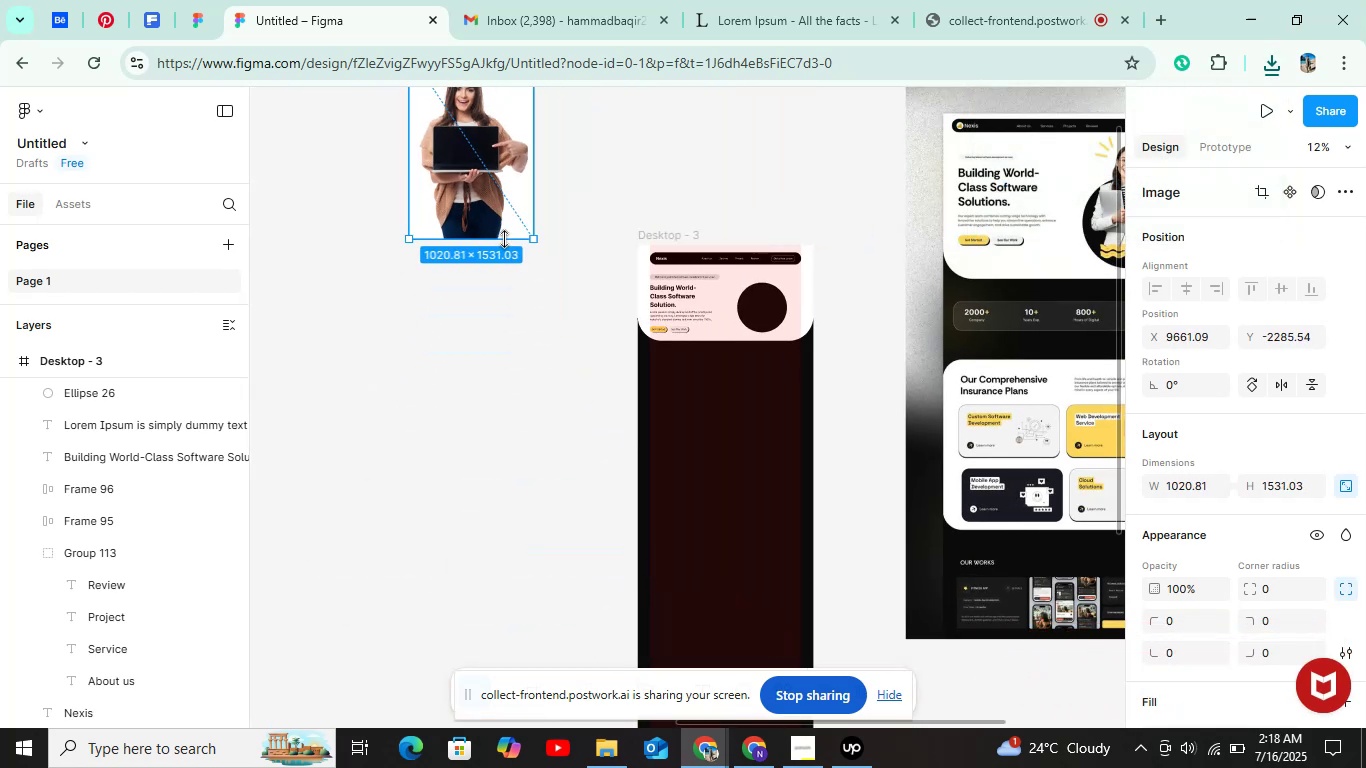 
key(Shift+ShiftLeft)
 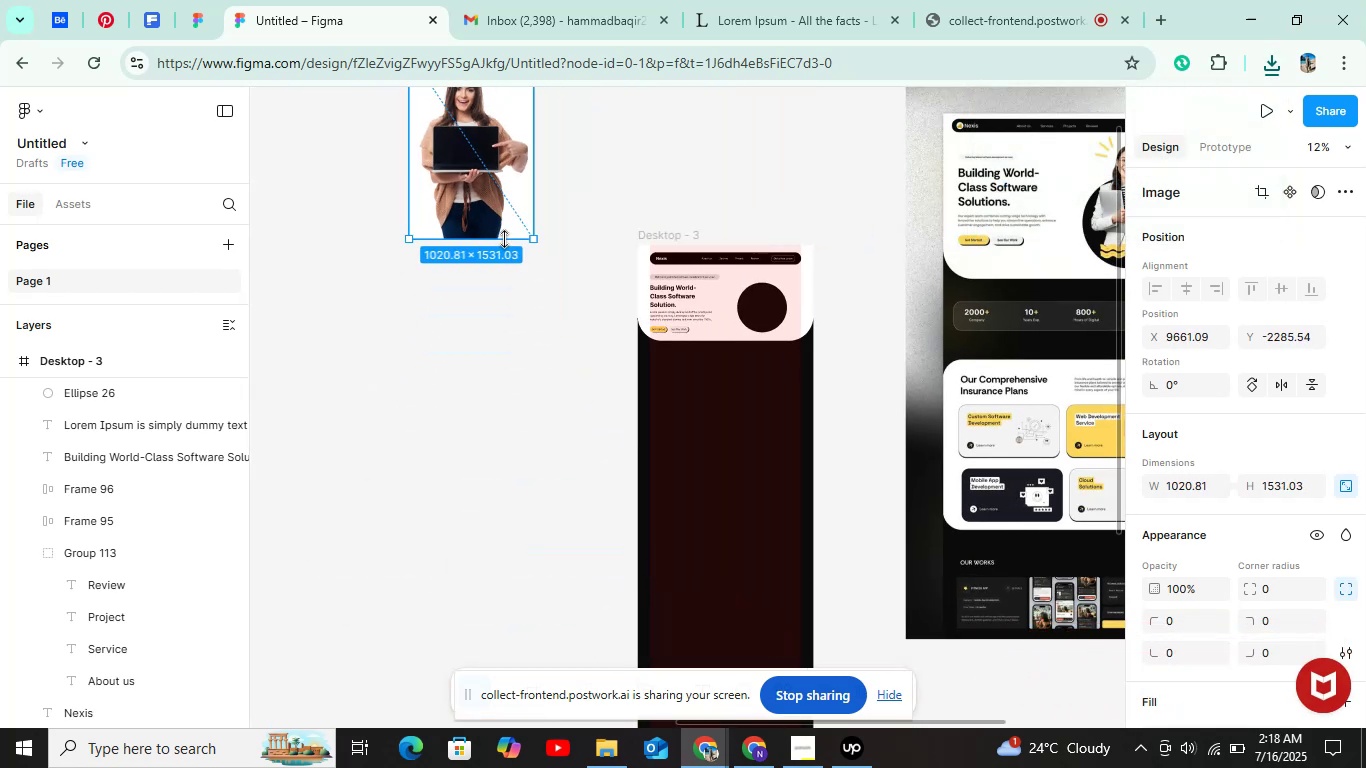 
key(Shift+ShiftLeft)
 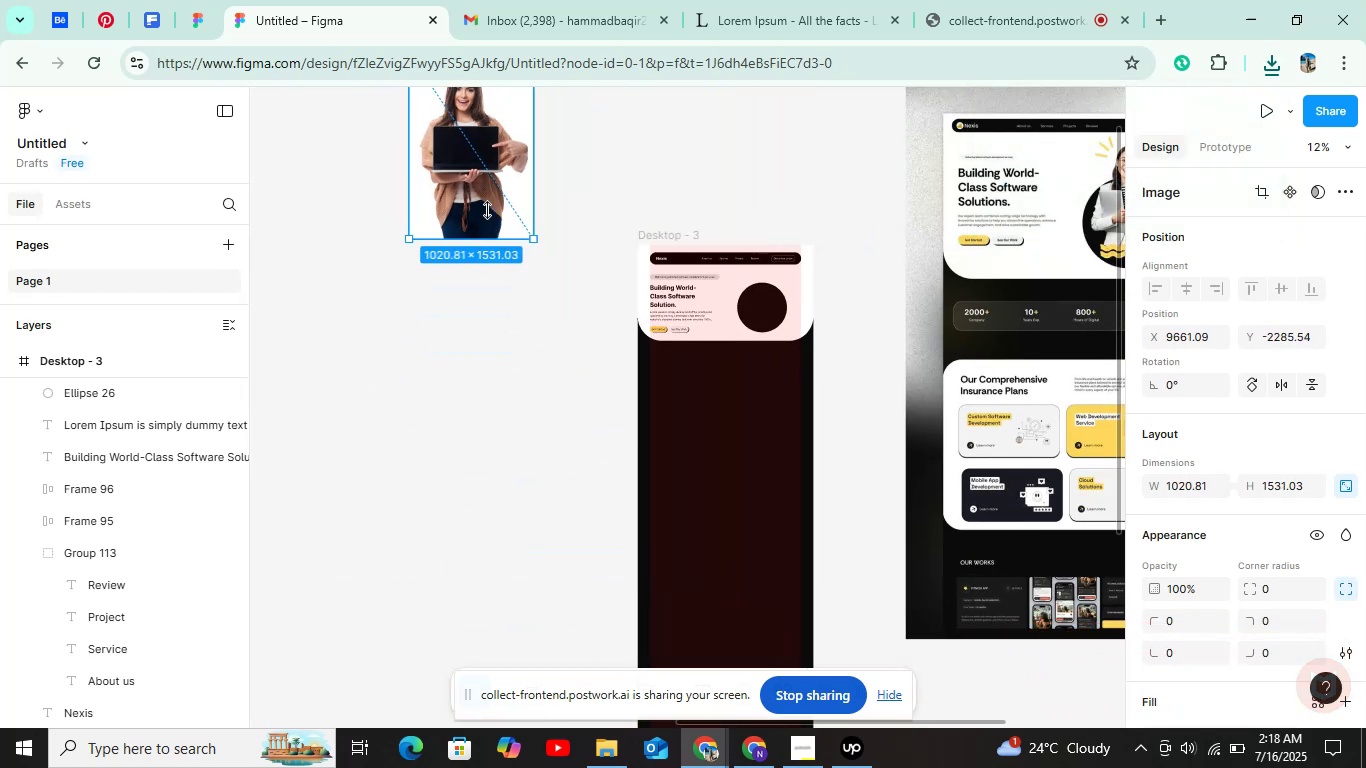 
key(Shift+ShiftLeft)
 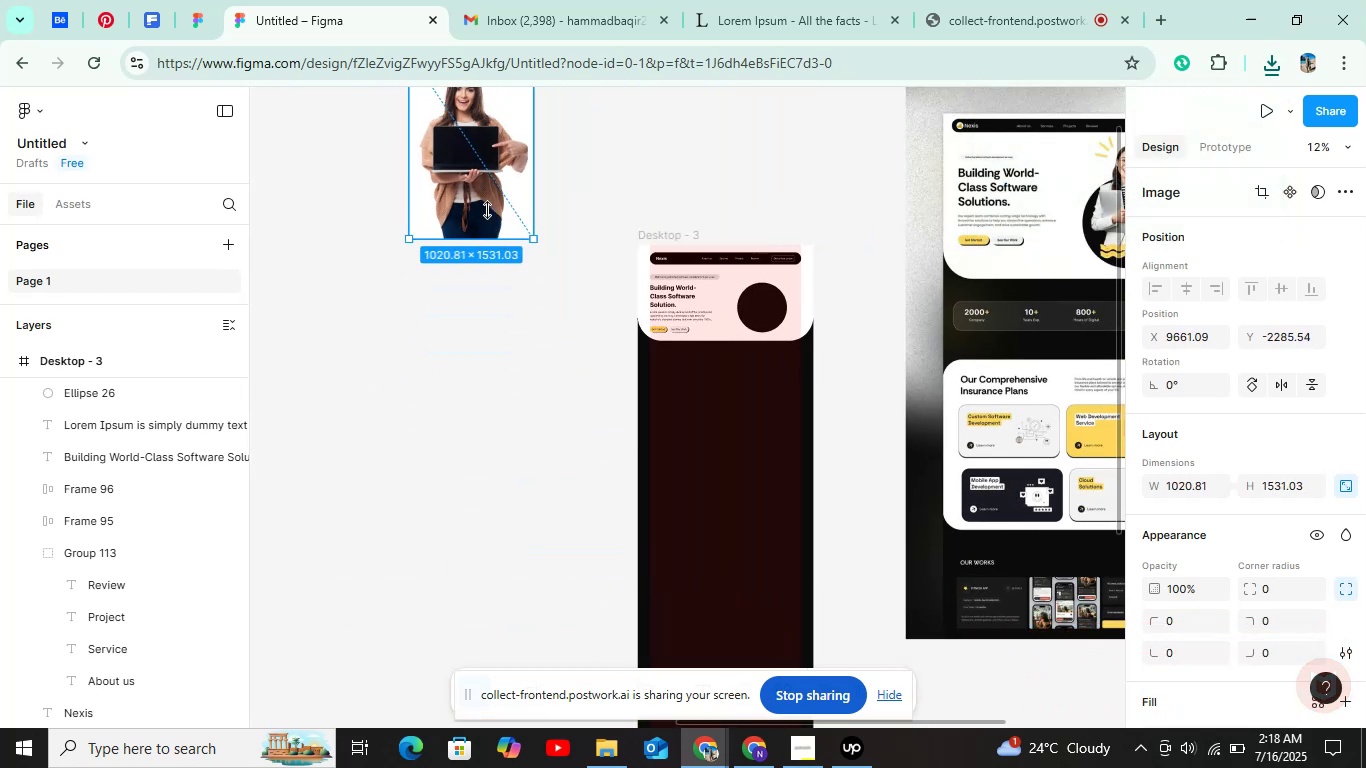 
key(Shift+ShiftLeft)
 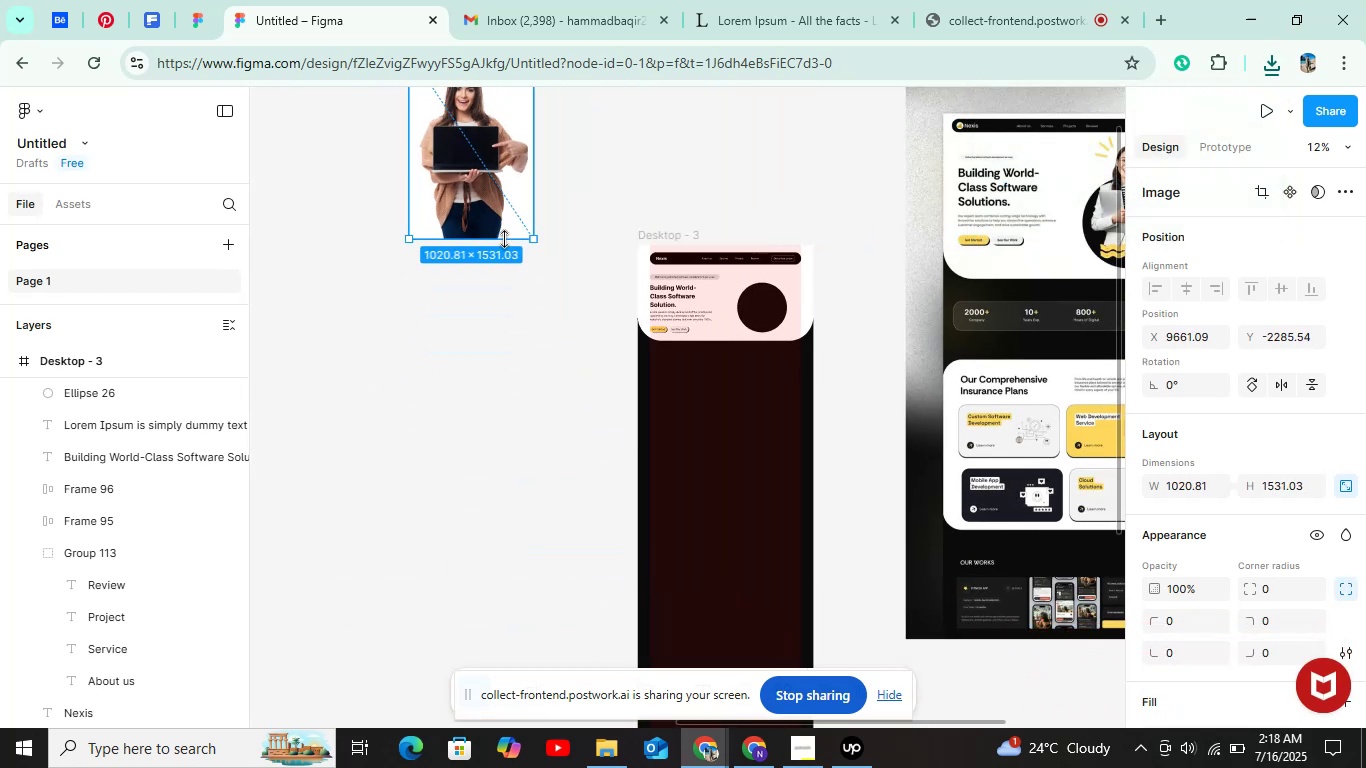 
key(Shift+ShiftLeft)
 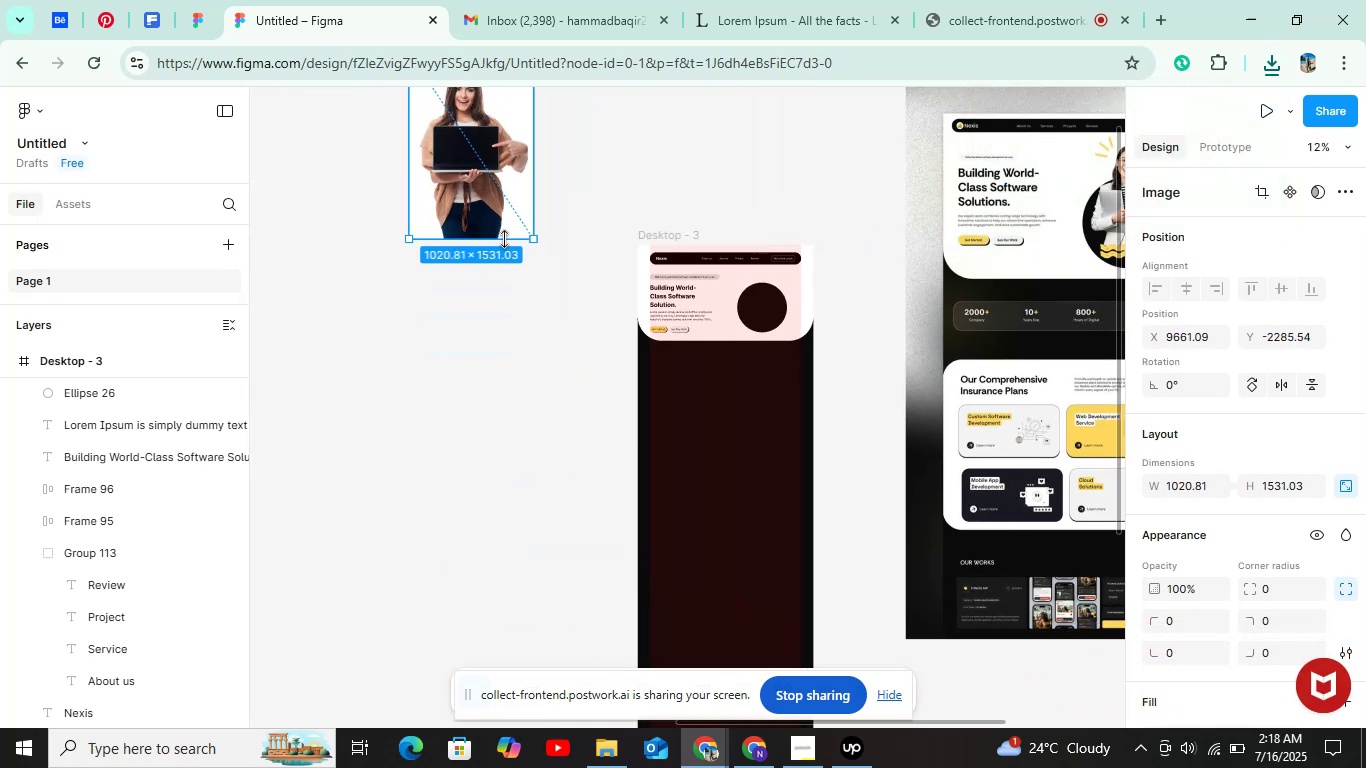 
key(Shift+ShiftLeft)
 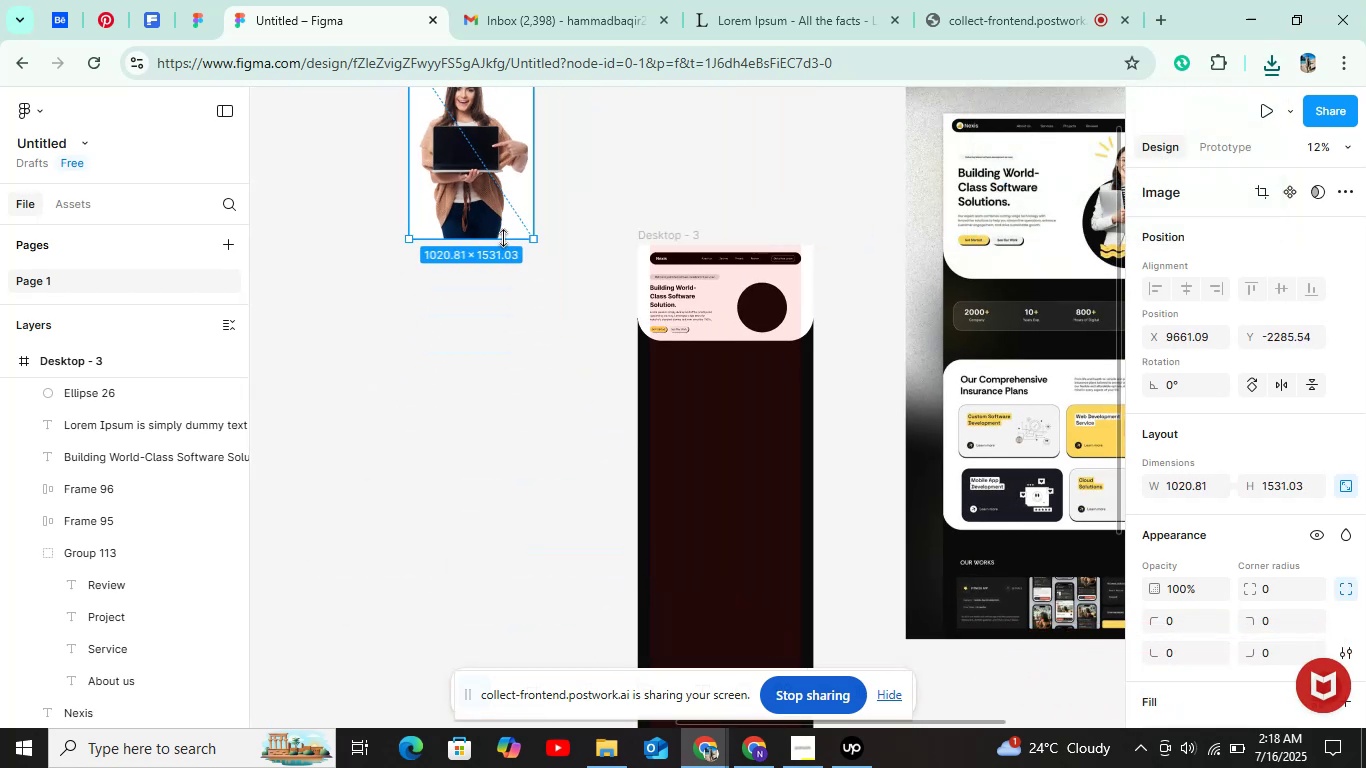 
key(Shift+ShiftLeft)
 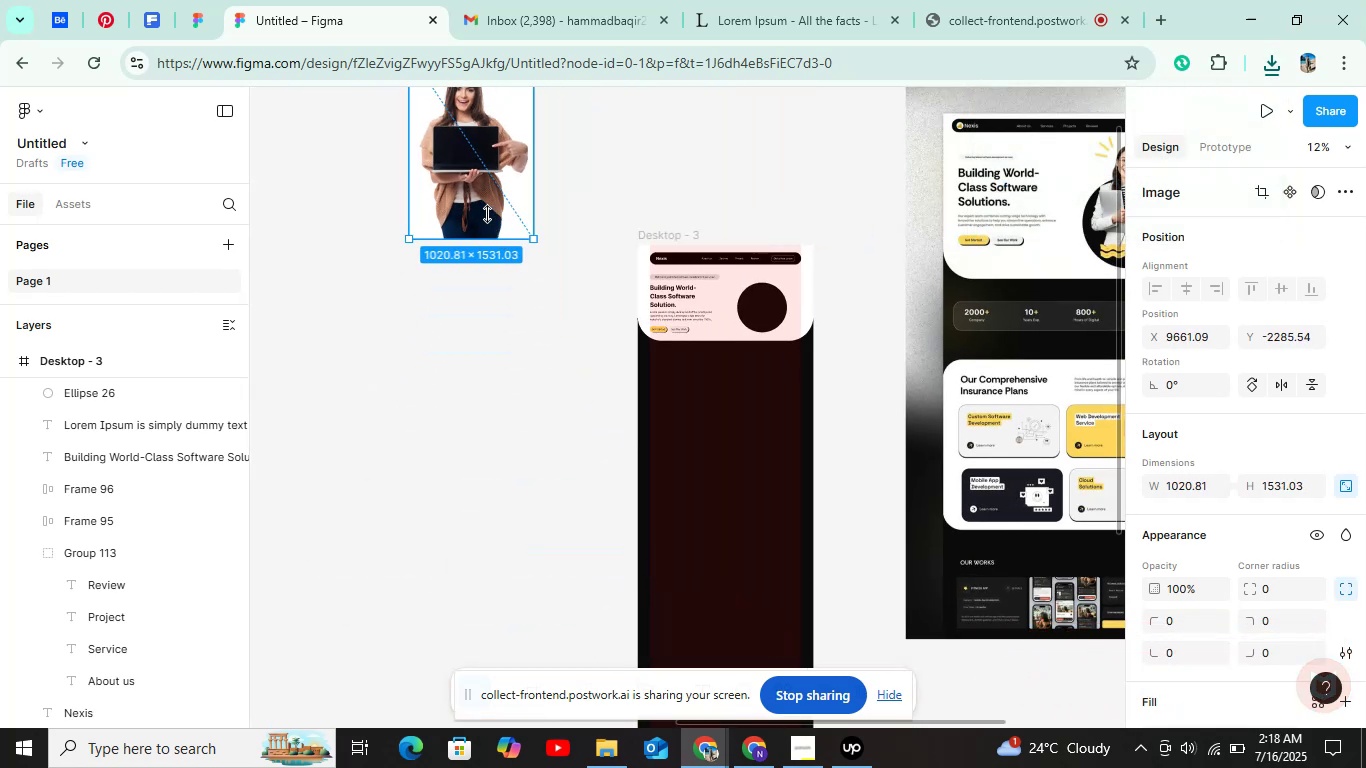 
left_click_drag(start_coordinate=[487, 210], to_coordinate=[558, 392])
 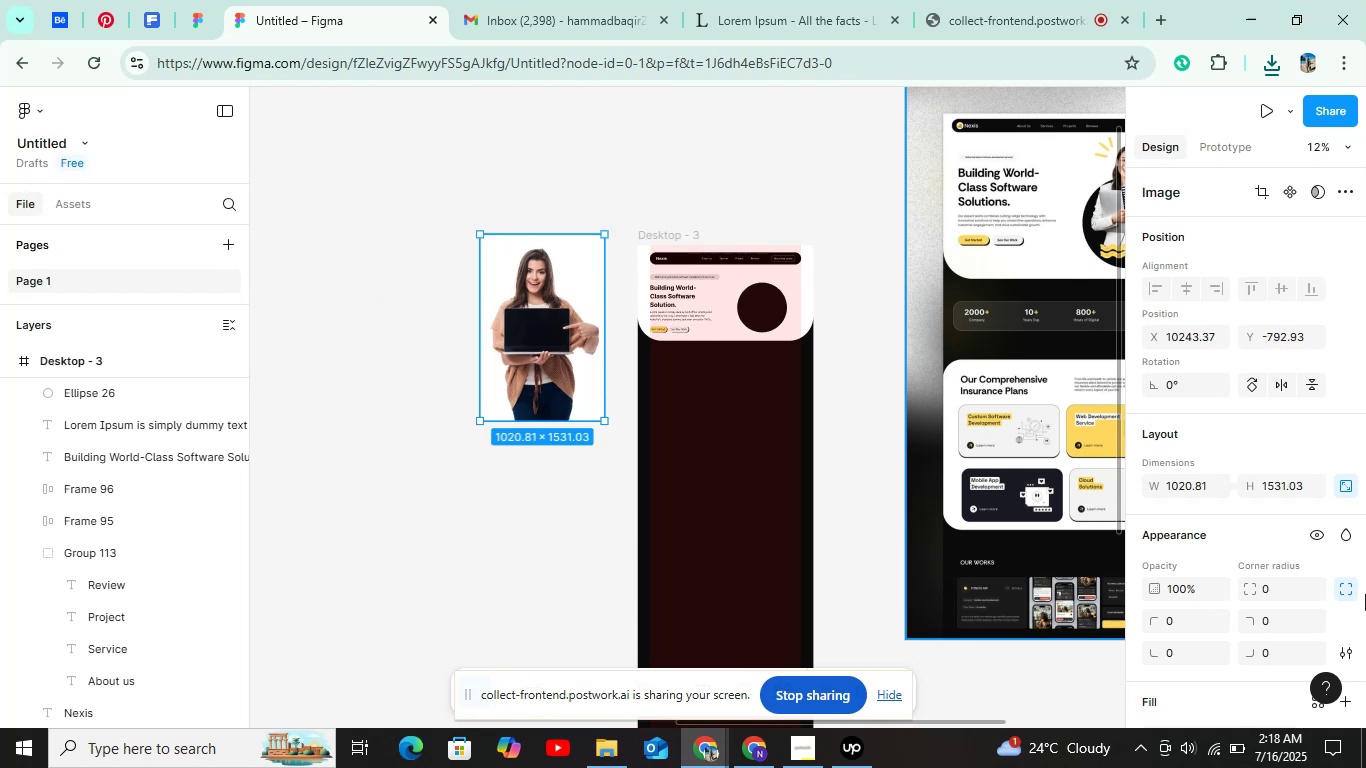 
scroll: coordinate [1361, 595], scroll_direction: down, amount: 6.0
 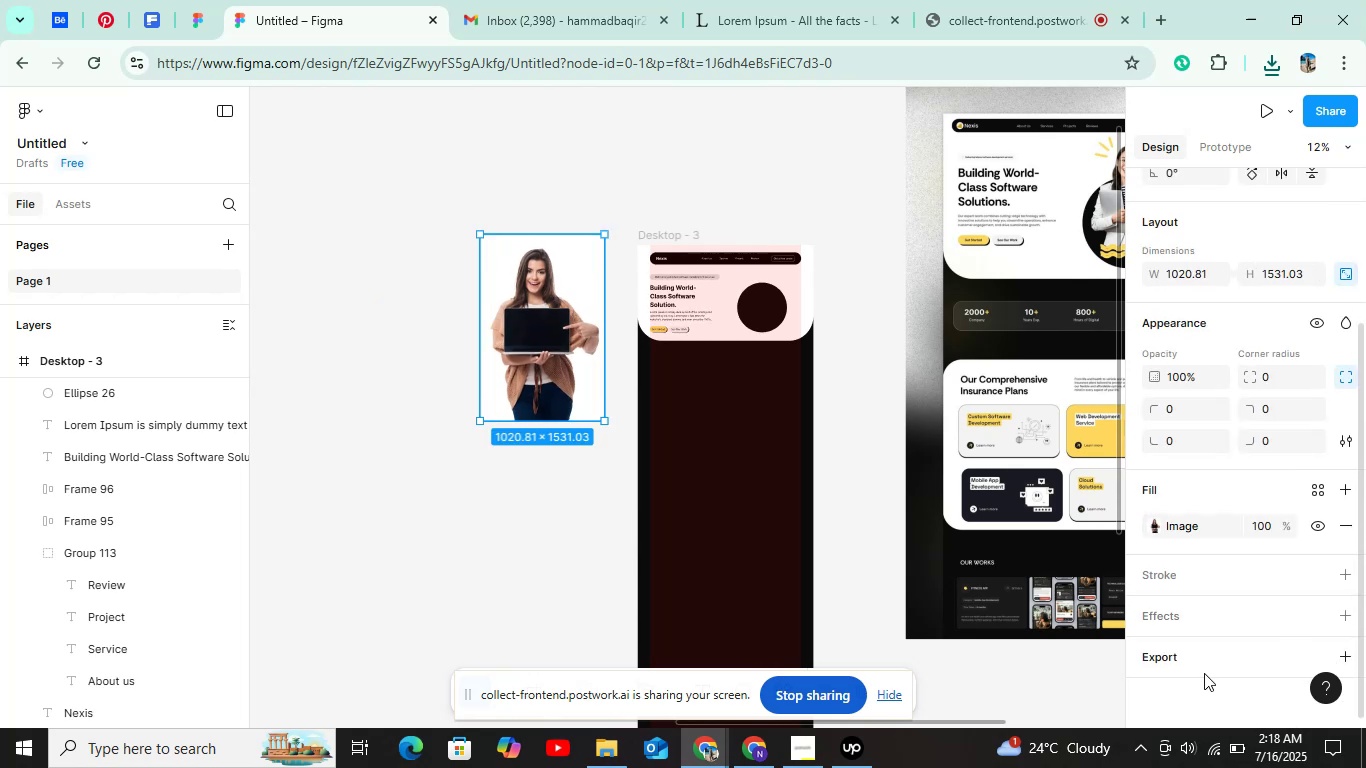 
left_click([1204, 670])
 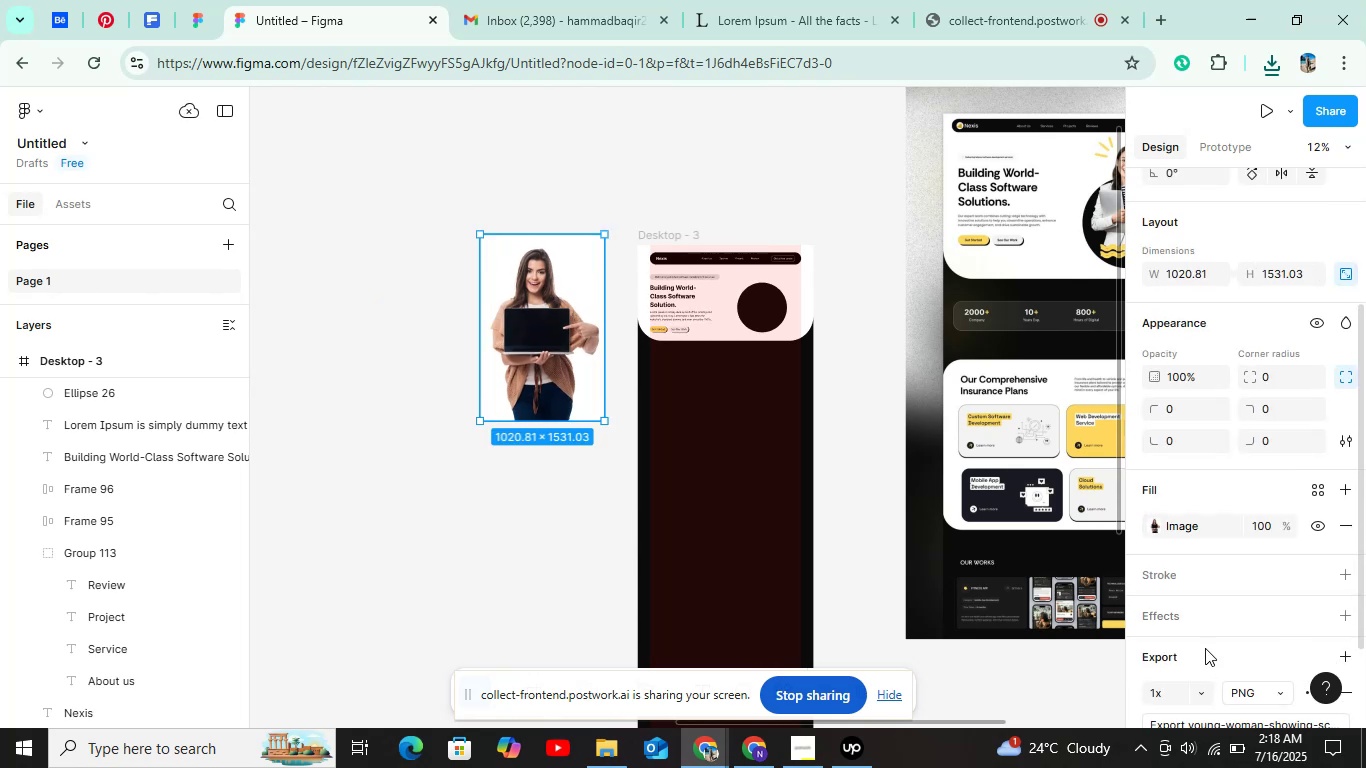 
scroll: coordinate [1206, 634], scroll_direction: down, amount: 6.0
 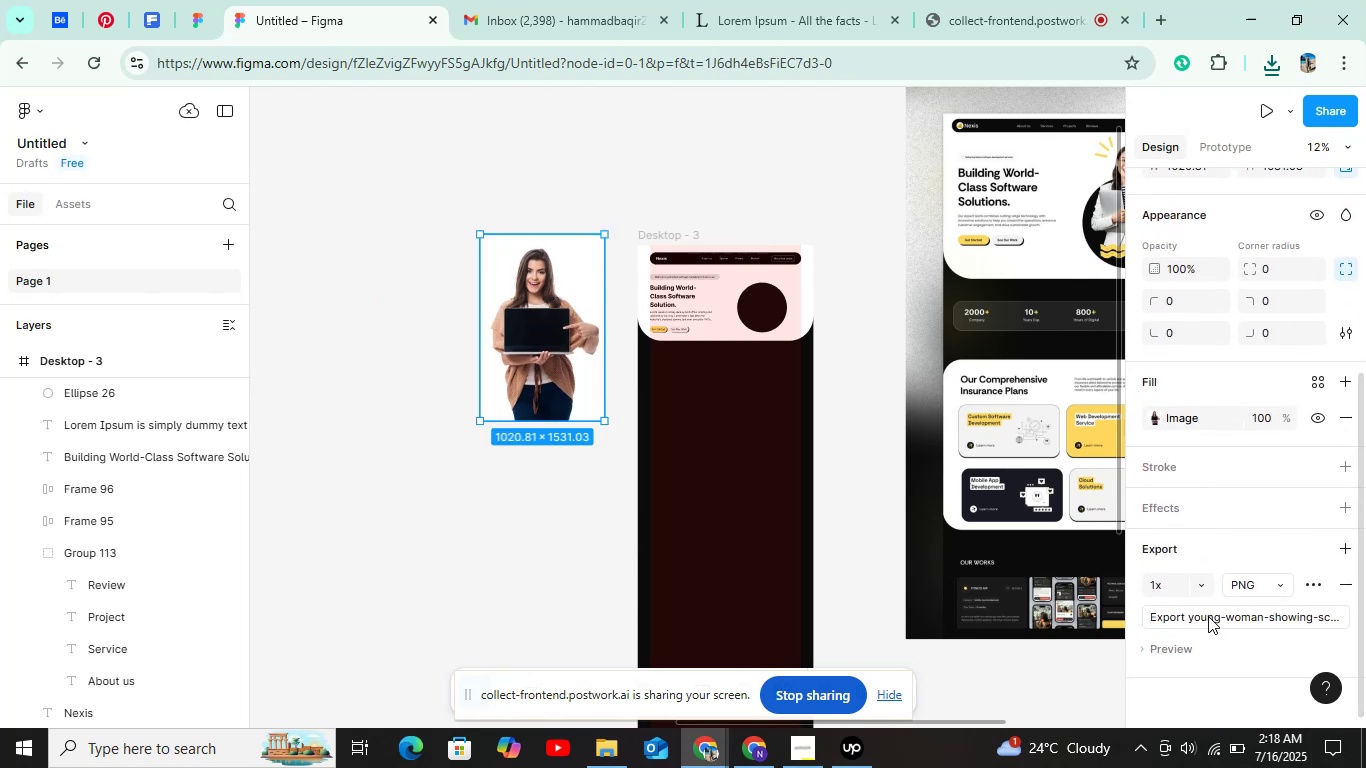 
left_click([1208, 616])
 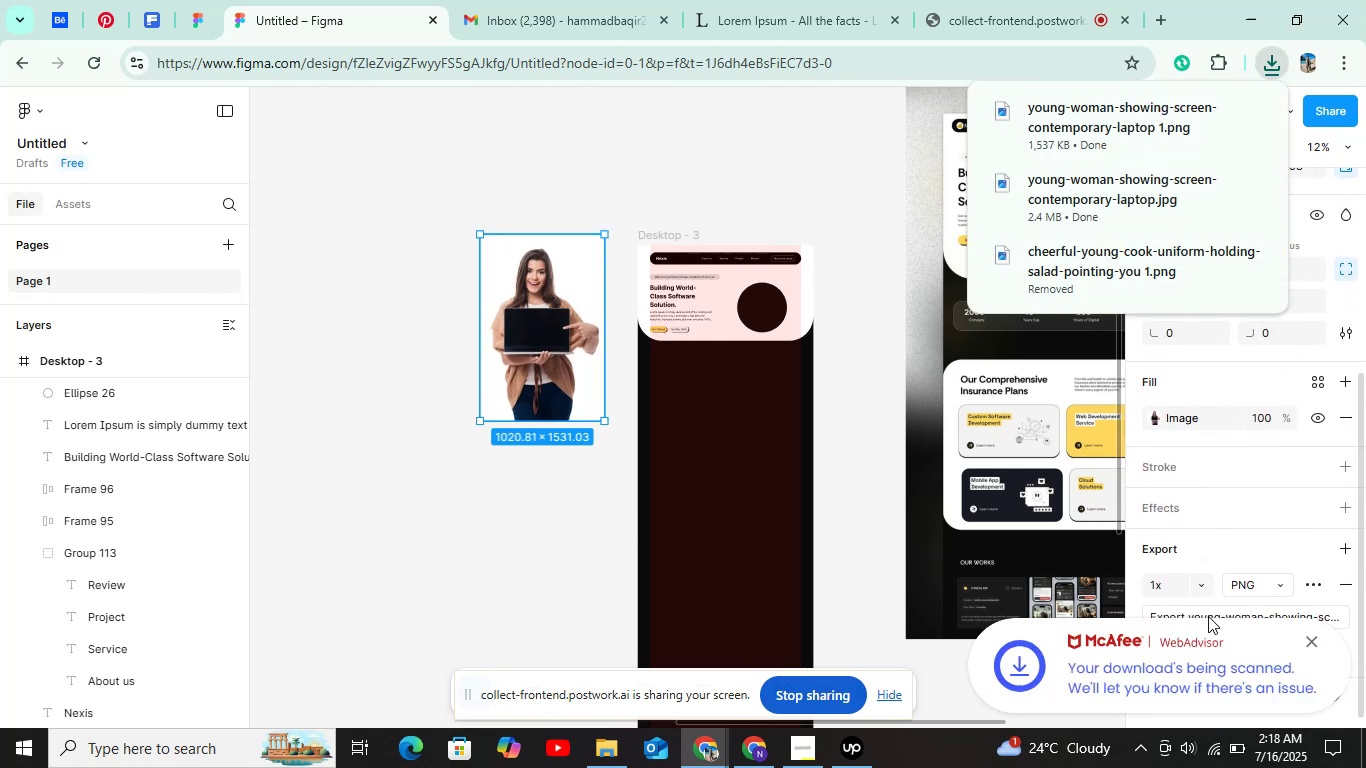 
left_click_drag(start_coordinate=[1097, 124], to_coordinate=[404, 342])
 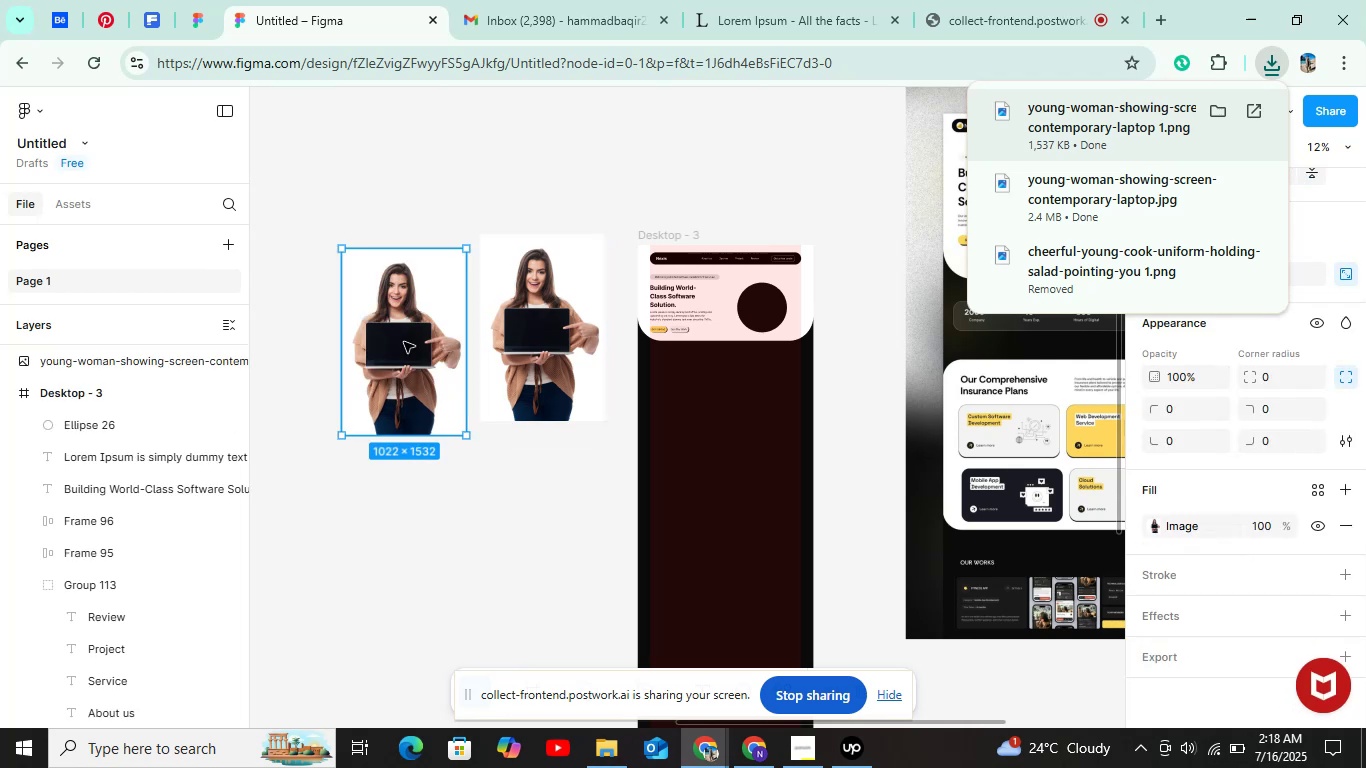 
left_click([514, 325])
 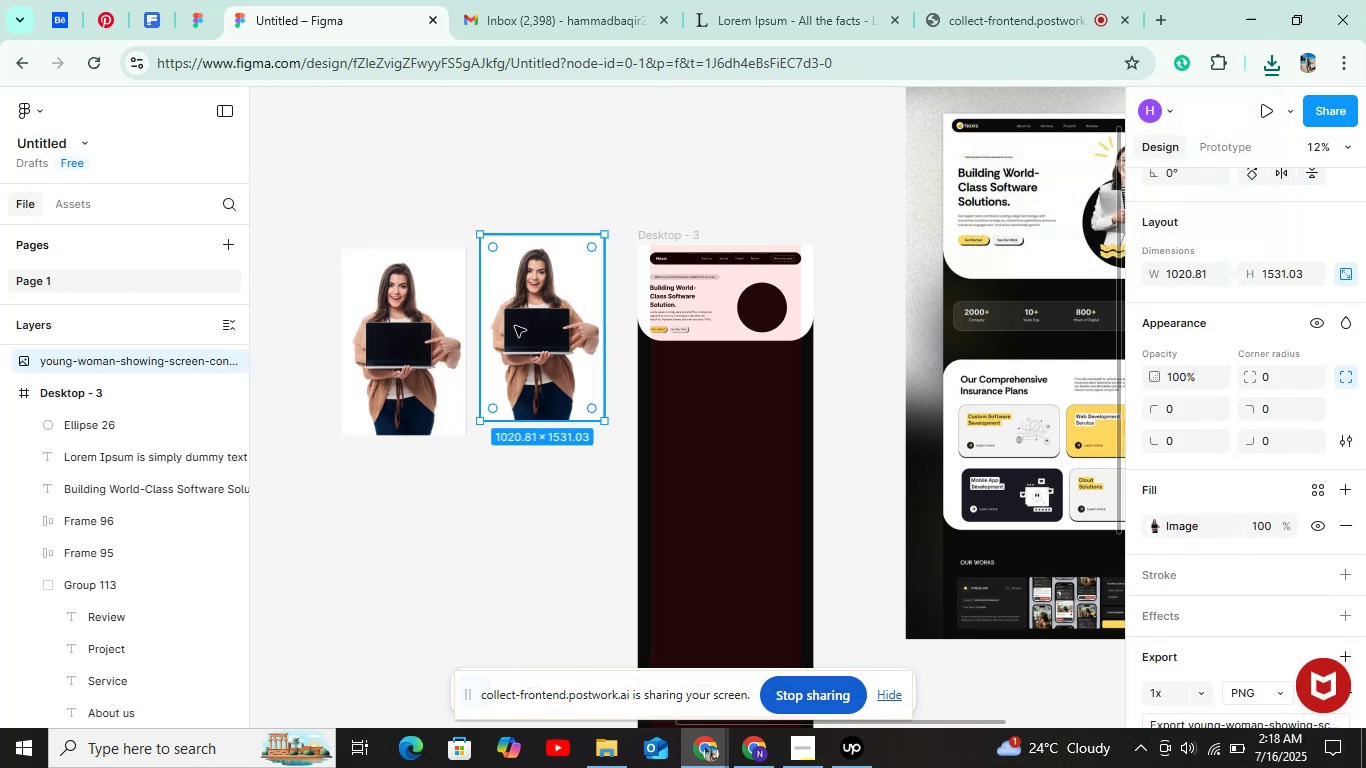 
key(Backspace)
 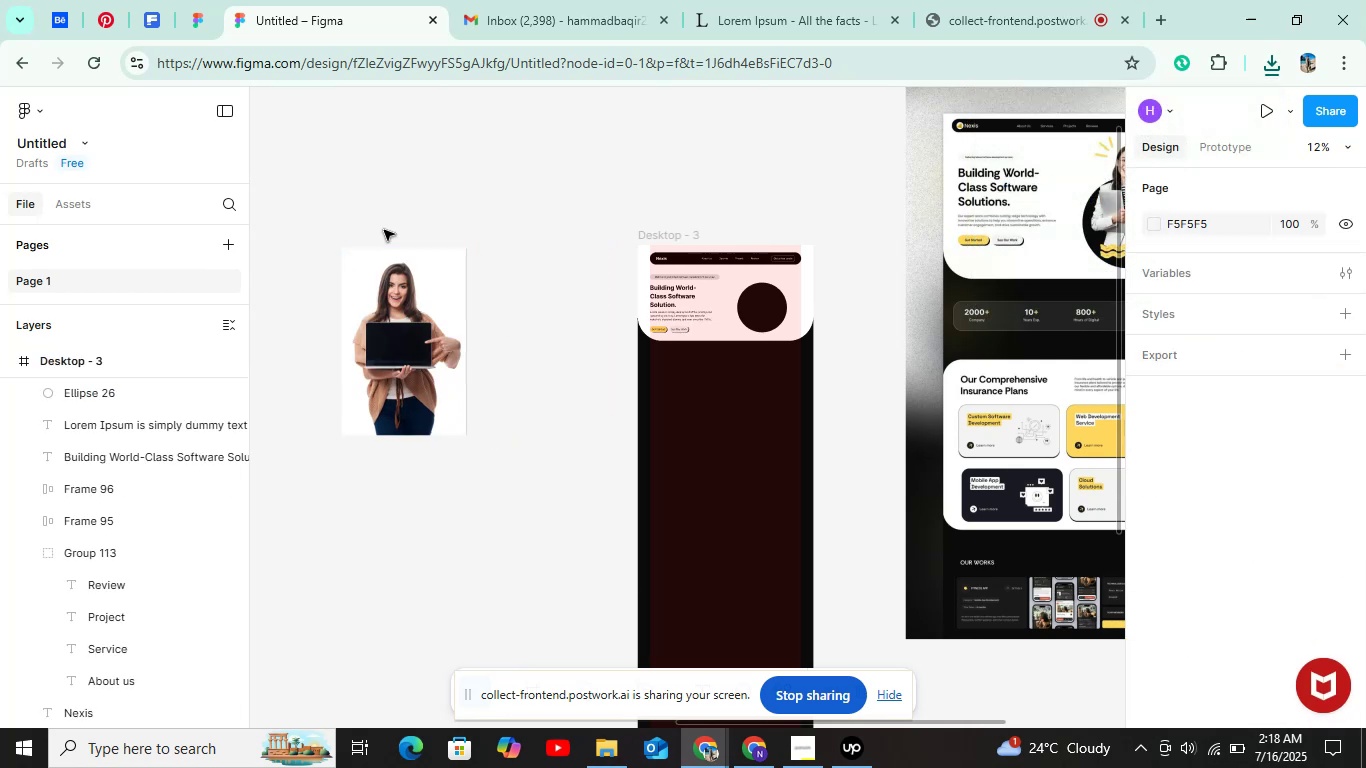 
left_click([406, 328])
 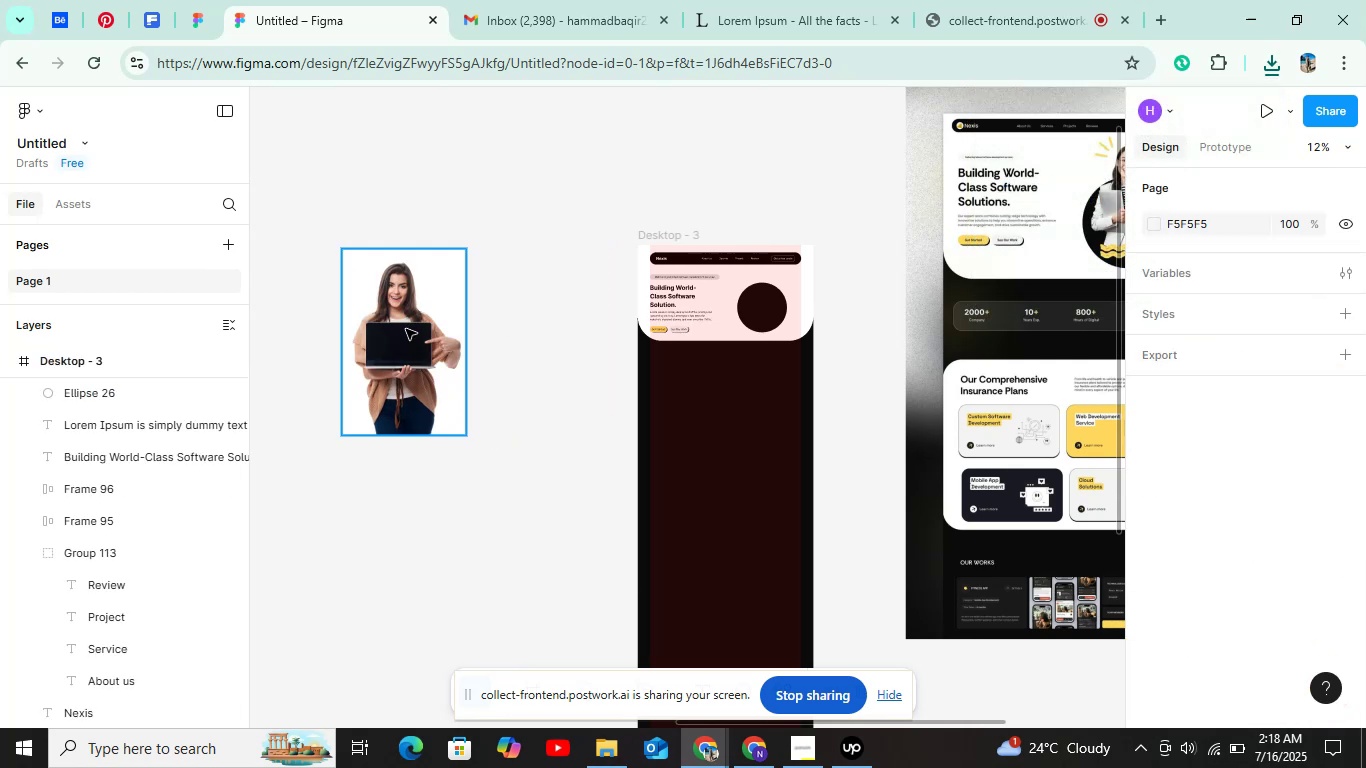 
right_click([406, 329])
 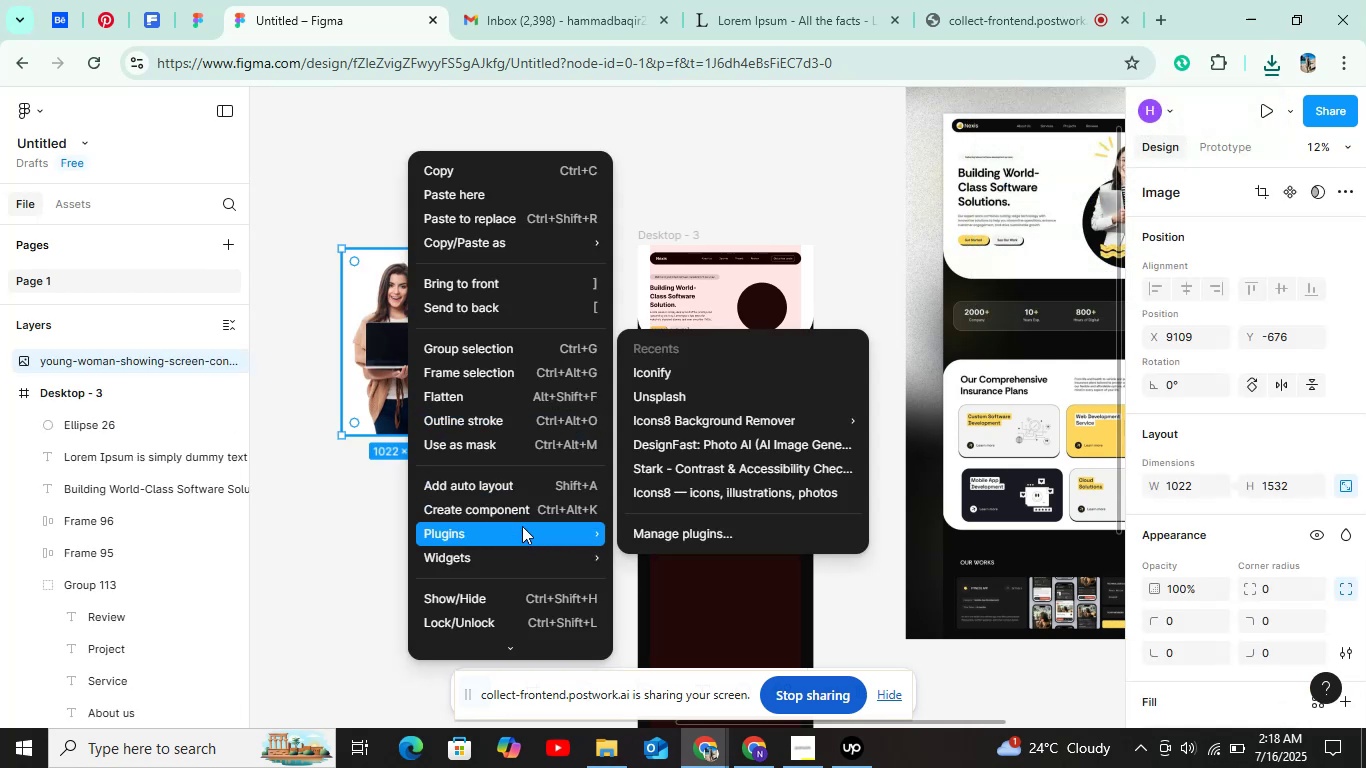 
mouse_move([729, 414])
 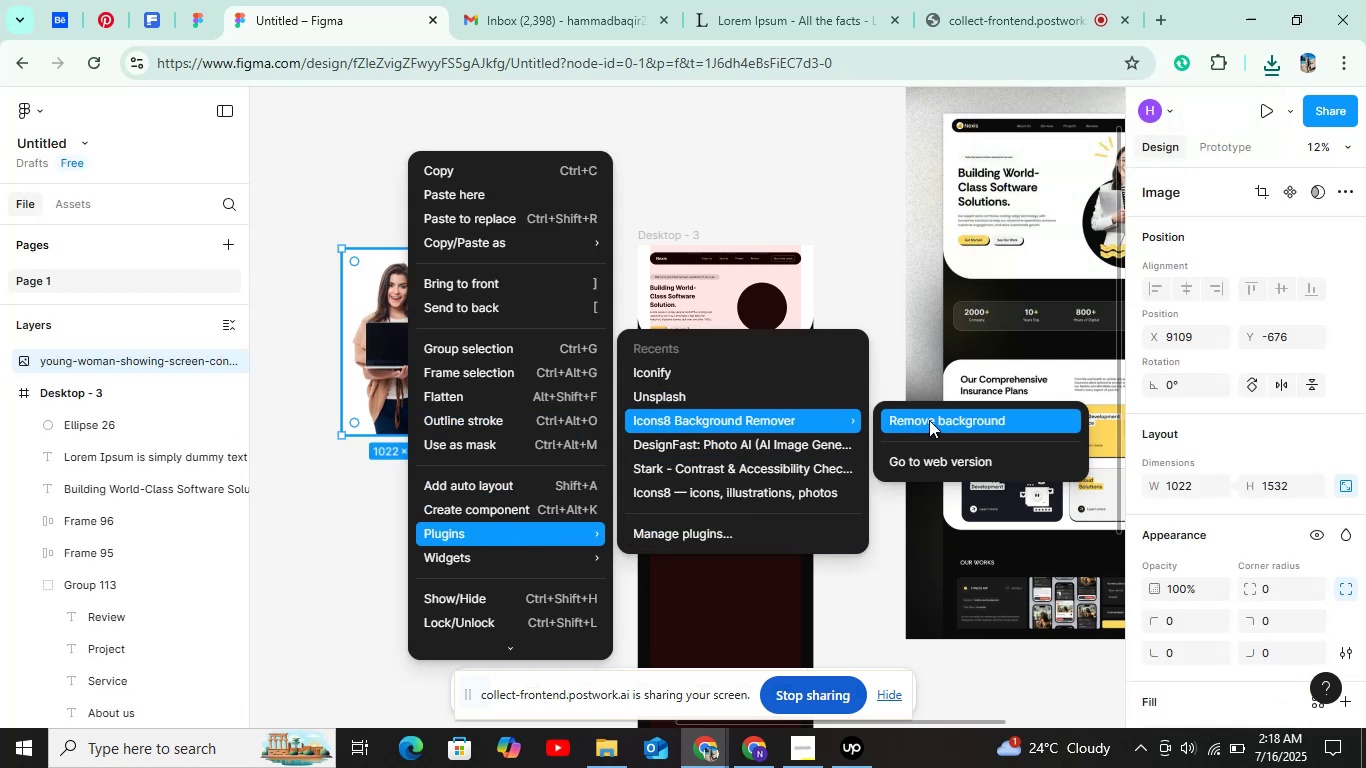 
left_click([929, 420])
 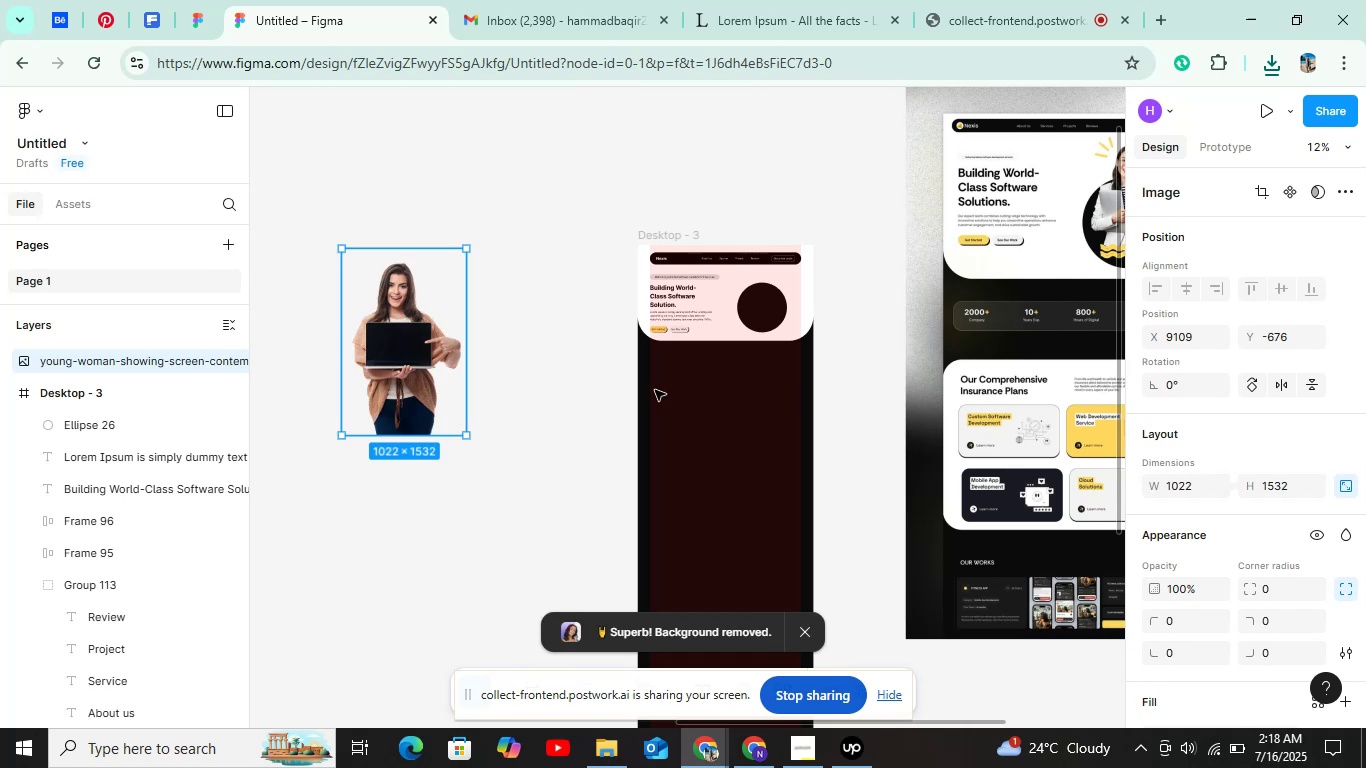 
wait(32.97)
 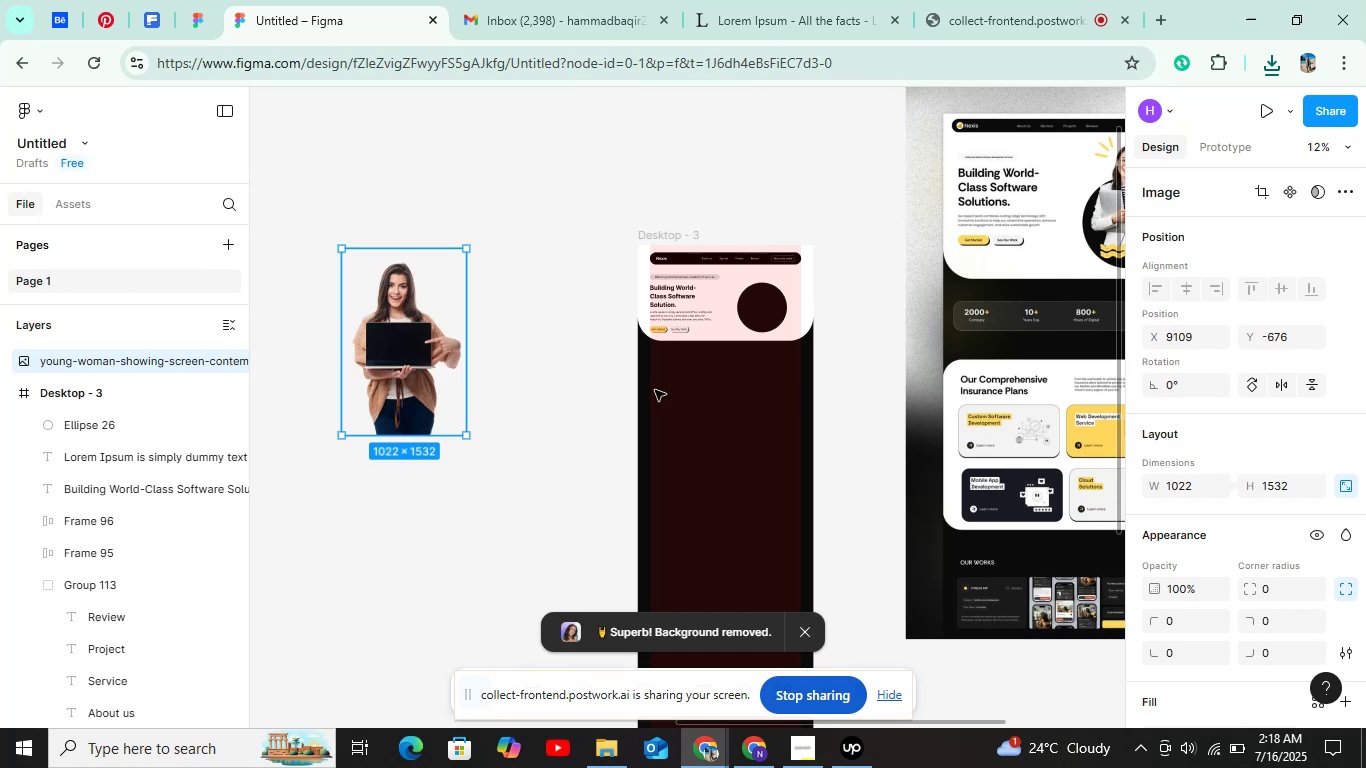 
hold_key(key=ControlLeft, duration=0.97)
scroll: coordinate [400, 388], scroll_direction: up, amount: 11.0
 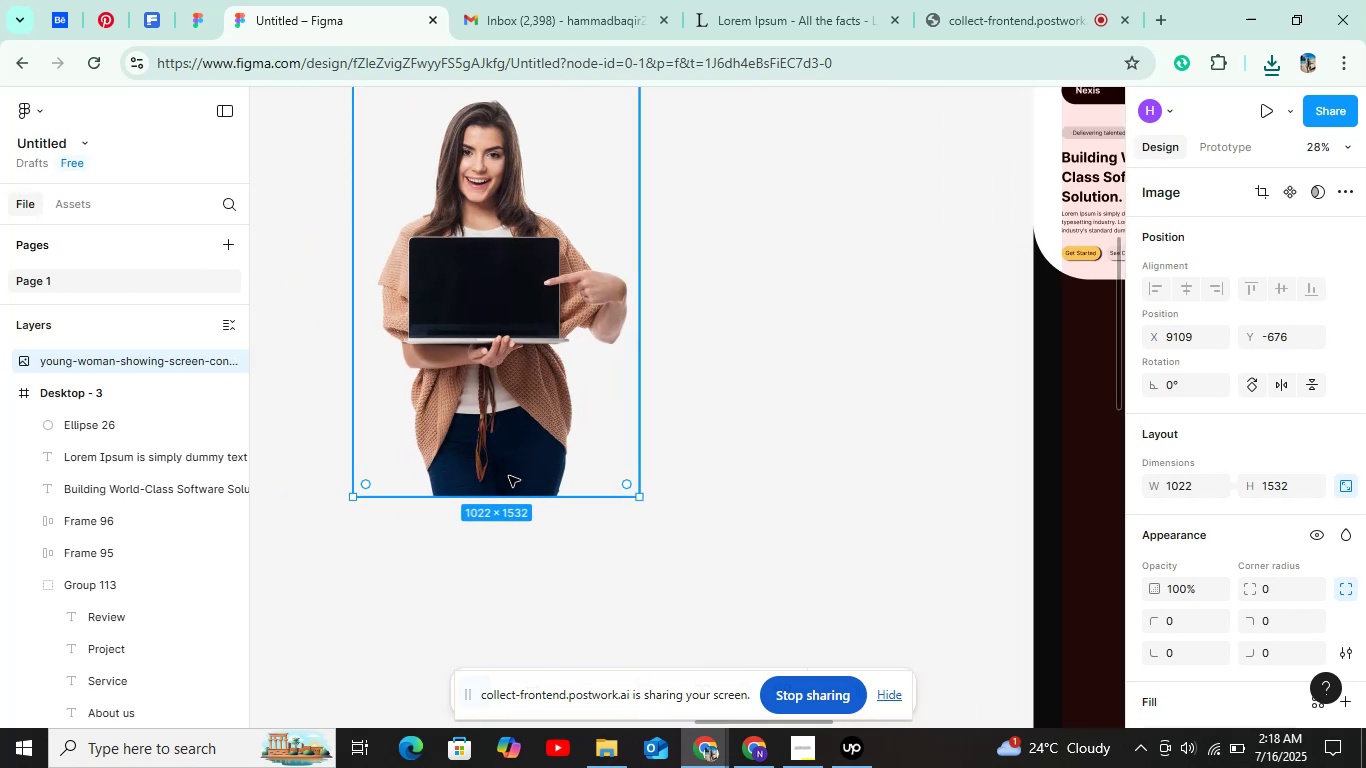 
key(Shift+ShiftLeft)
 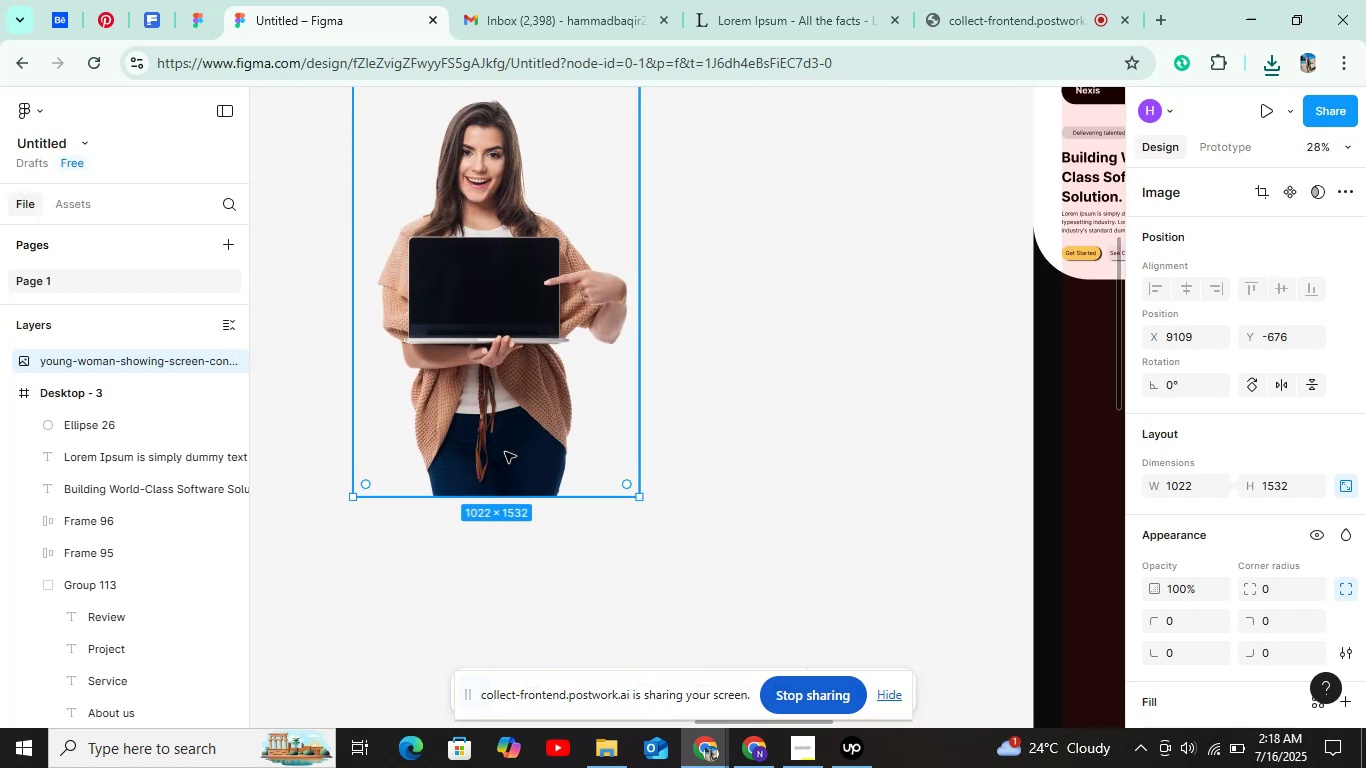 
hold_key(key=ShiftLeft, duration=1.5)
left_click_drag(start_coordinate=[508, 493], to_coordinate=[512, 273])
 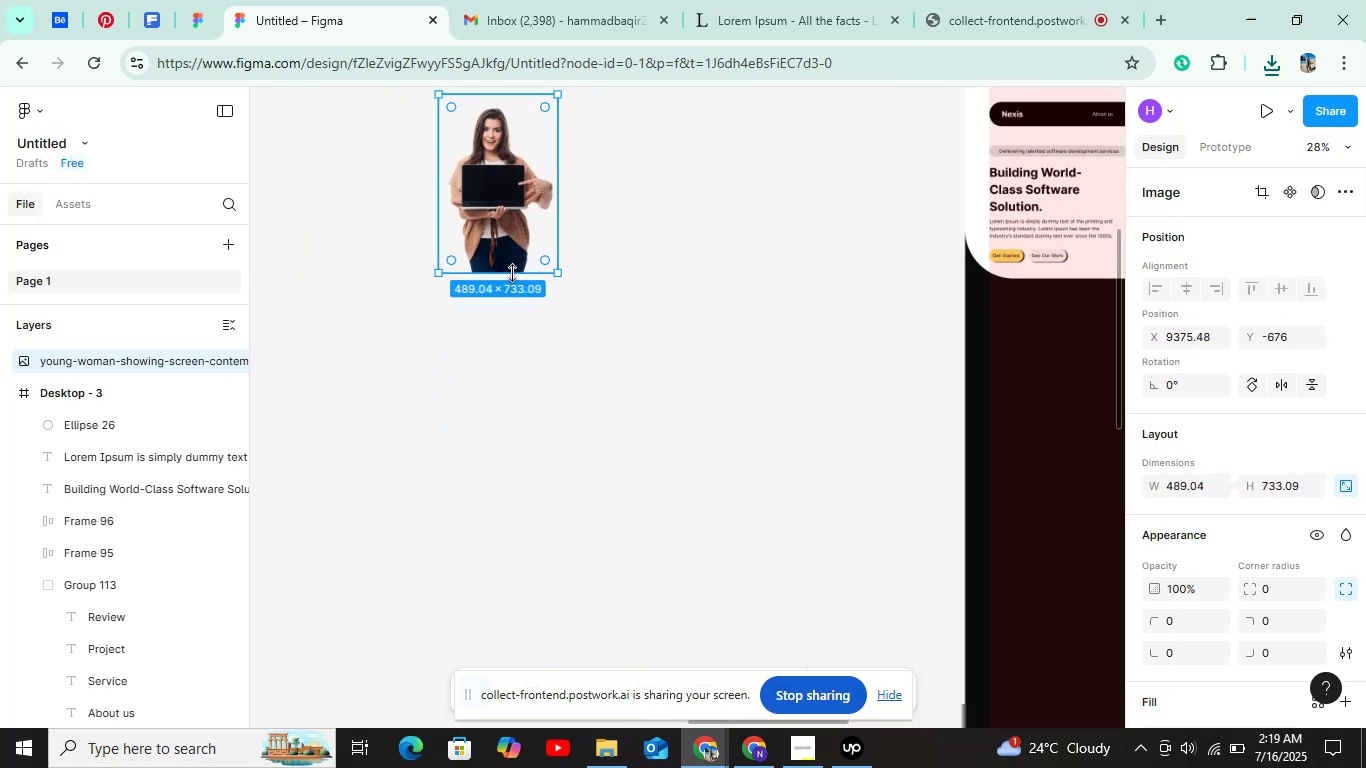 
hold_key(key=ShiftLeft, duration=1.28)
 